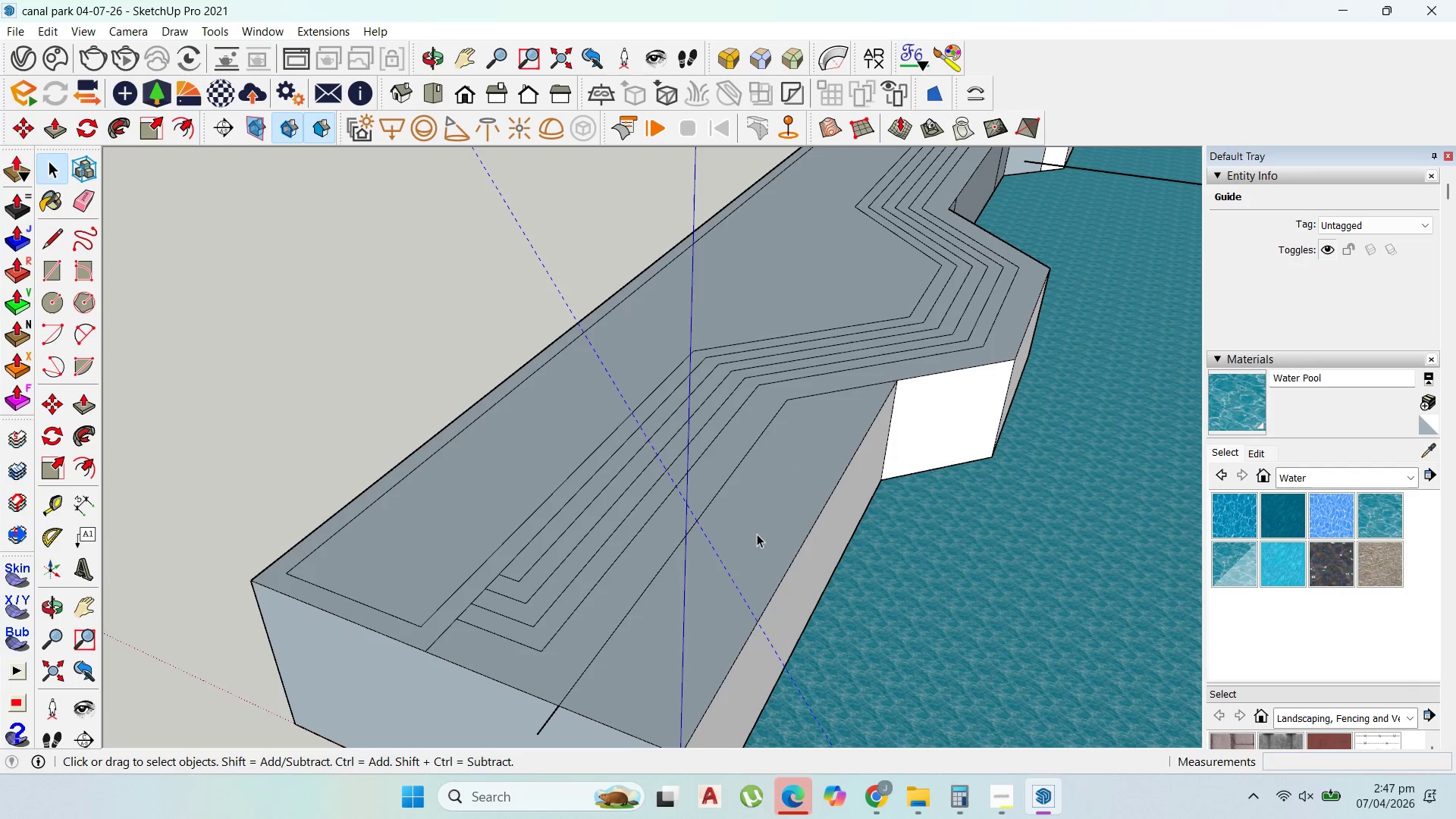 
key(M)
 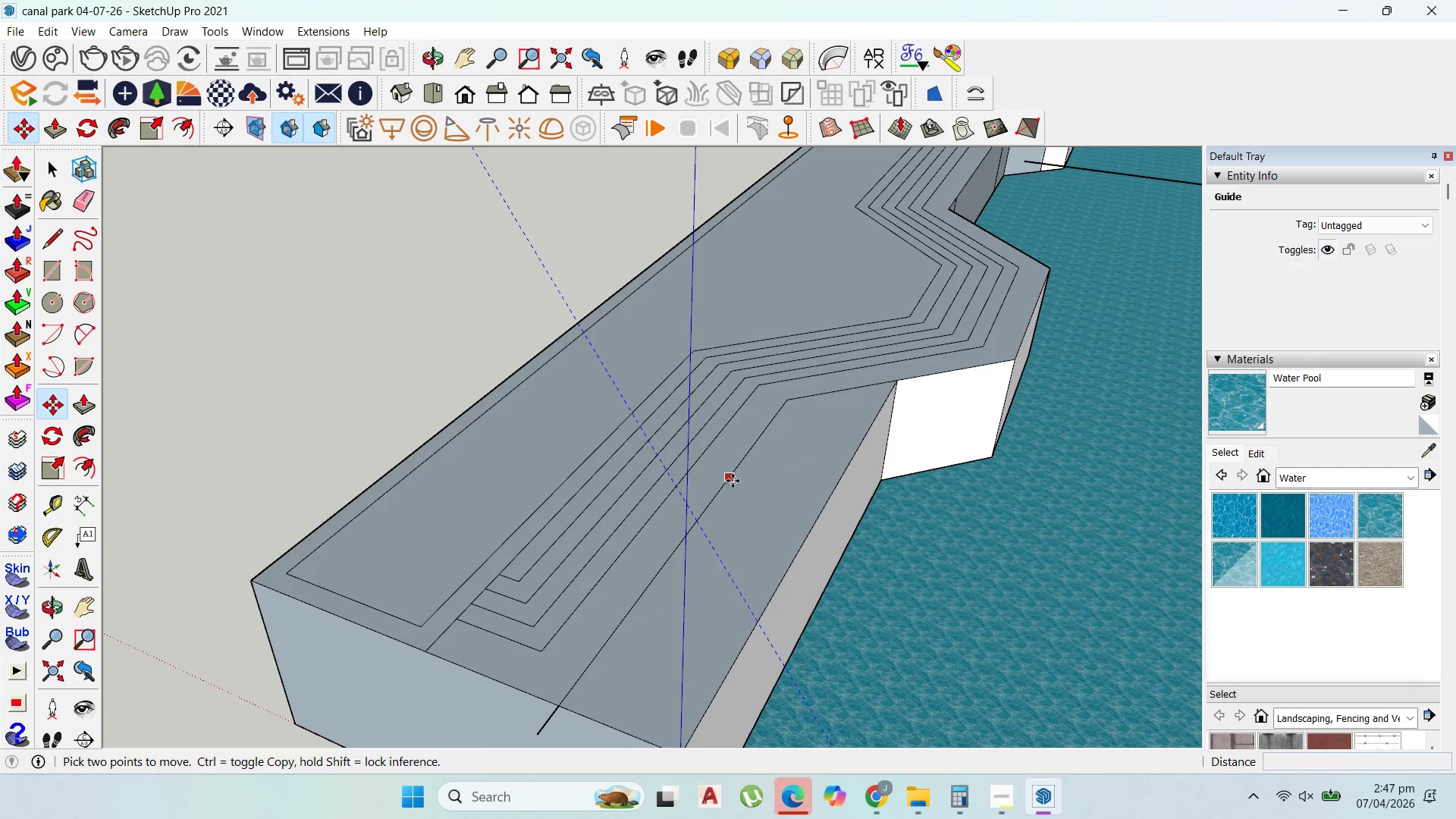 
left_click([732, 481])
 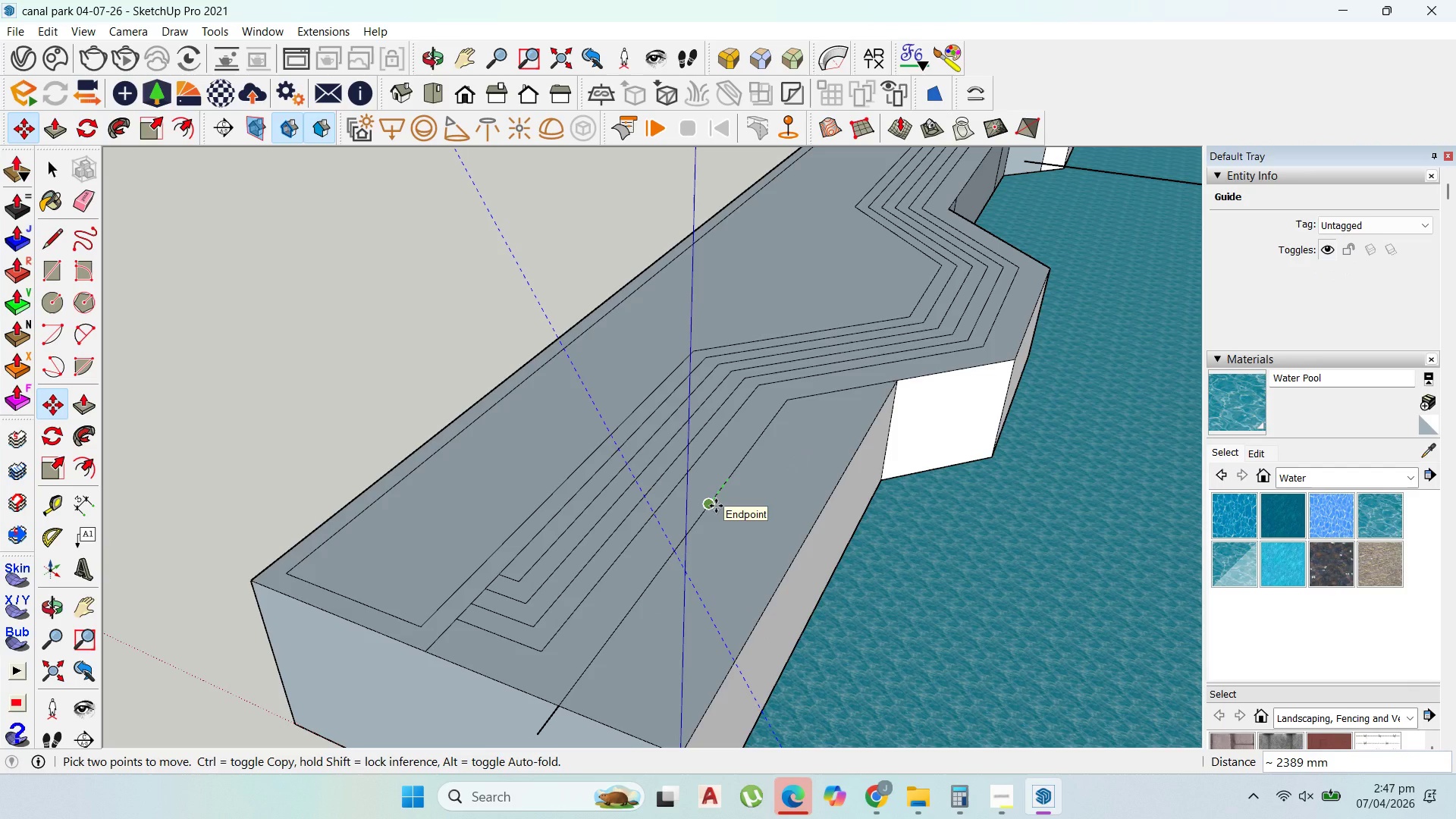 
left_click([716, 506])
 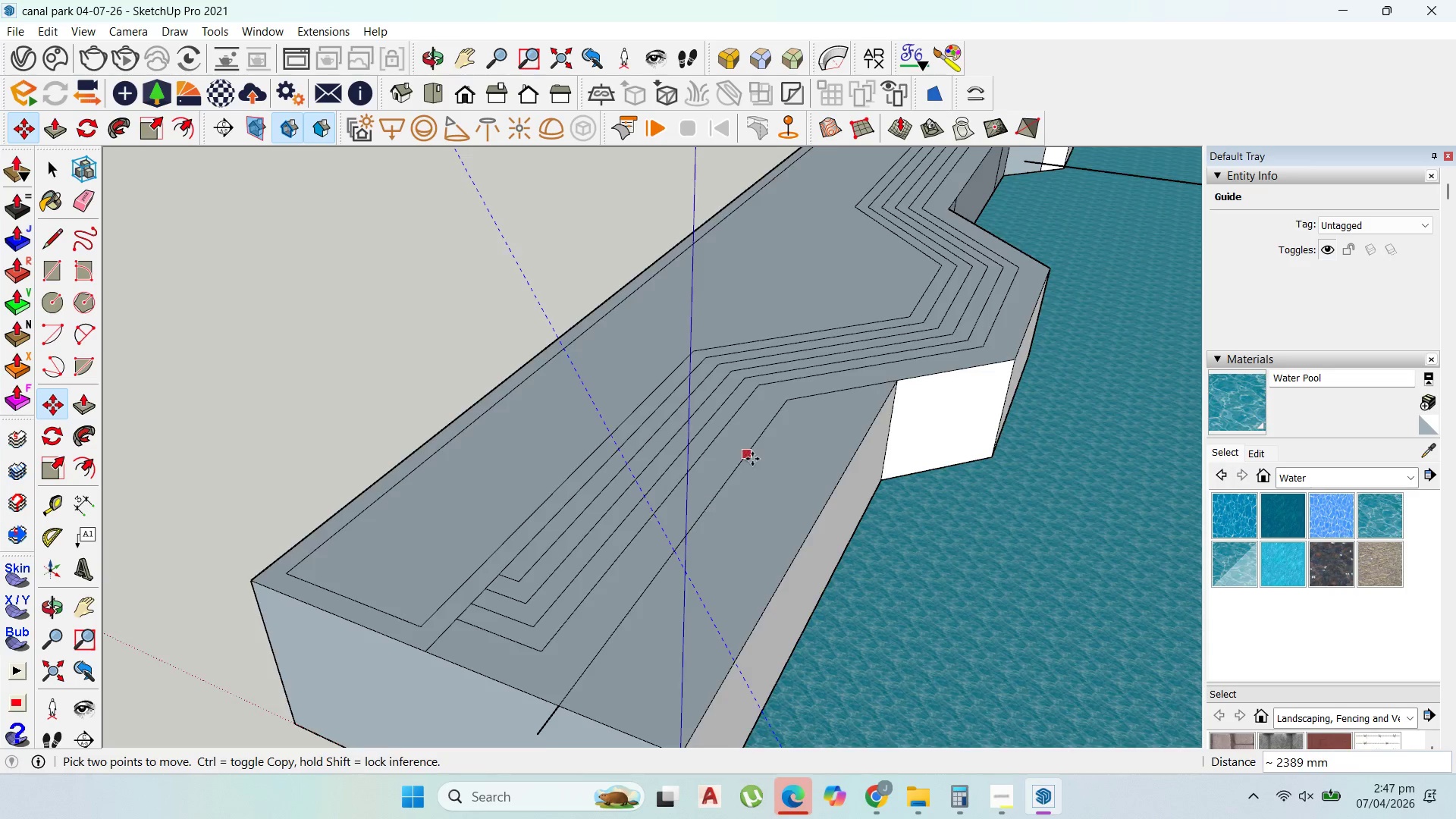 
scroll: coordinate [753, 458], scroll_direction: down, amount: 3.0
 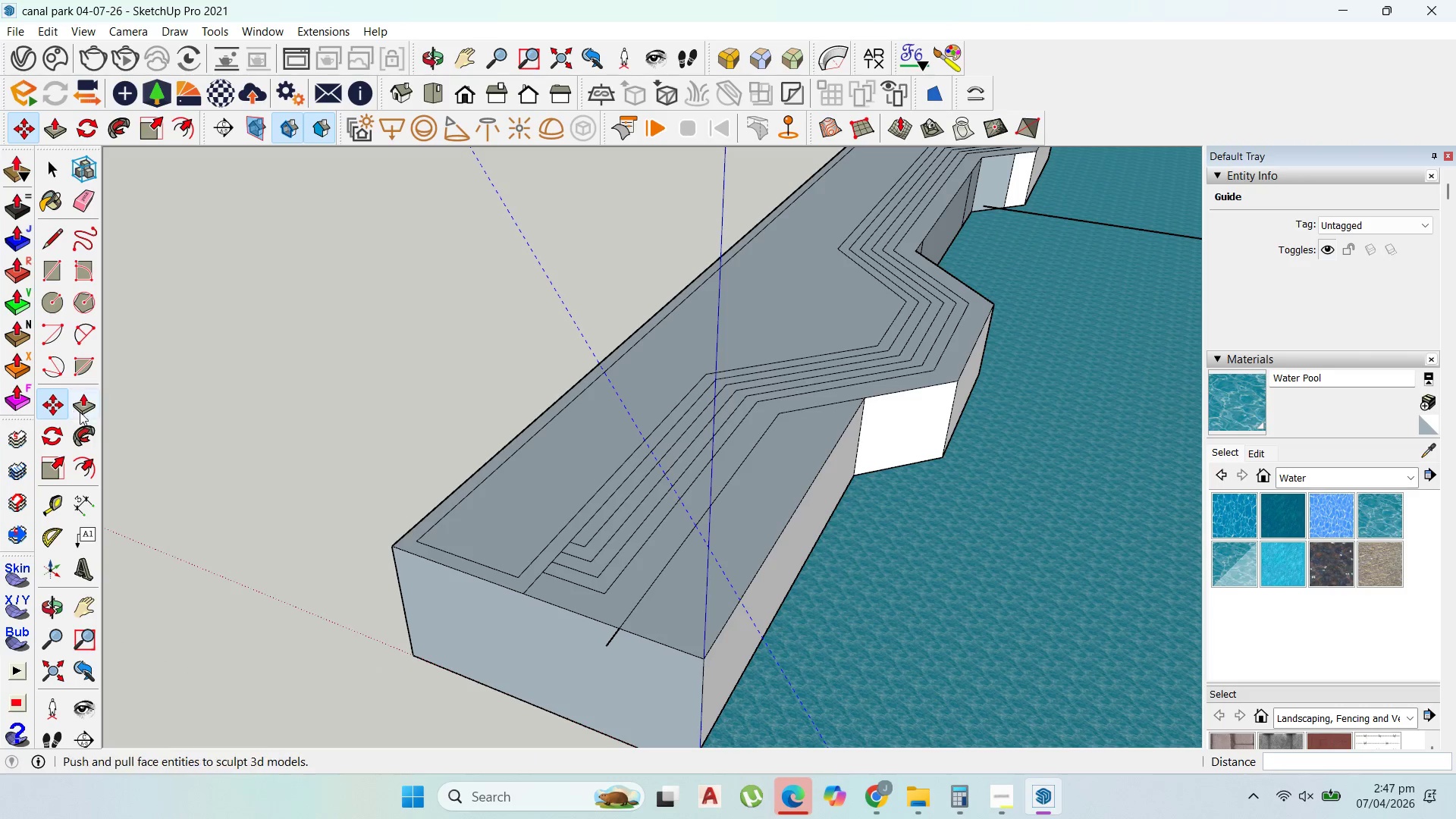 
left_click([46, 236])
 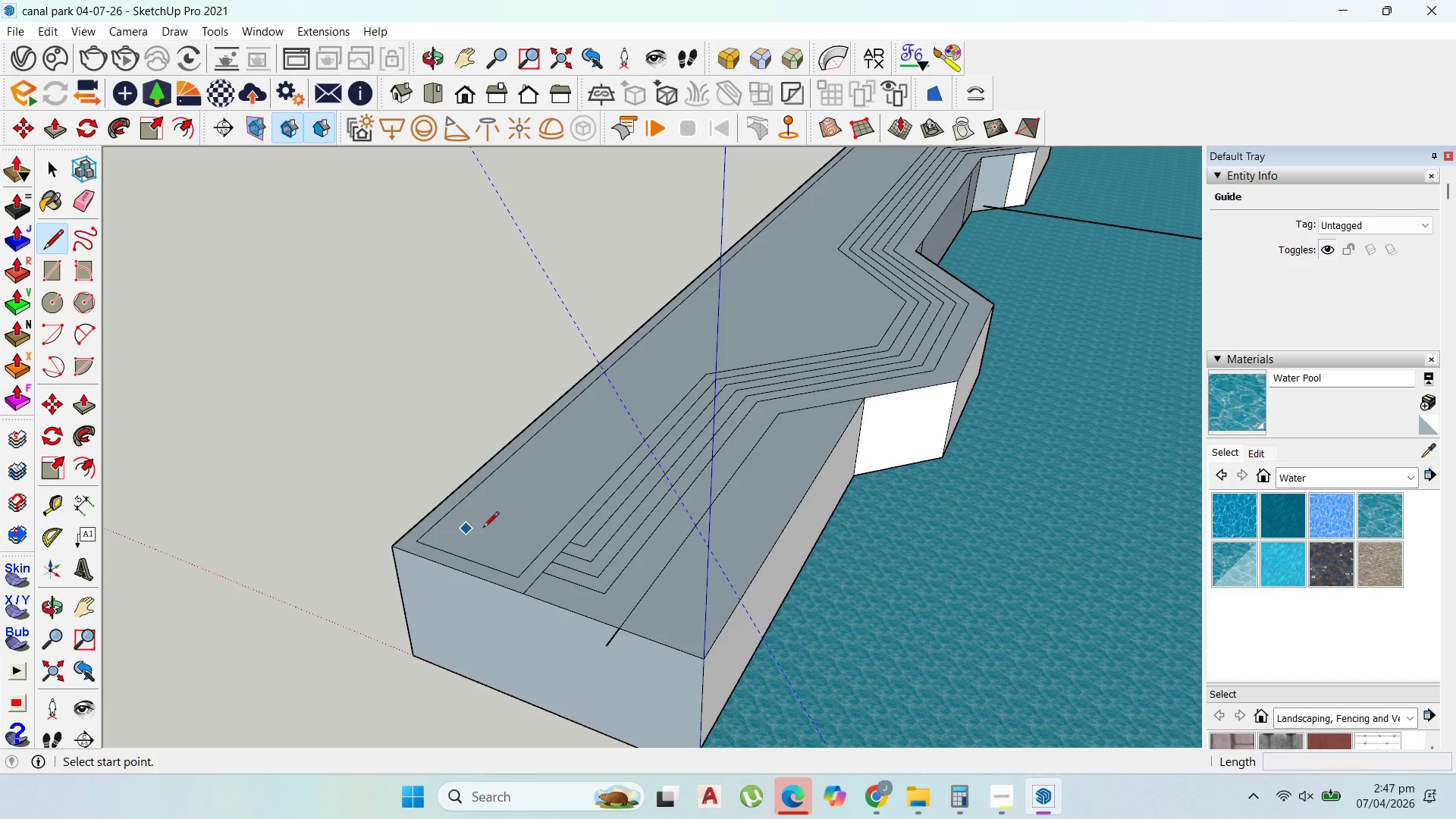 
scroll: coordinate [635, 507], scroll_direction: up, amount: 4.0
 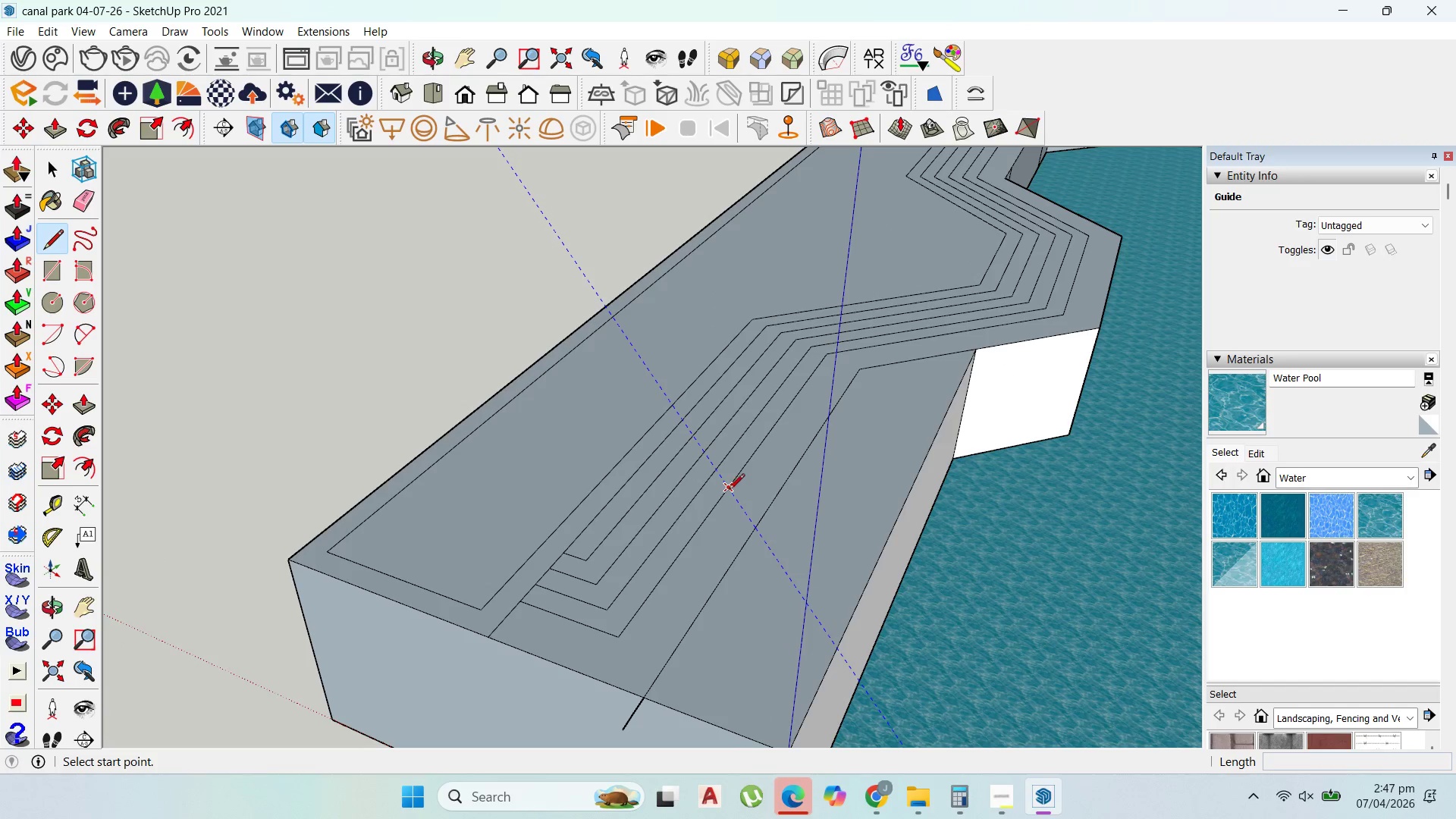 
left_click([731, 488])
 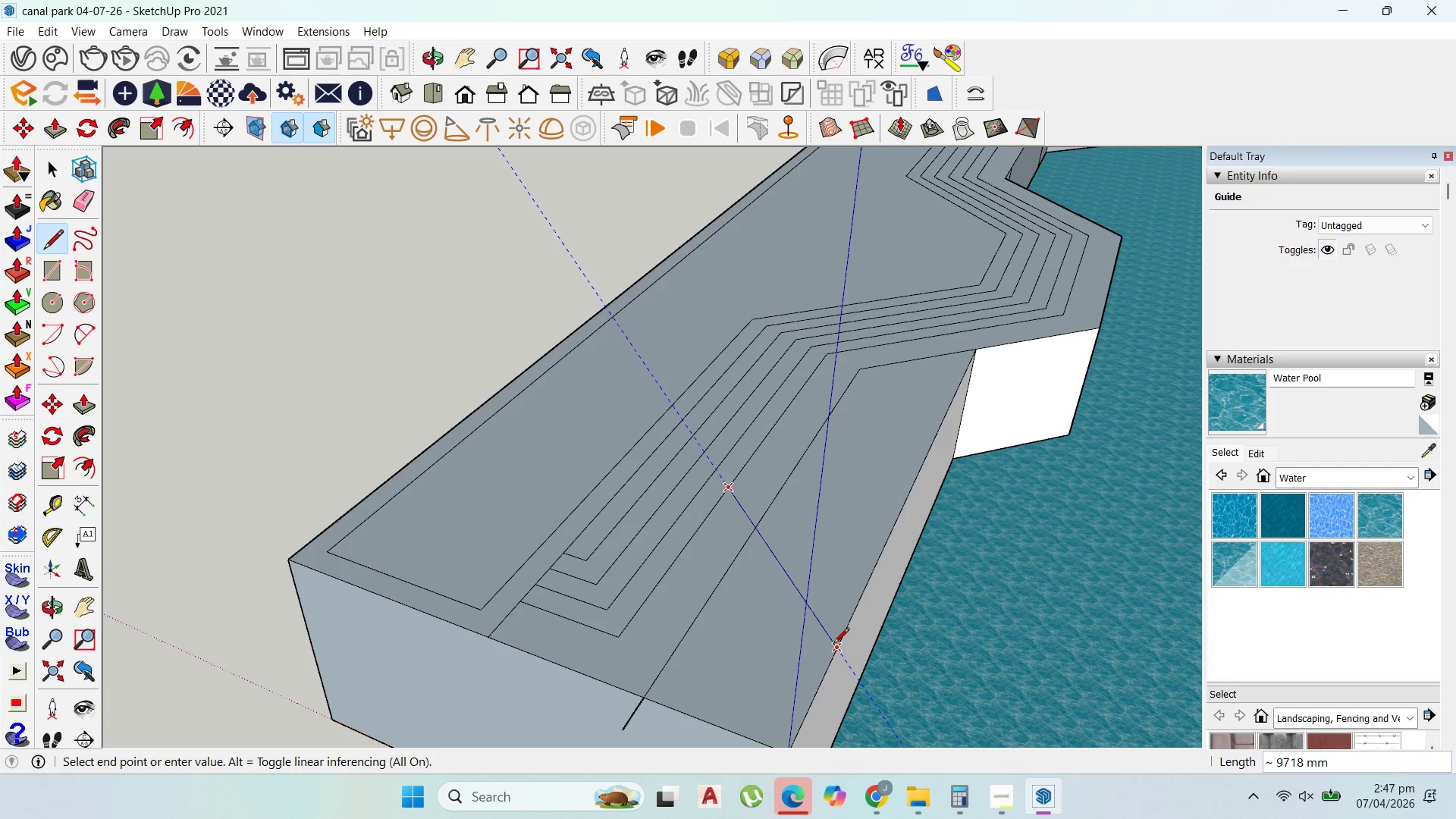 
left_click([834, 645])
 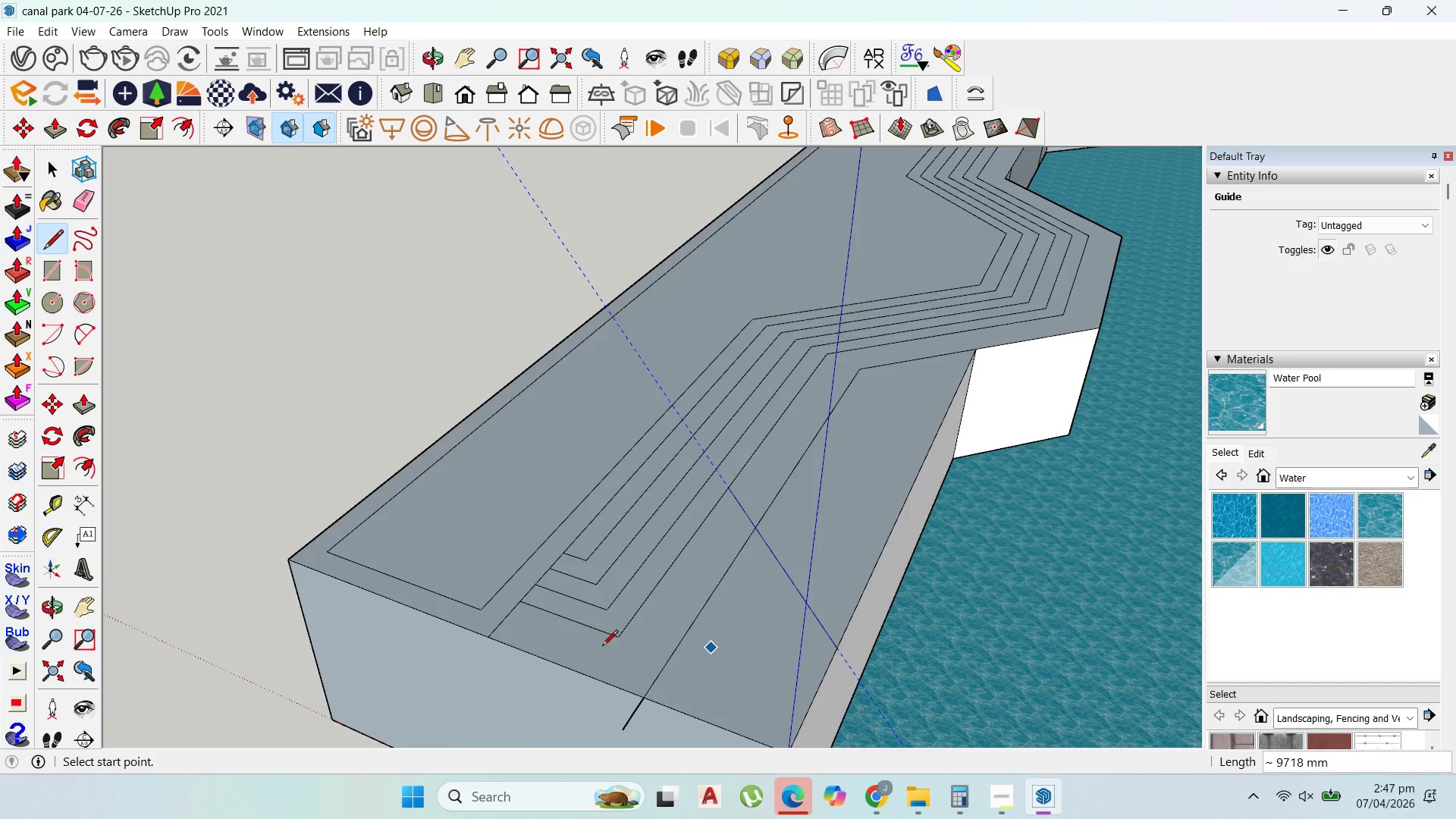 
scroll: coordinate [583, 639], scroll_direction: down, amount: 11.0
 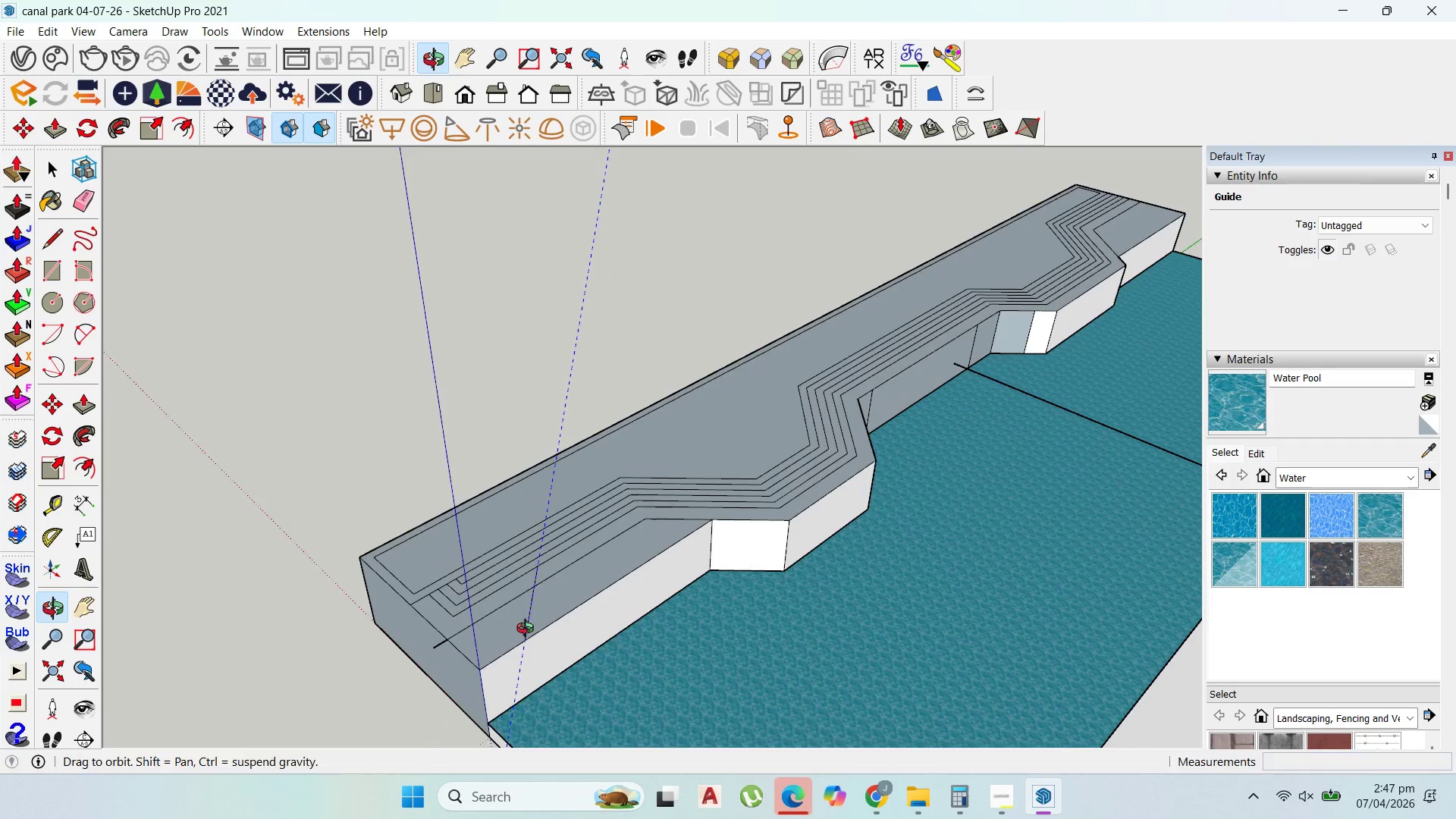 
scroll: coordinate [543, 617], scroll_direction: up, amount: 5.0
 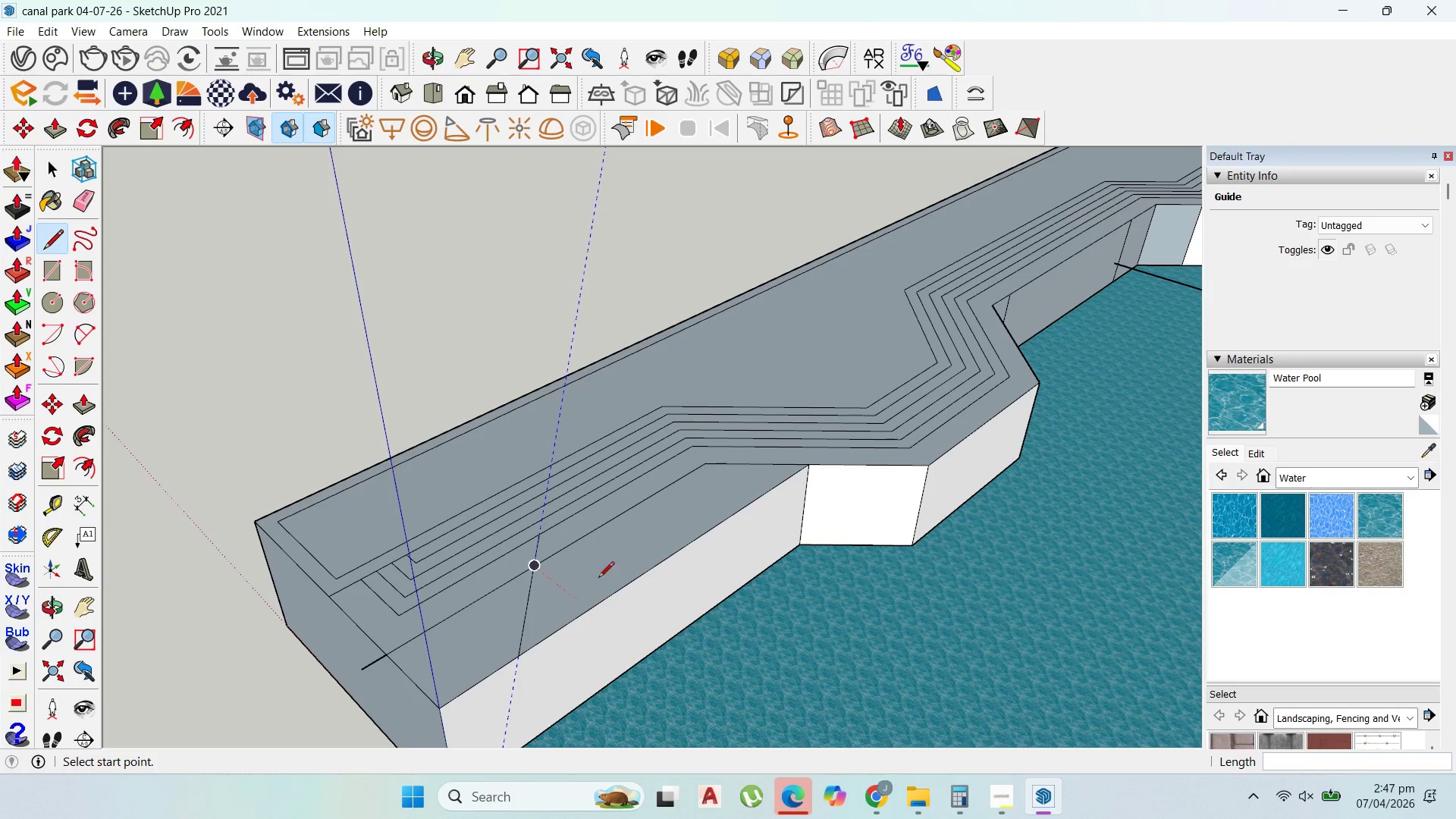 
key(Control+Z)
 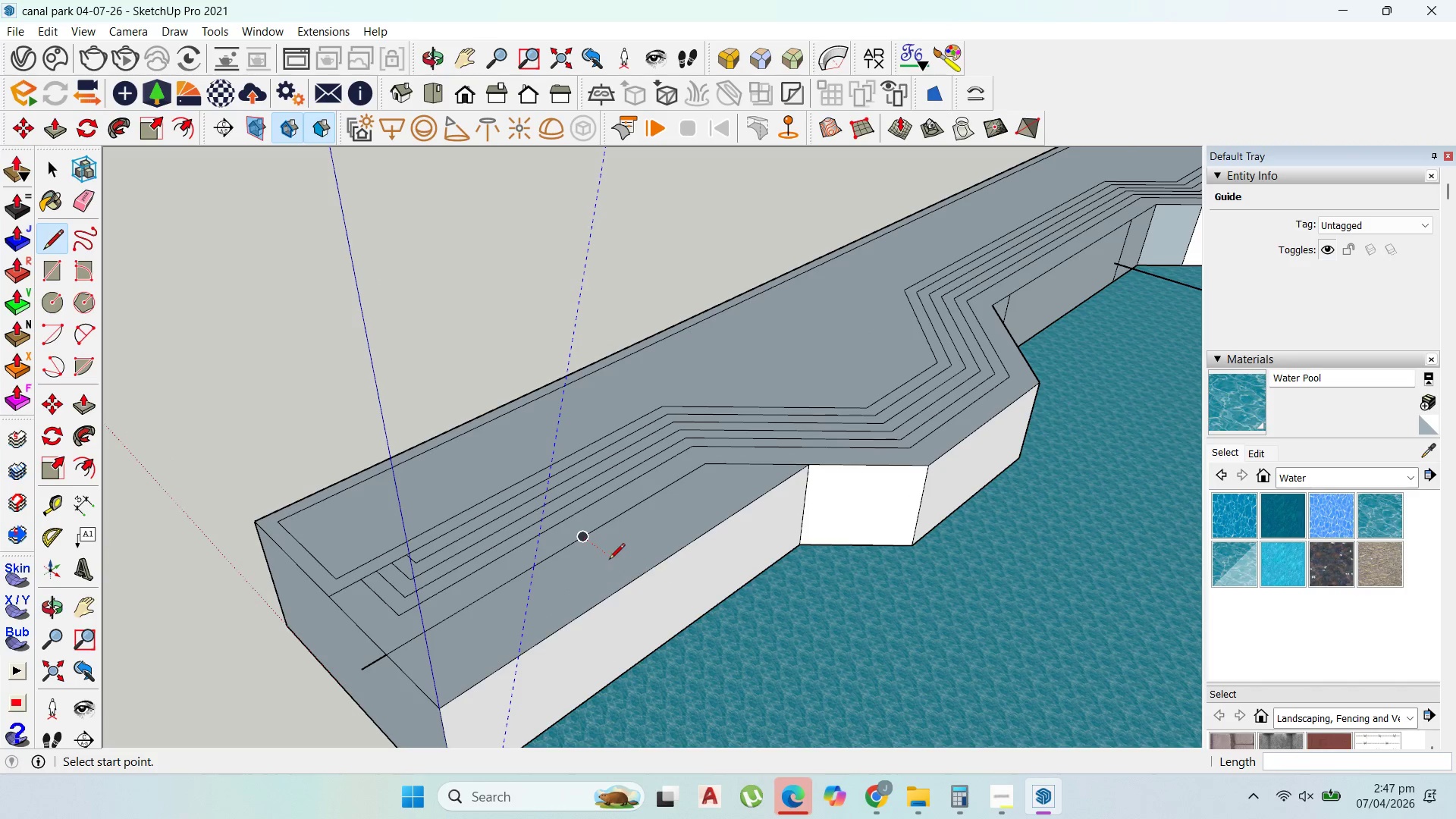 
scroll: coordinate [635, 529], scroll_direction: down, amount: 7.0
 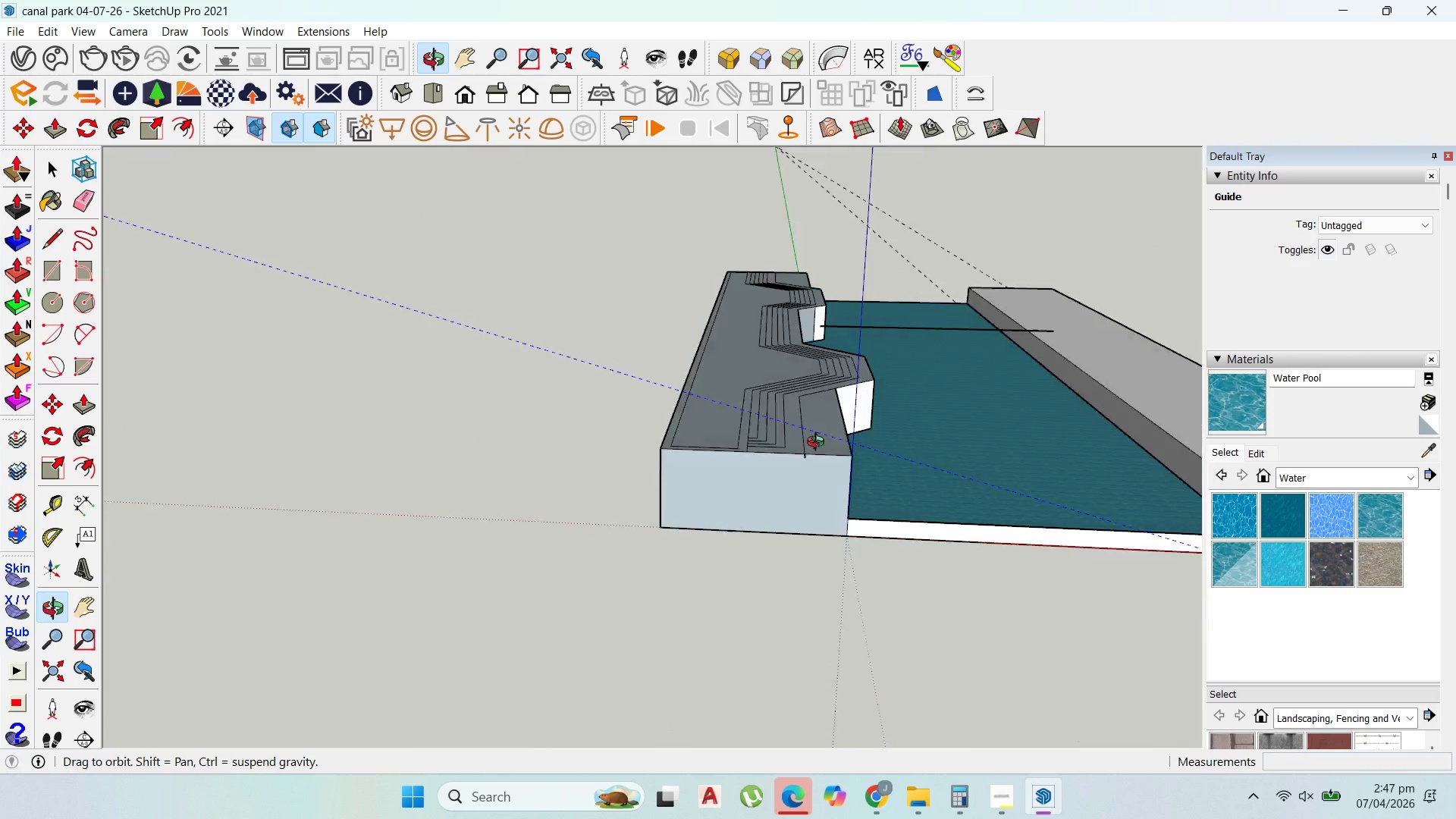 
scroll: coordinate [880, 329], scroll_direction: up, amount: 9.0
 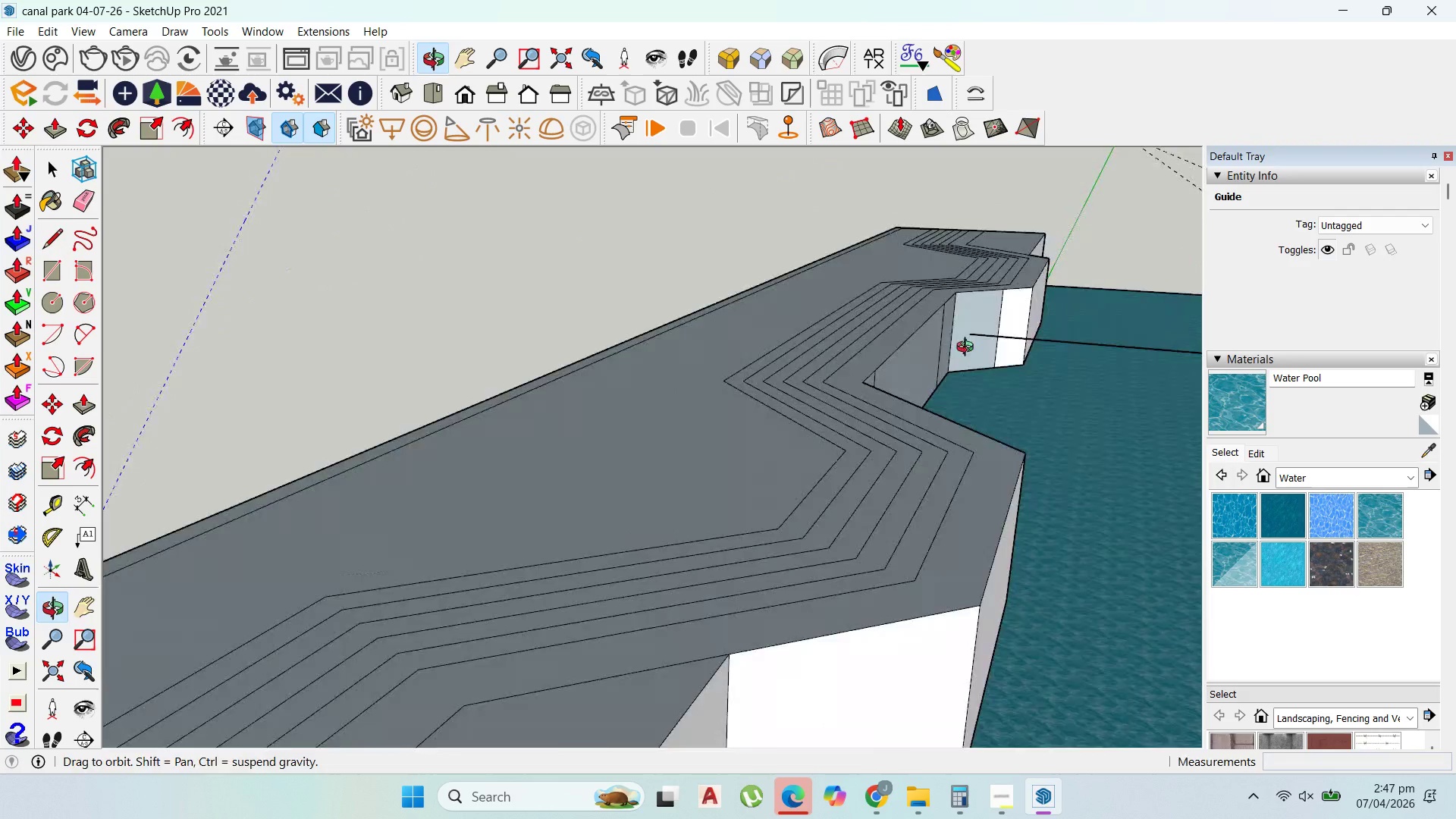 
scroll: coordinate [773, 565], scroll_direction: down, amount: 9.0
 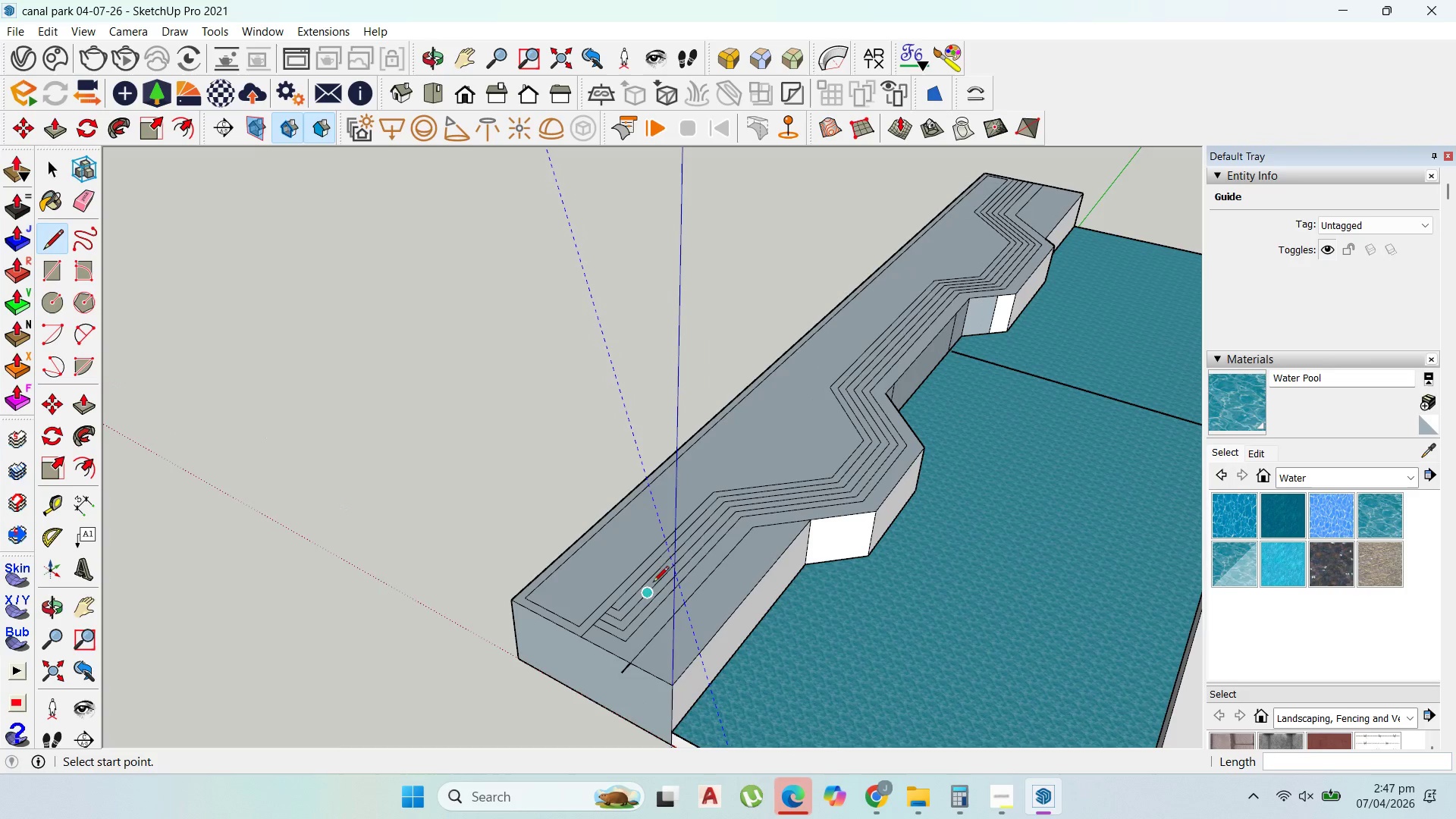 
scroll: coordinate [762, 598], scroll_direction: up, amount: 6.0
 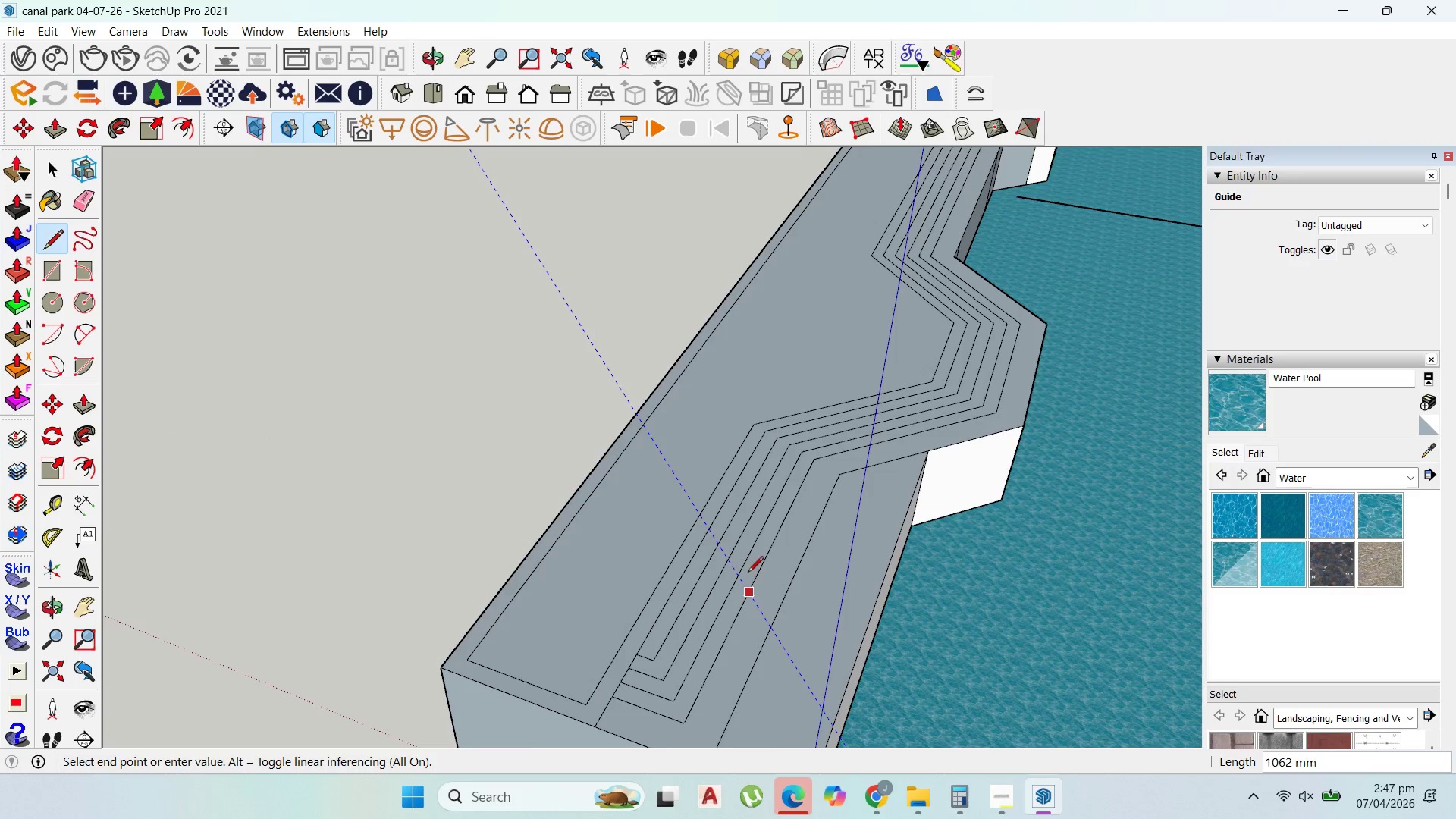 
scroll: coordinate [792, 634], scroll_direction: down, amount: 3.0
 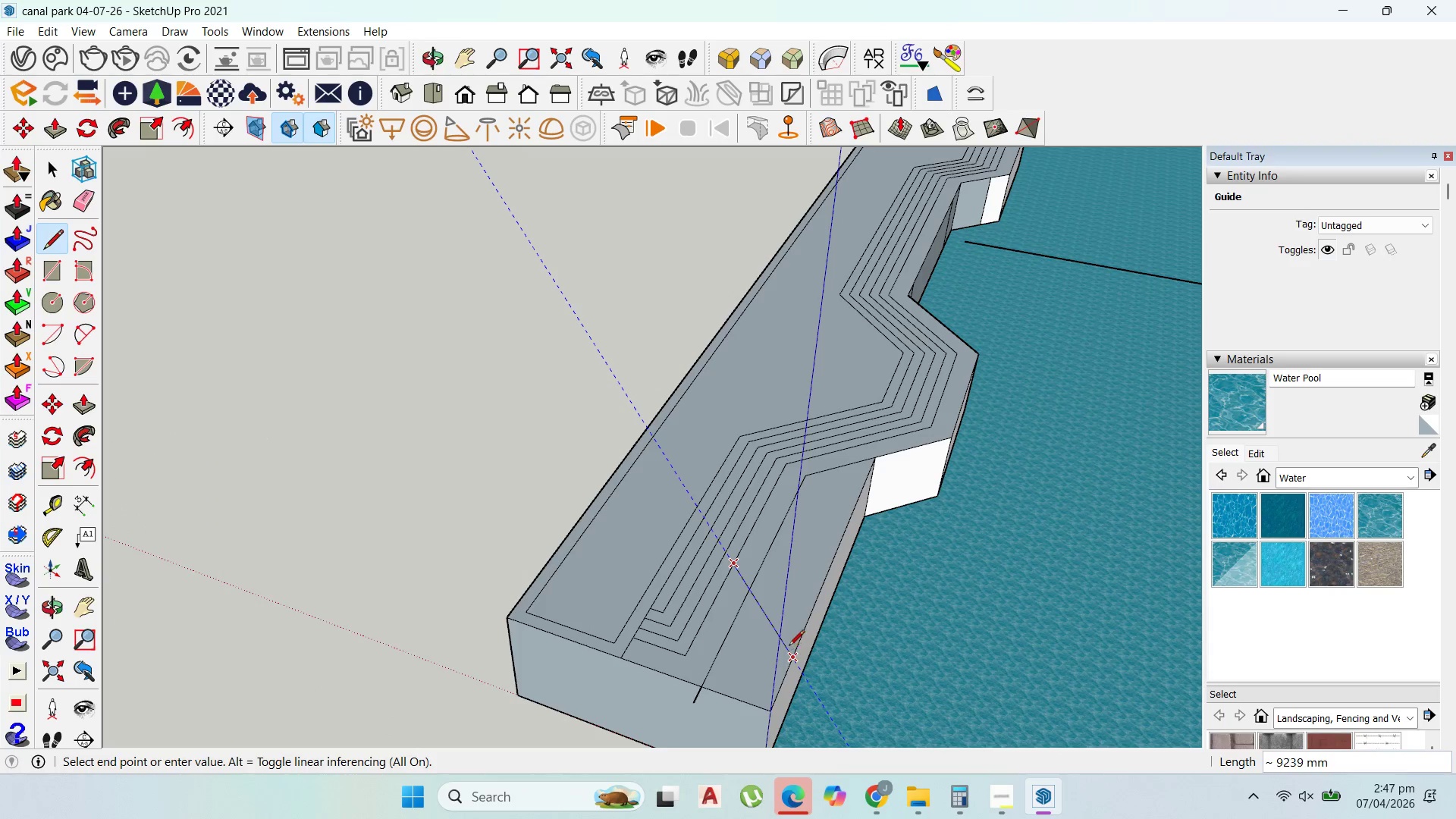 
scroll: coordinate [780, 640], scroll_direction: up, amount: 1.0
 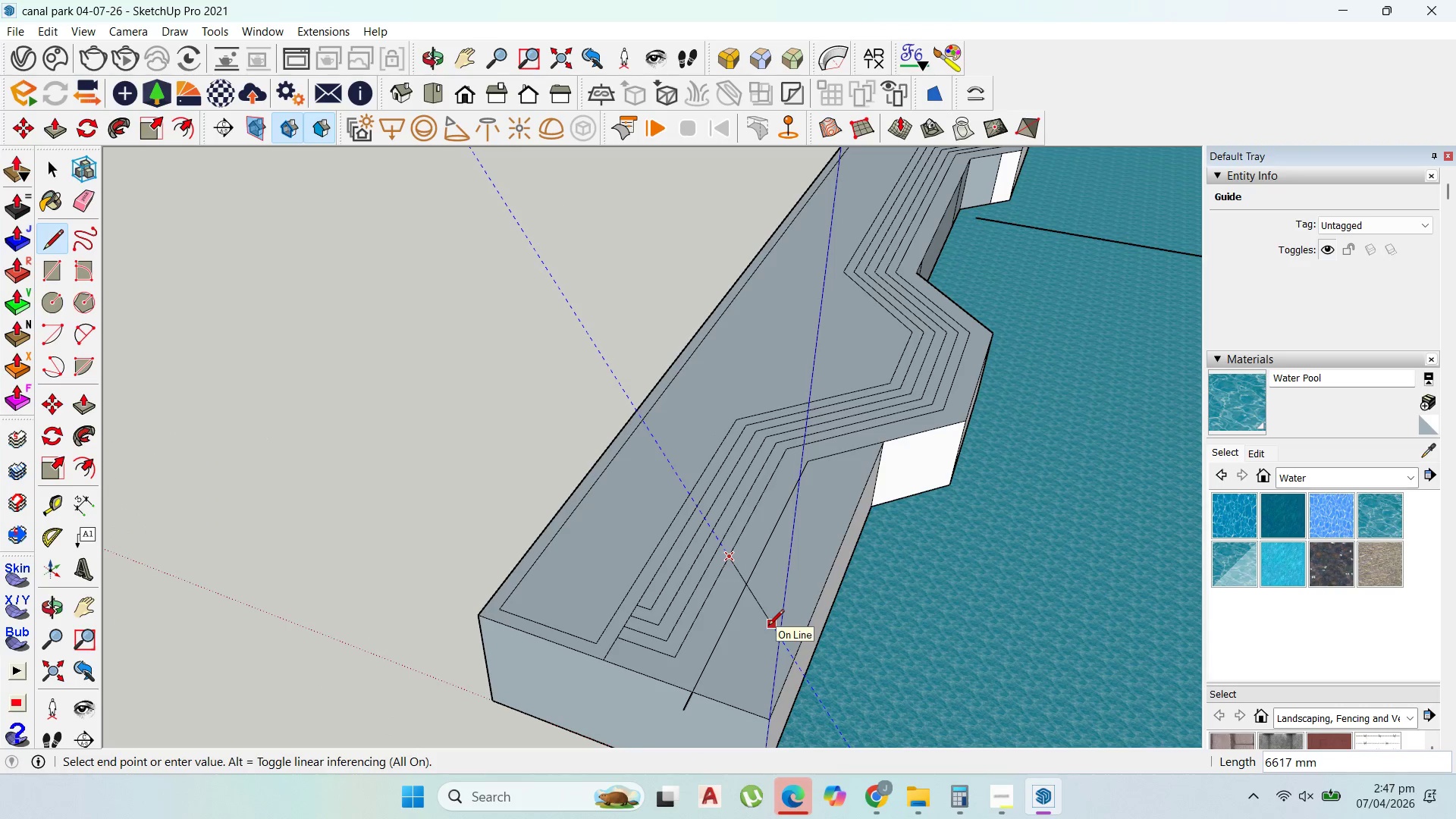 
left_click([768, 626])
 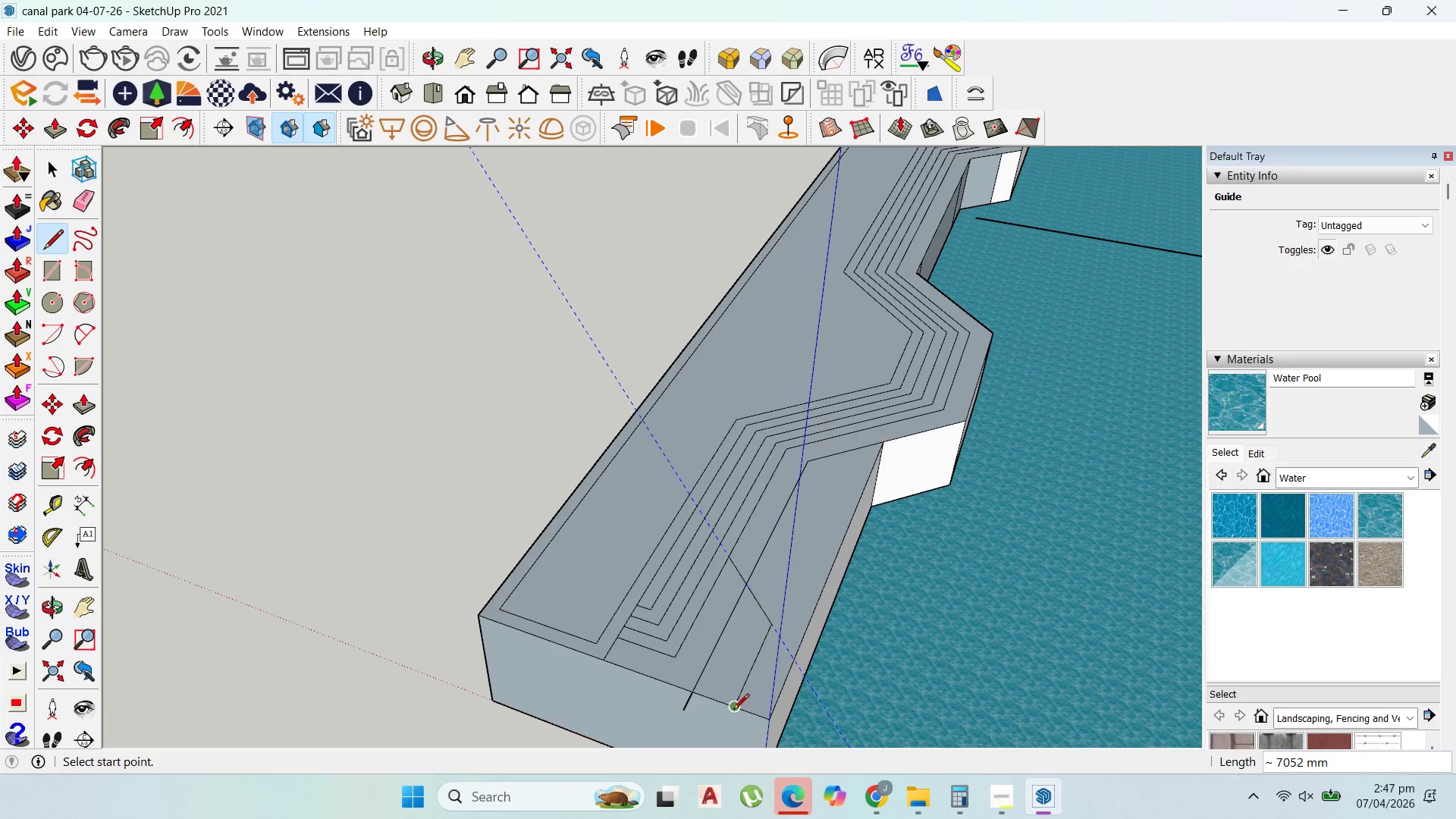 
key(Escape)
 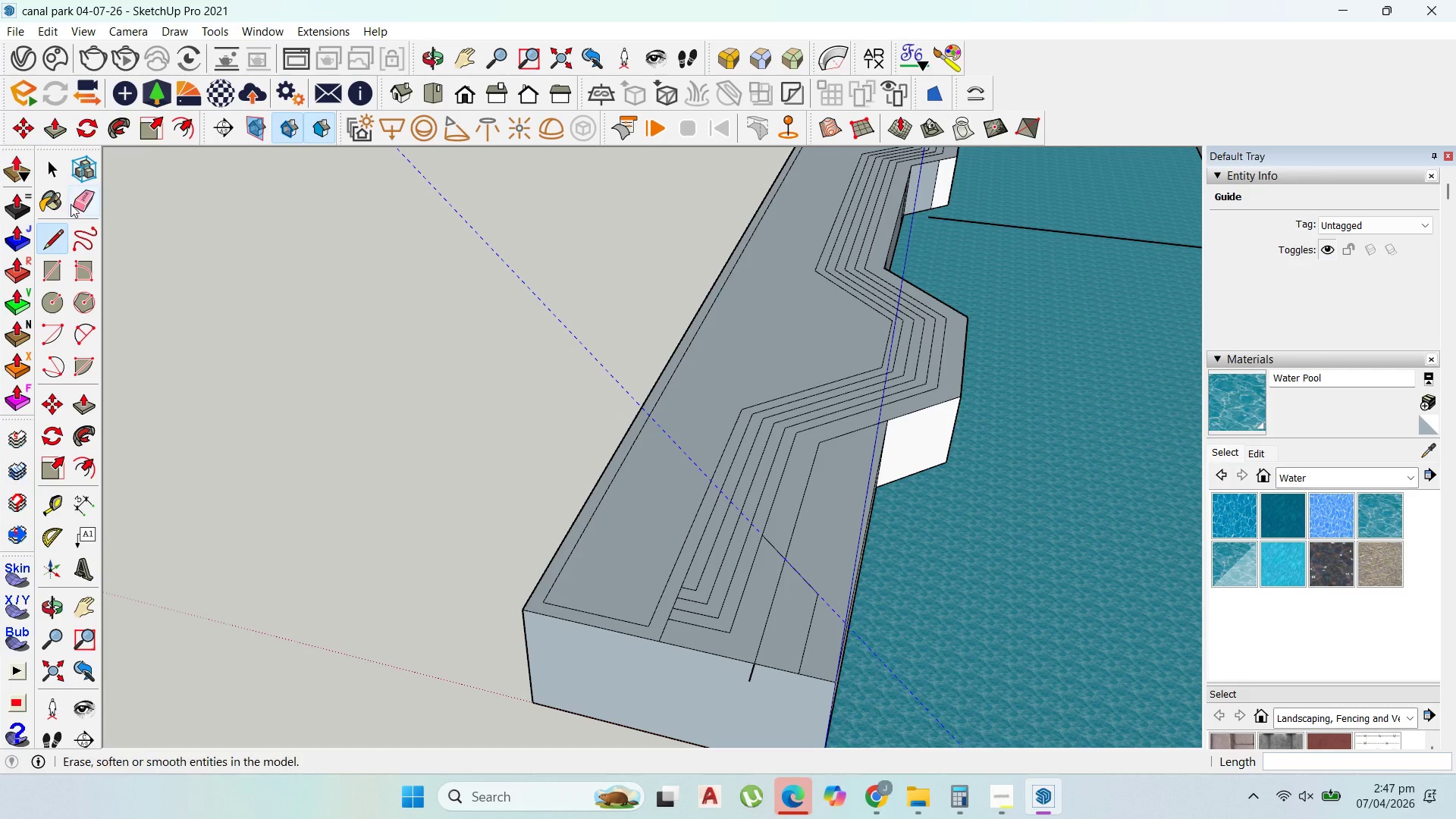 
left_click([53, 176])
 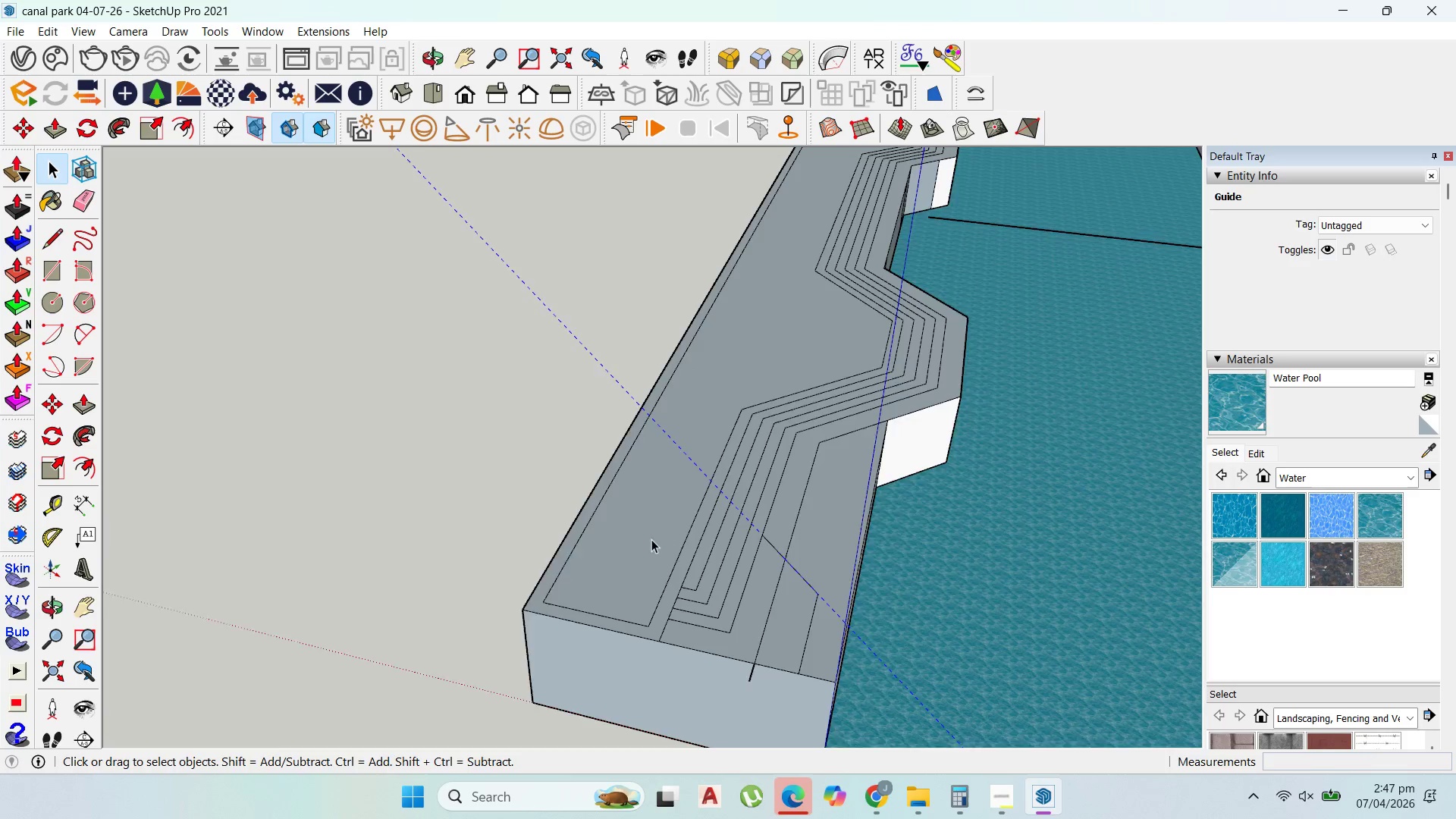 
scroll: coordinate [836, 550], scroll_direction: up, amount: 4.0
 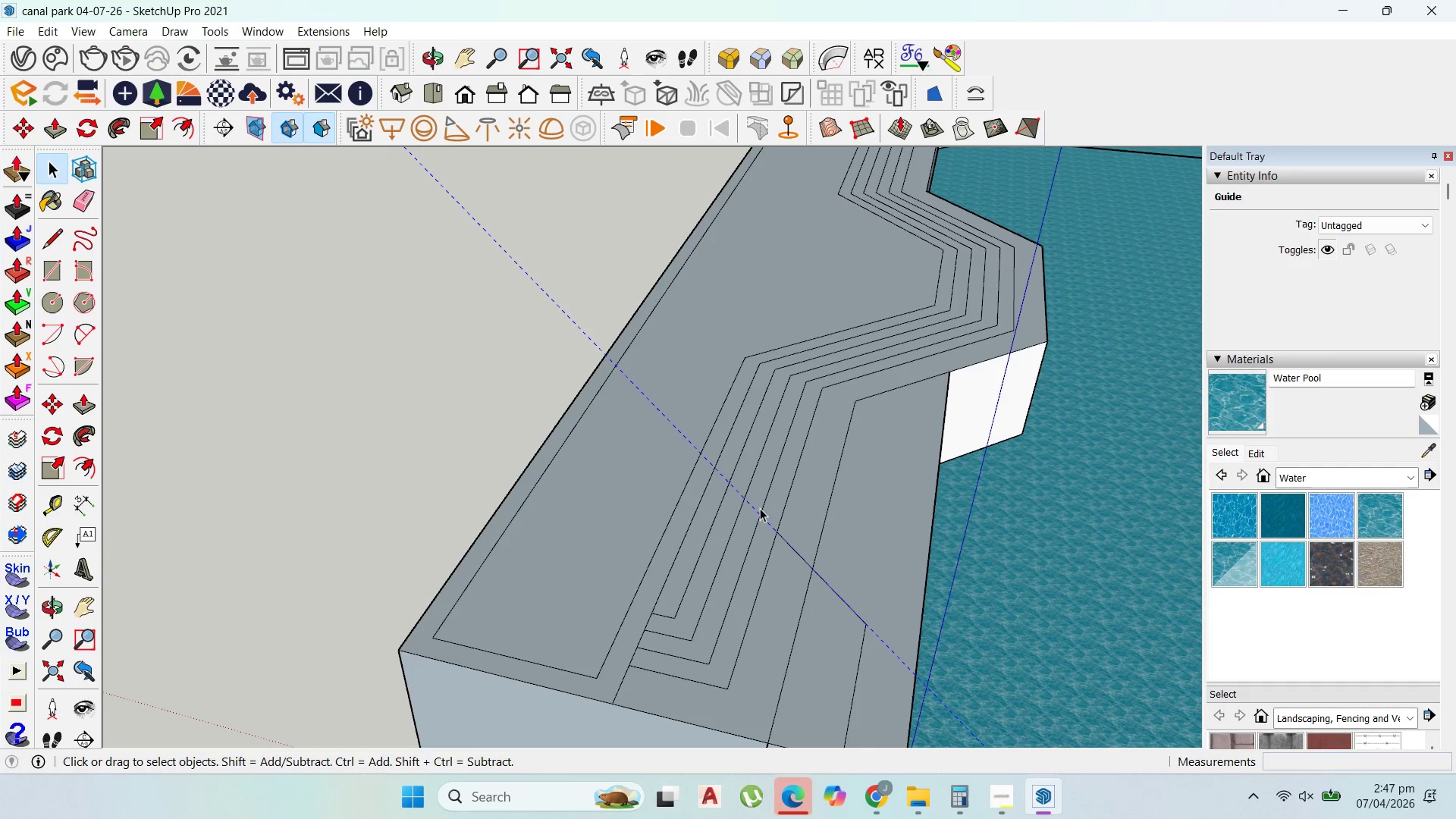 
left_click([765, 516])
 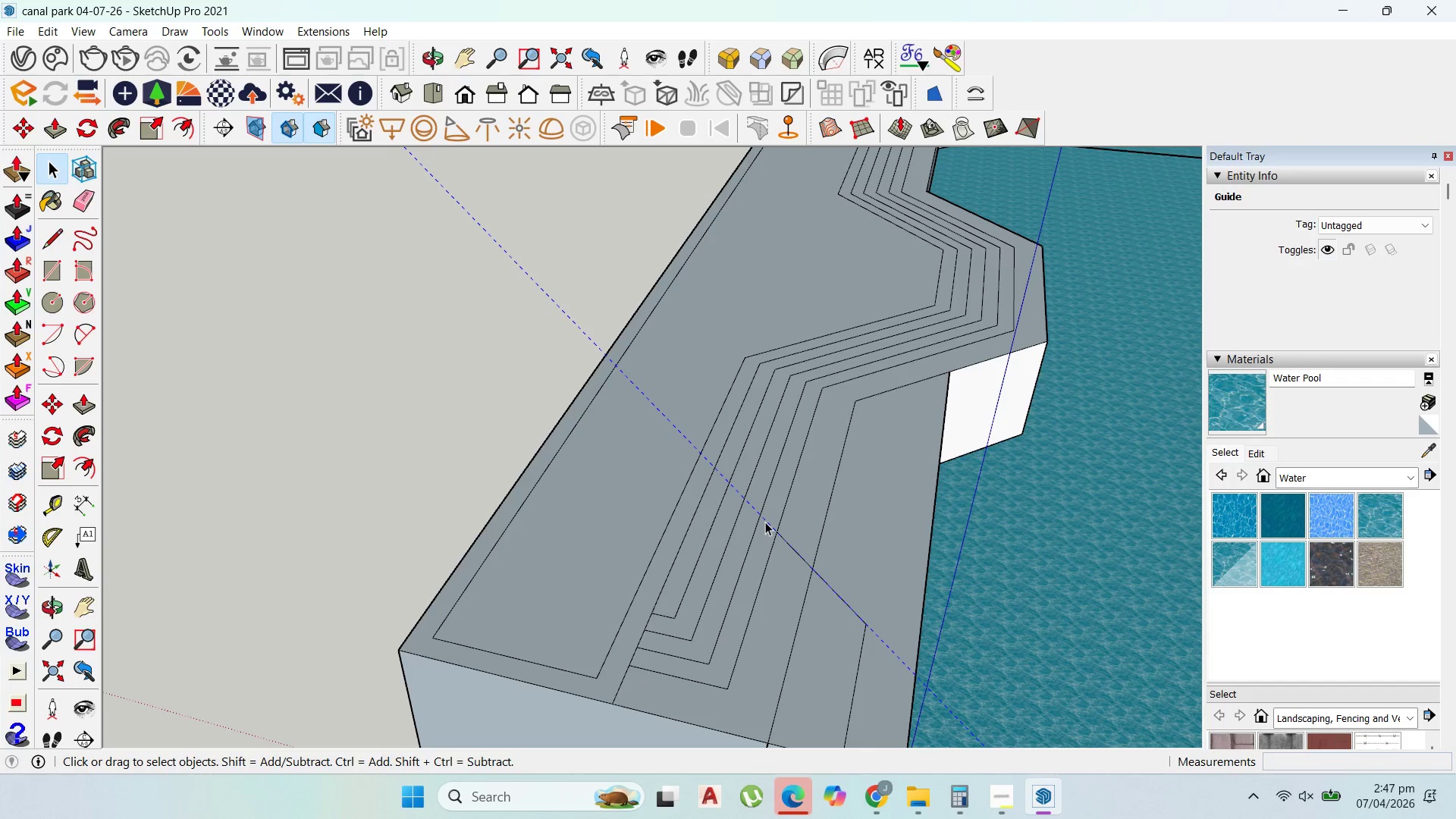 
scroll: coordinate [765, 522], scroll_direction: up, amount: 1.0
 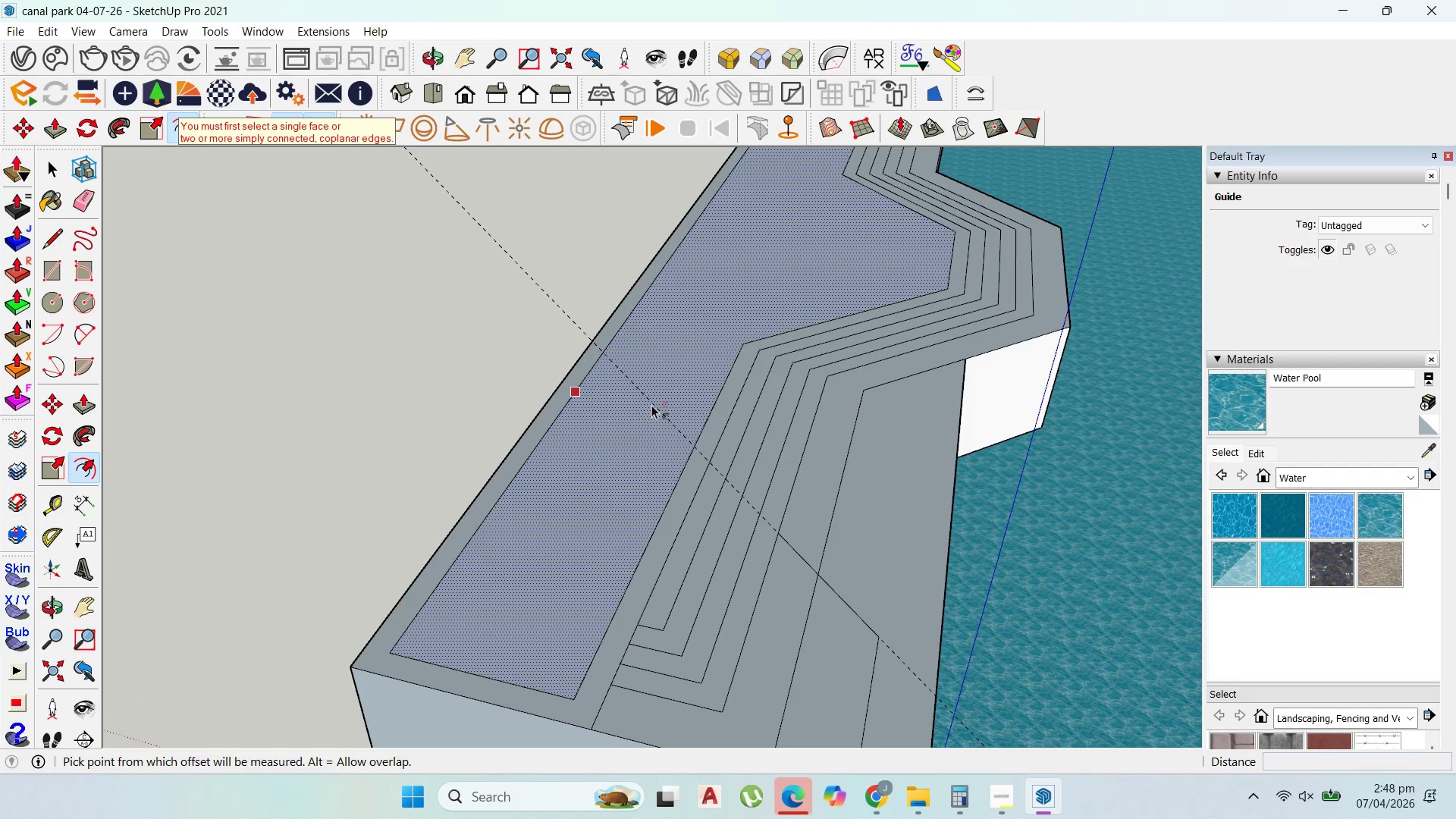 
key(Escape)
 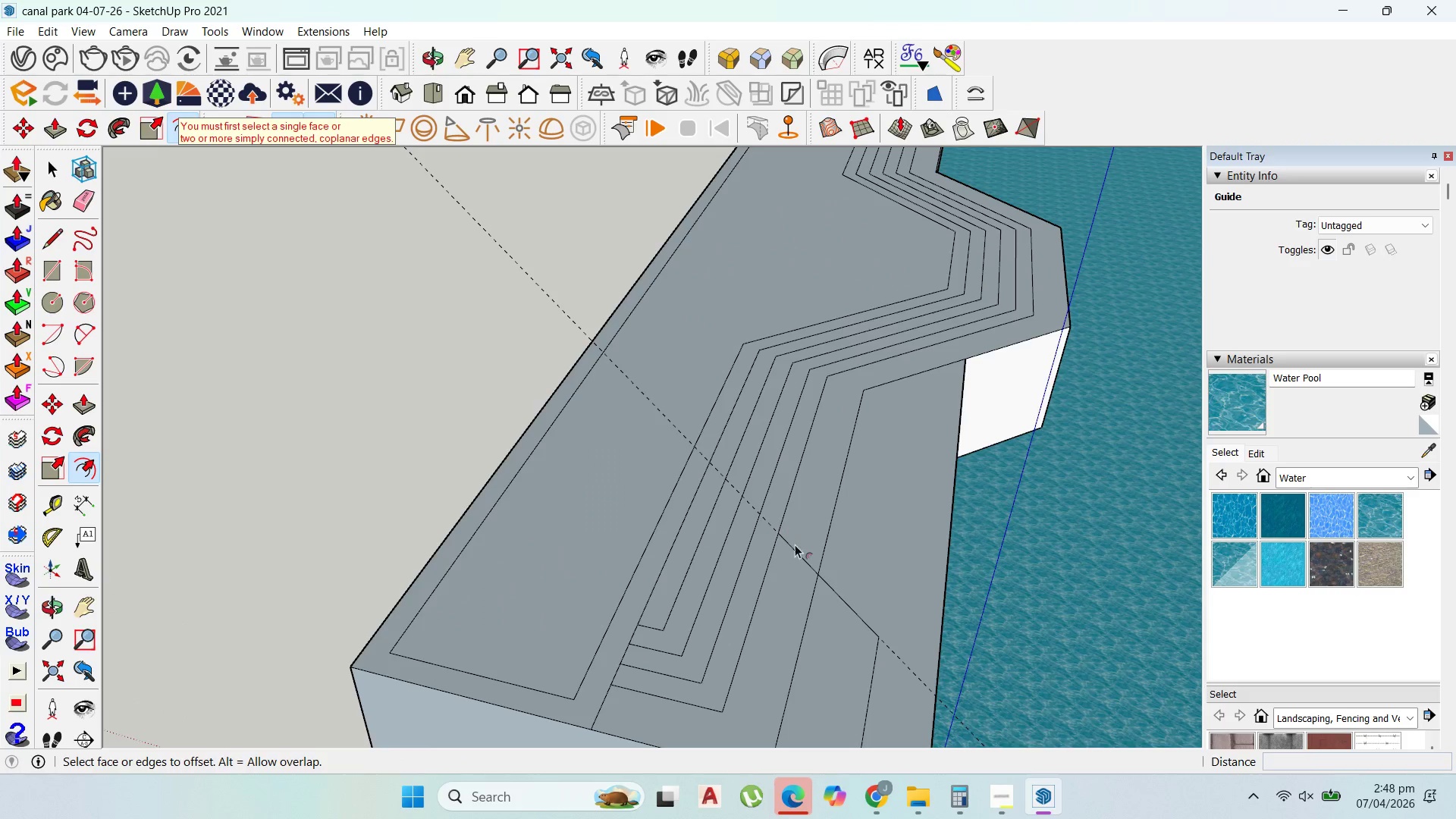 
scroll: coordinate [802, 551], scroll_direction: up, amount: 1.0
 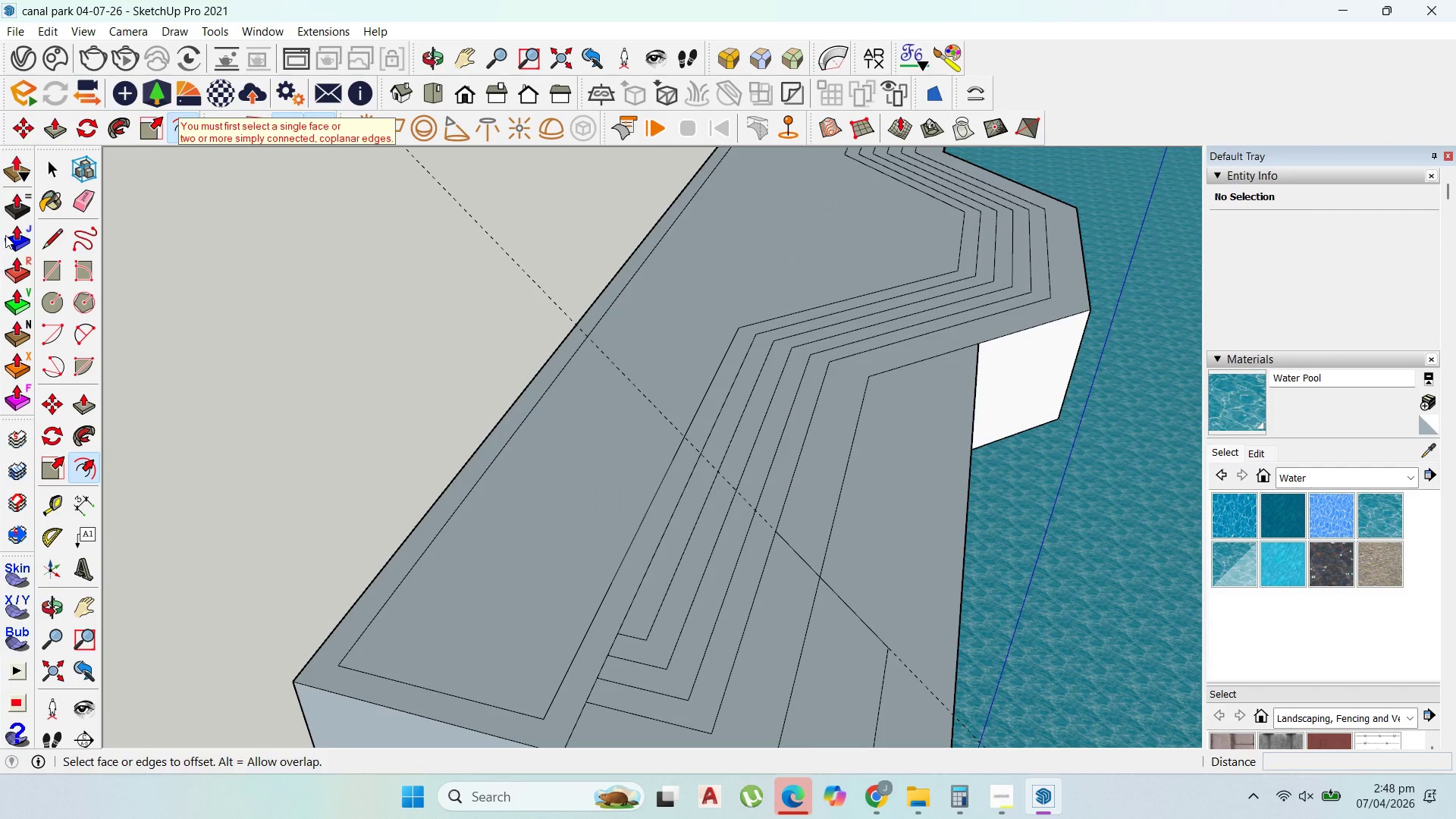 
left_click([54, 162])
 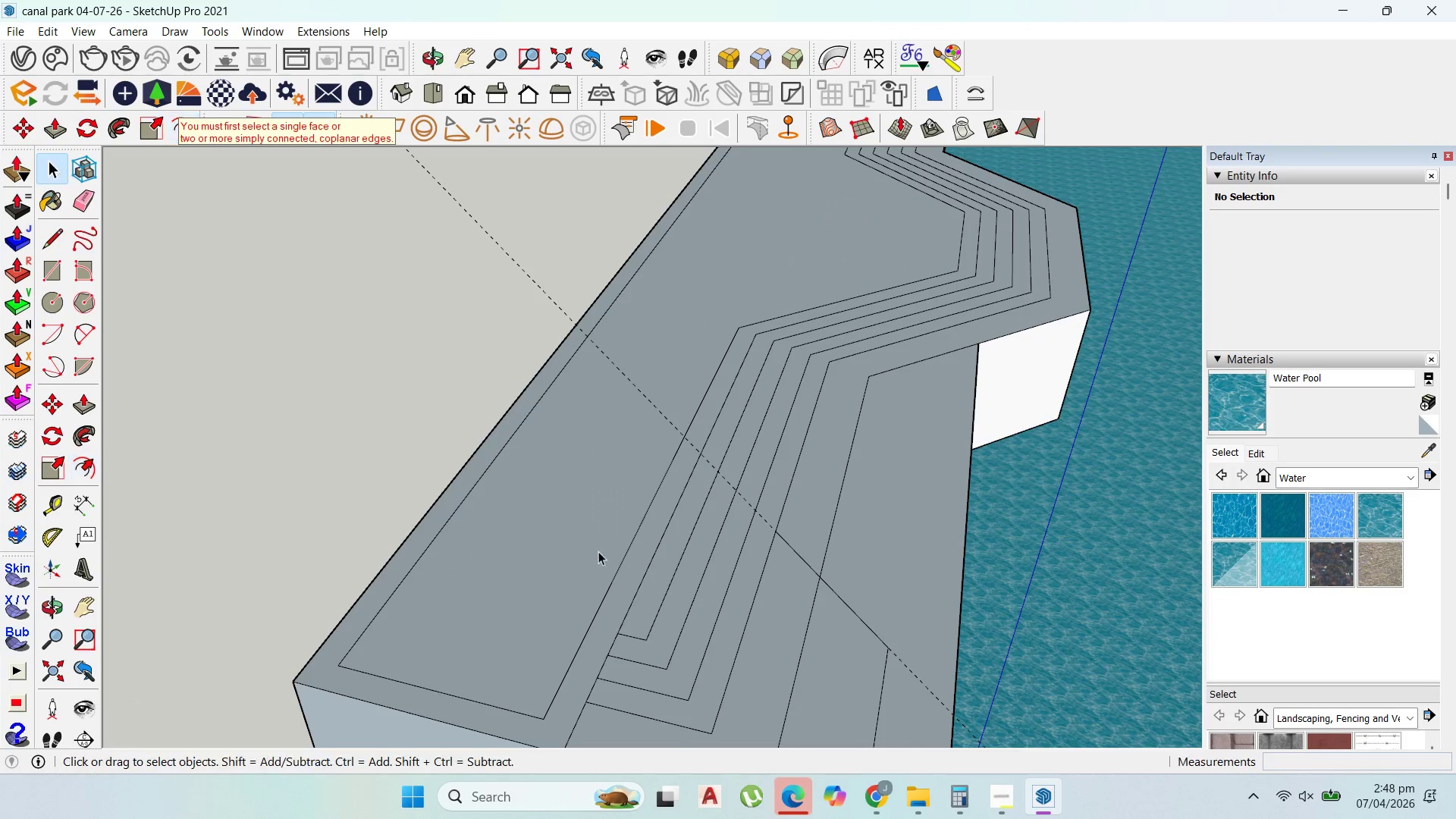 
scroll: coordinate [797, 448], scroll_direction: down, amount: 2.0
 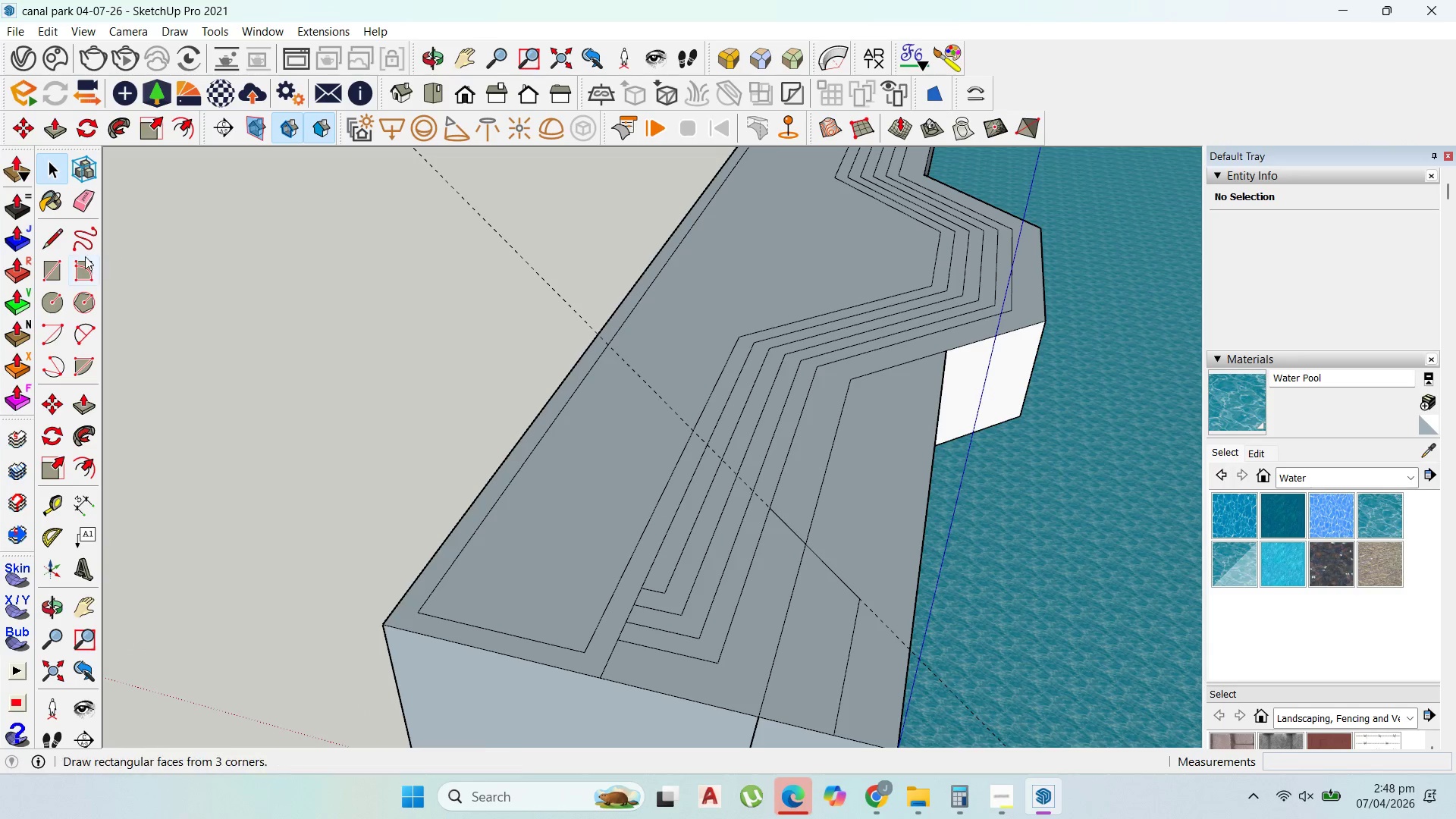 
left_click([50, 245])
 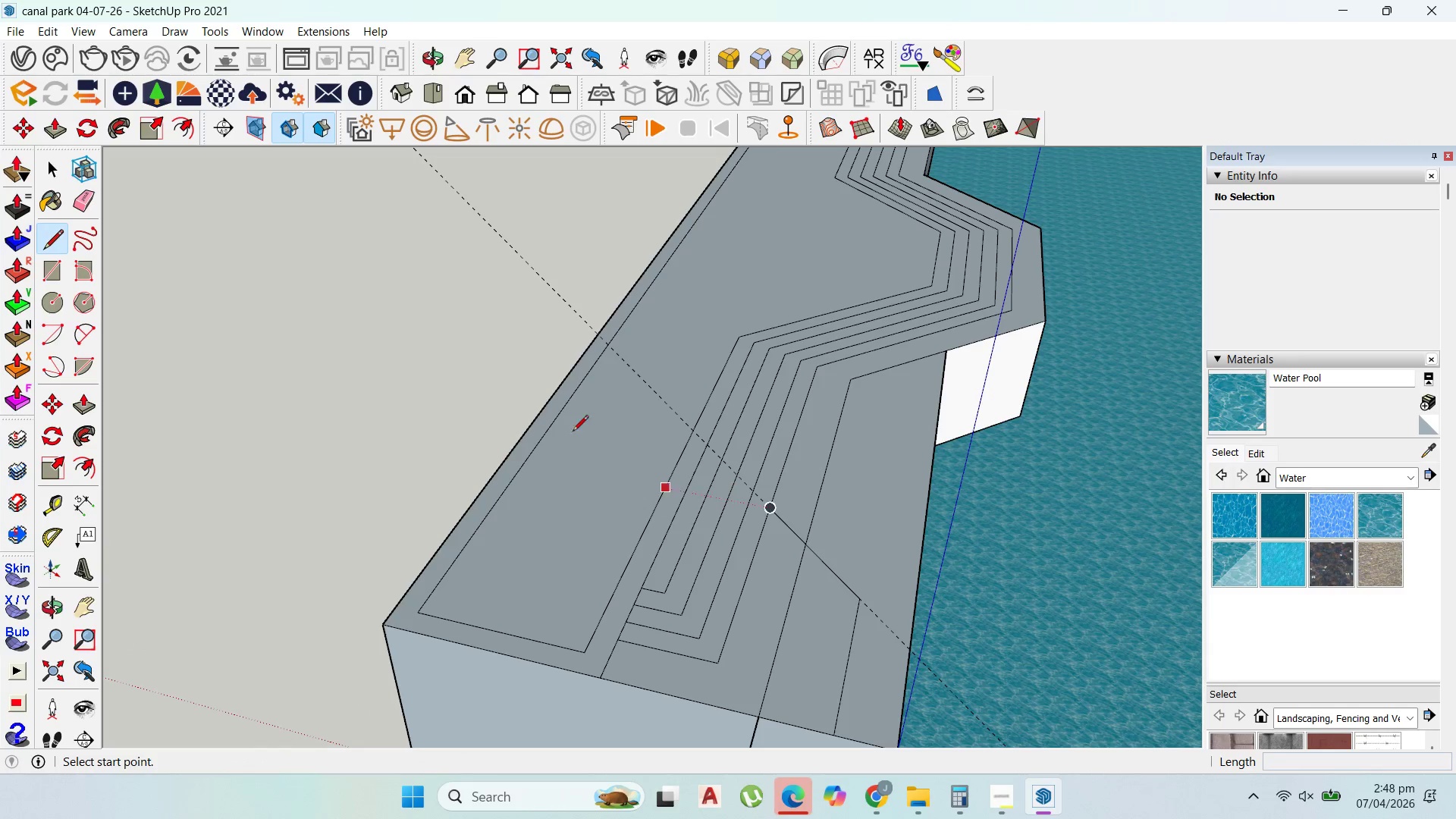 
key(Escape)
 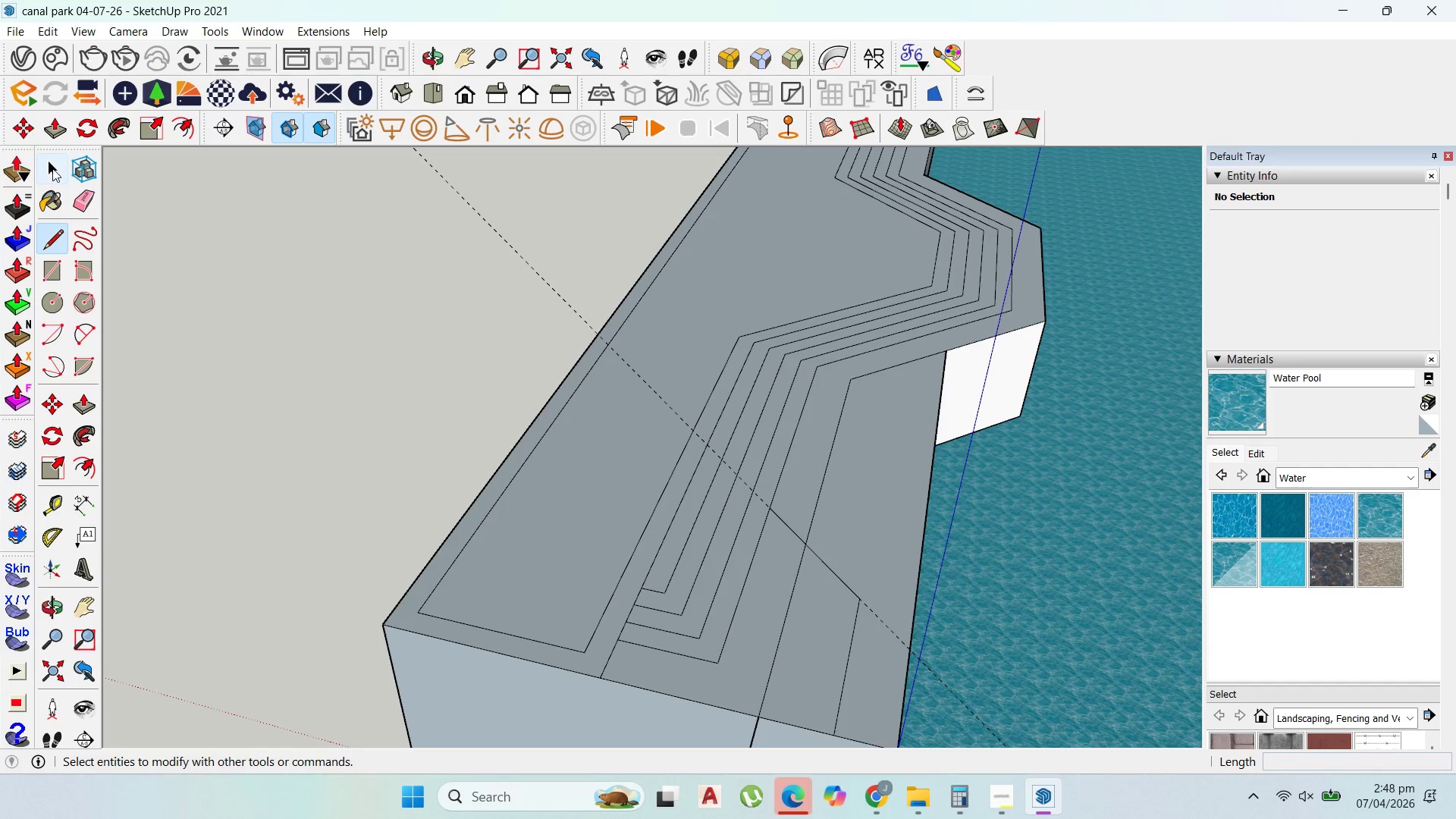 
left_click([61, 168])
 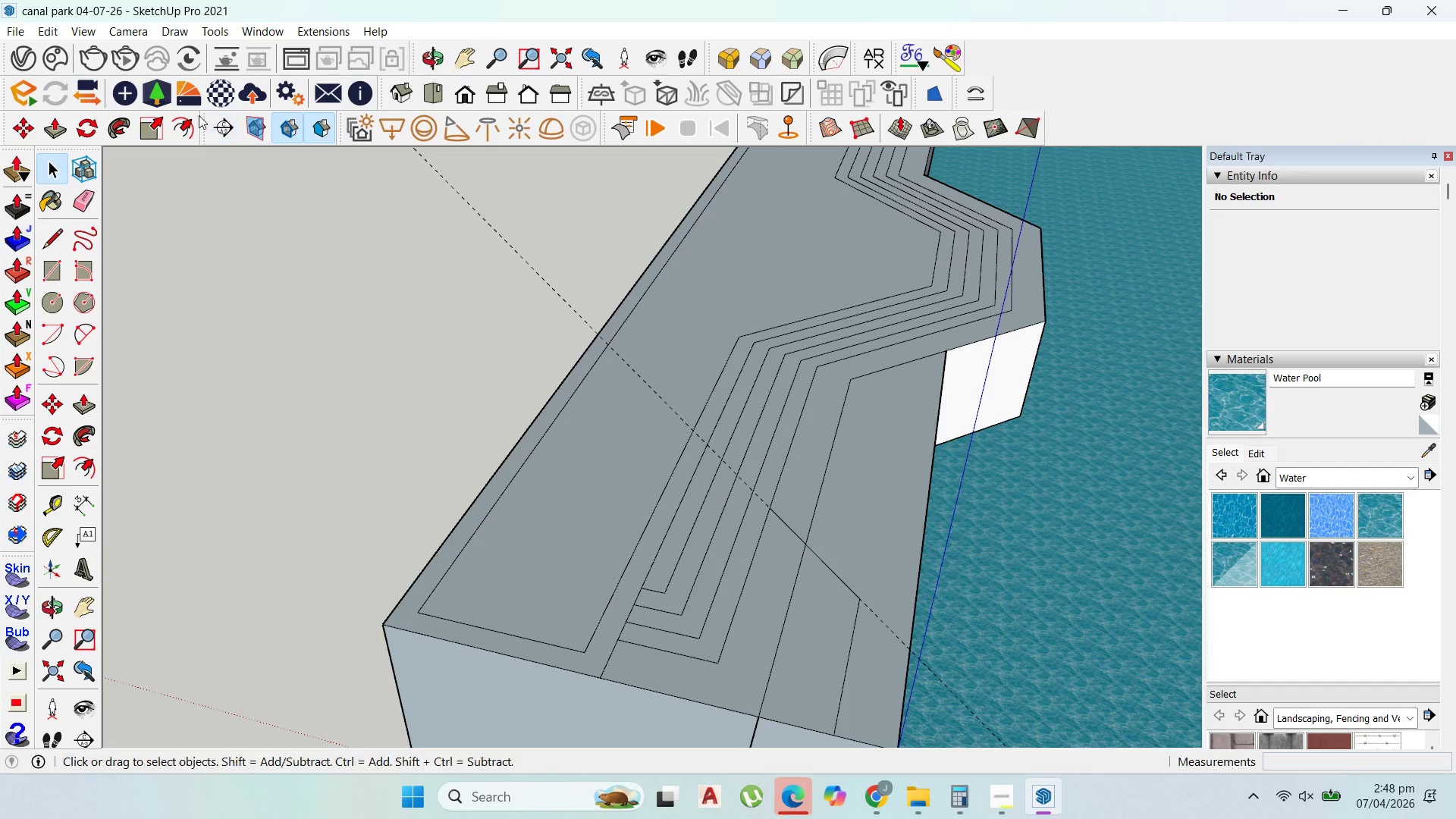 
left_click([191, 123])
 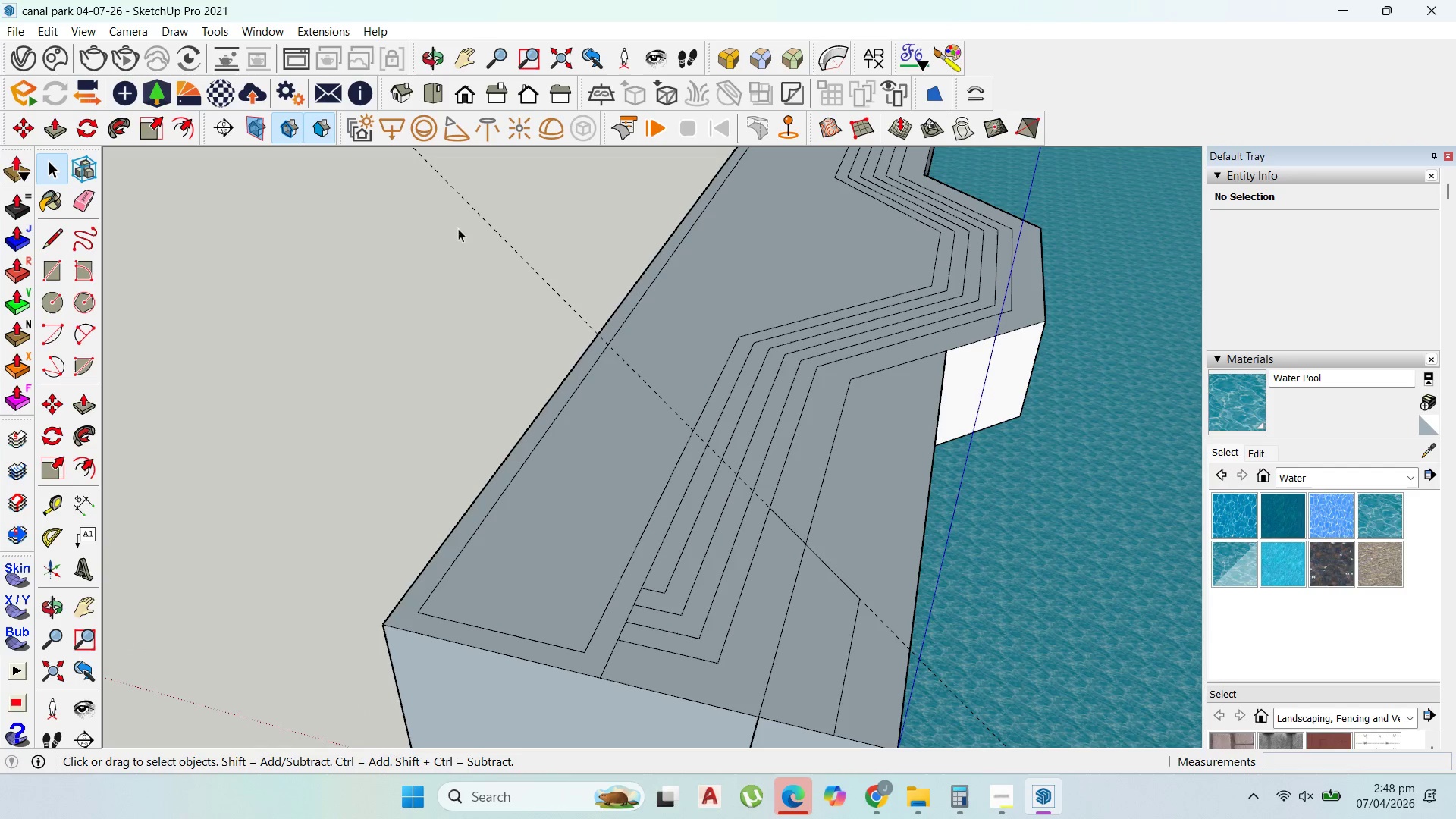 
double_click([506, 237])
 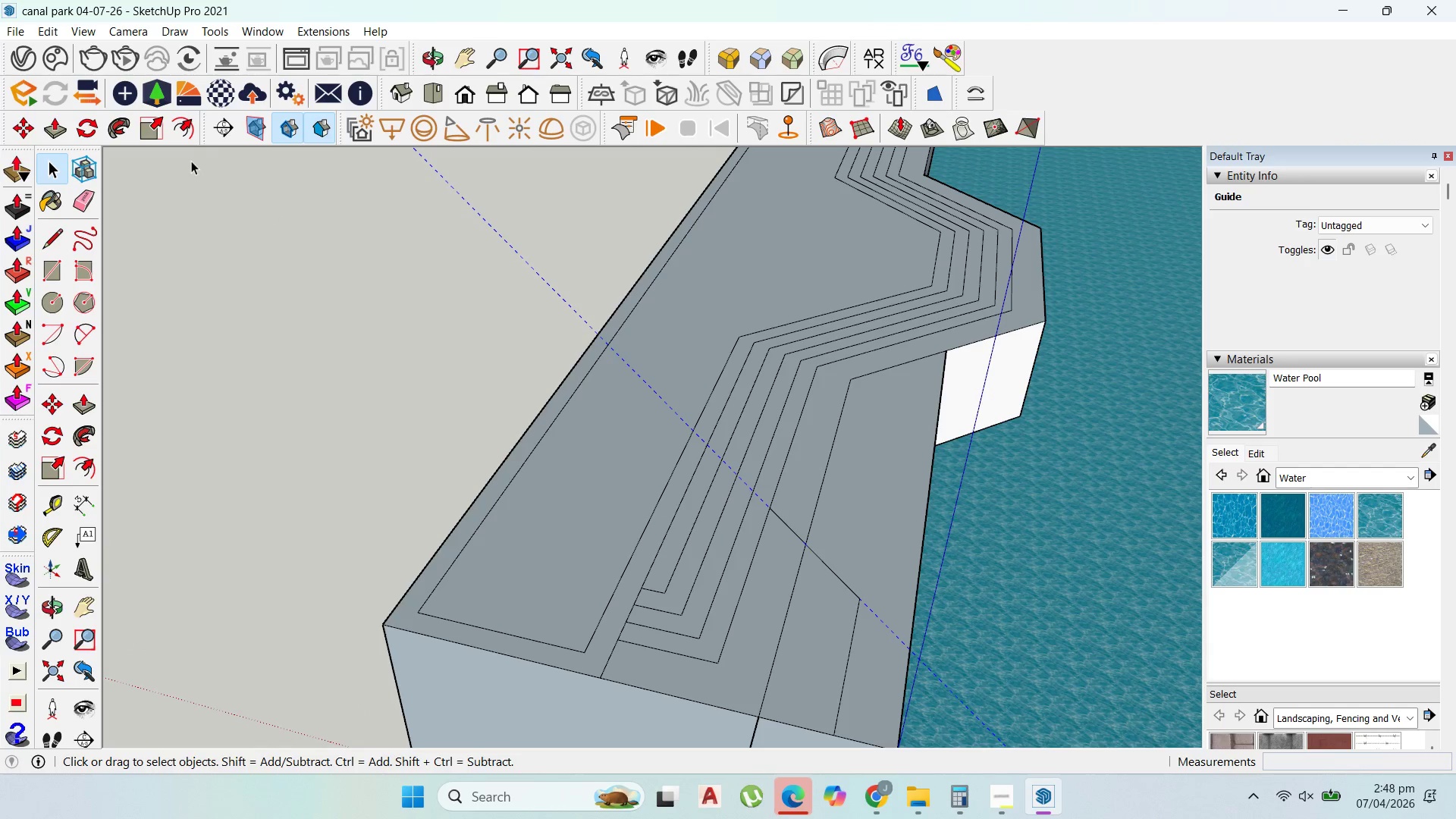 
mouse_move([191, 136])
 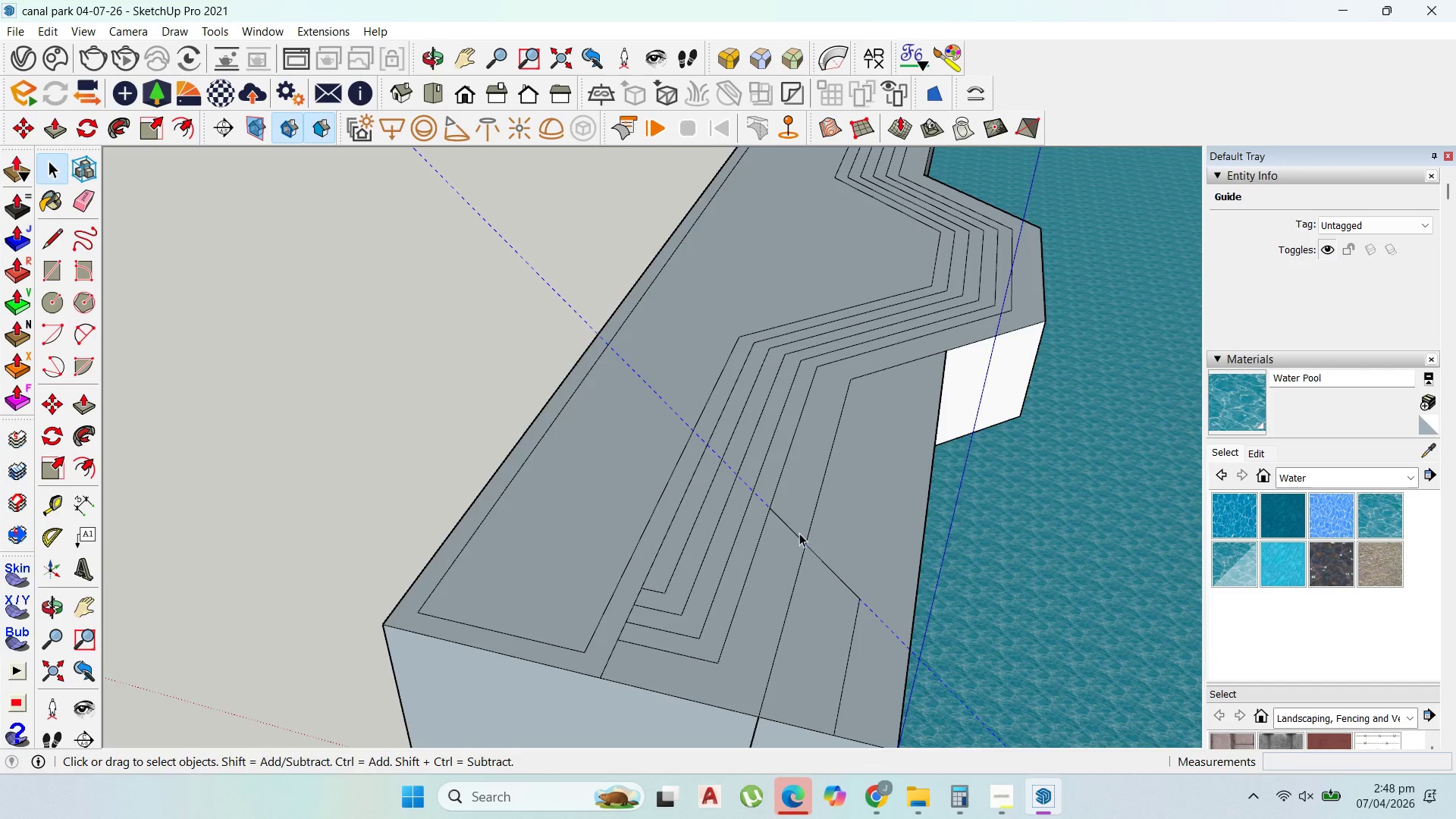 
scroll: coordinate [787, 548], scroll_direction: up, amount: 3.0
 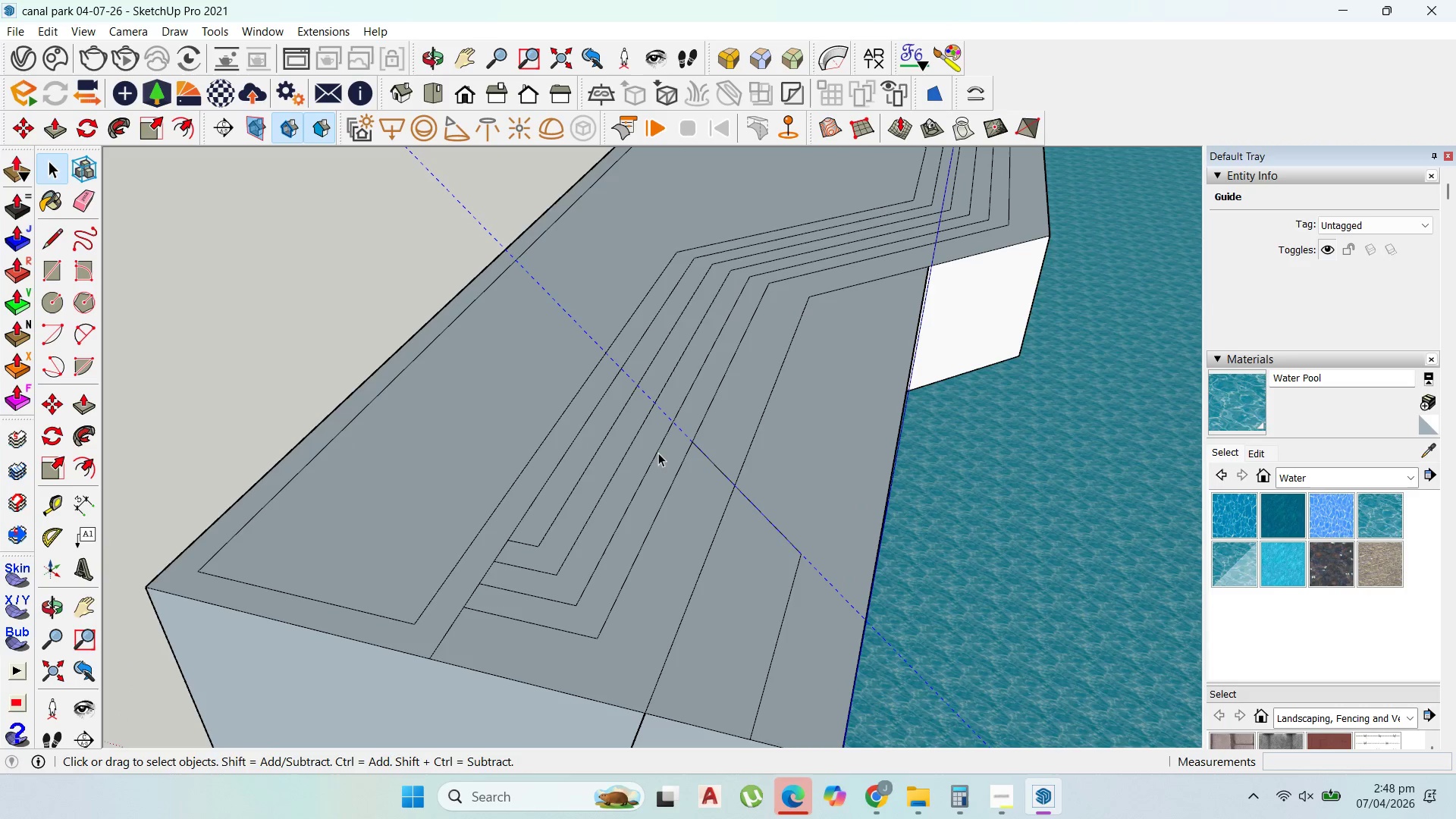 
wait(7.6)
 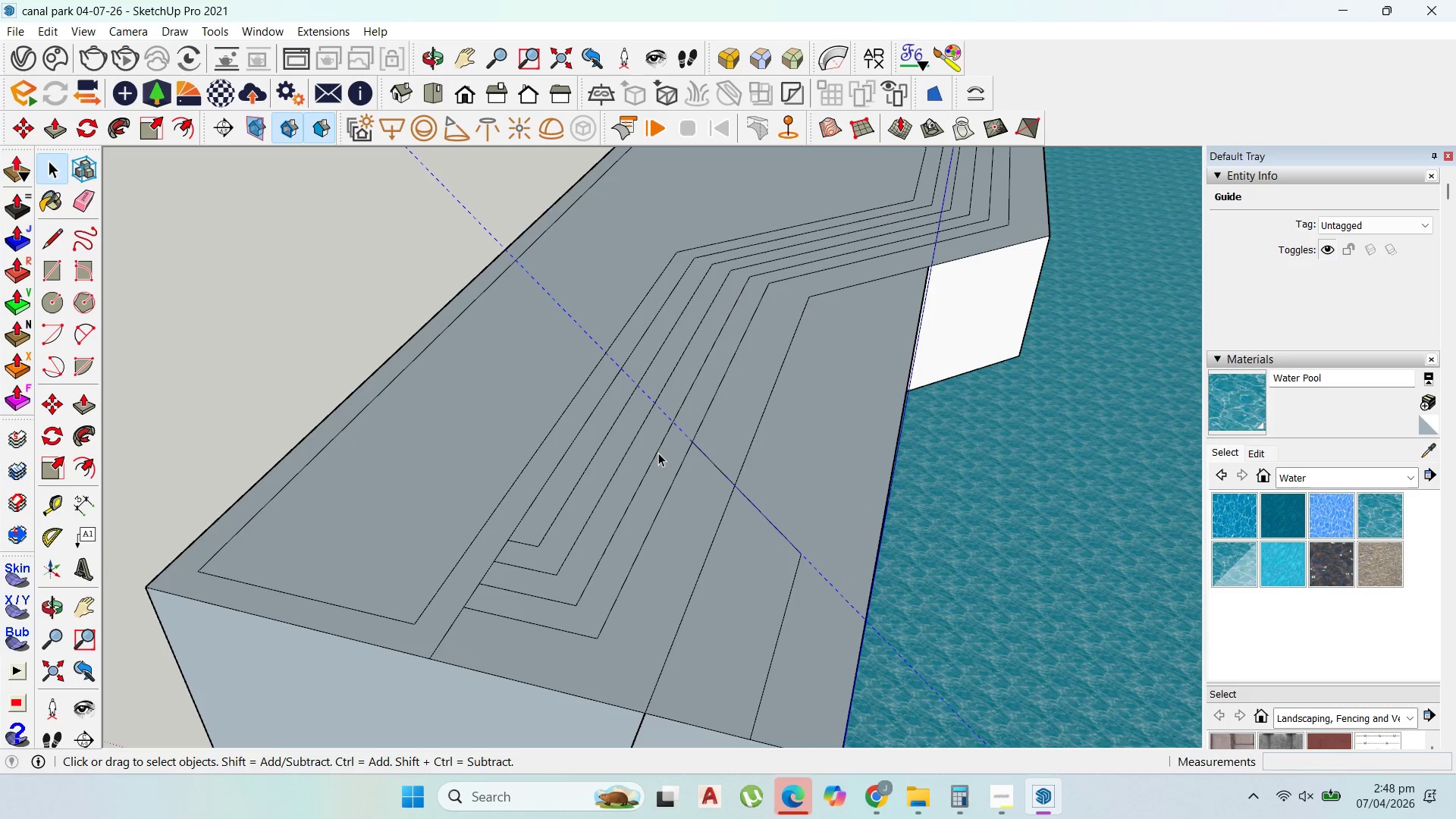 
mouse_move([41, 317])
 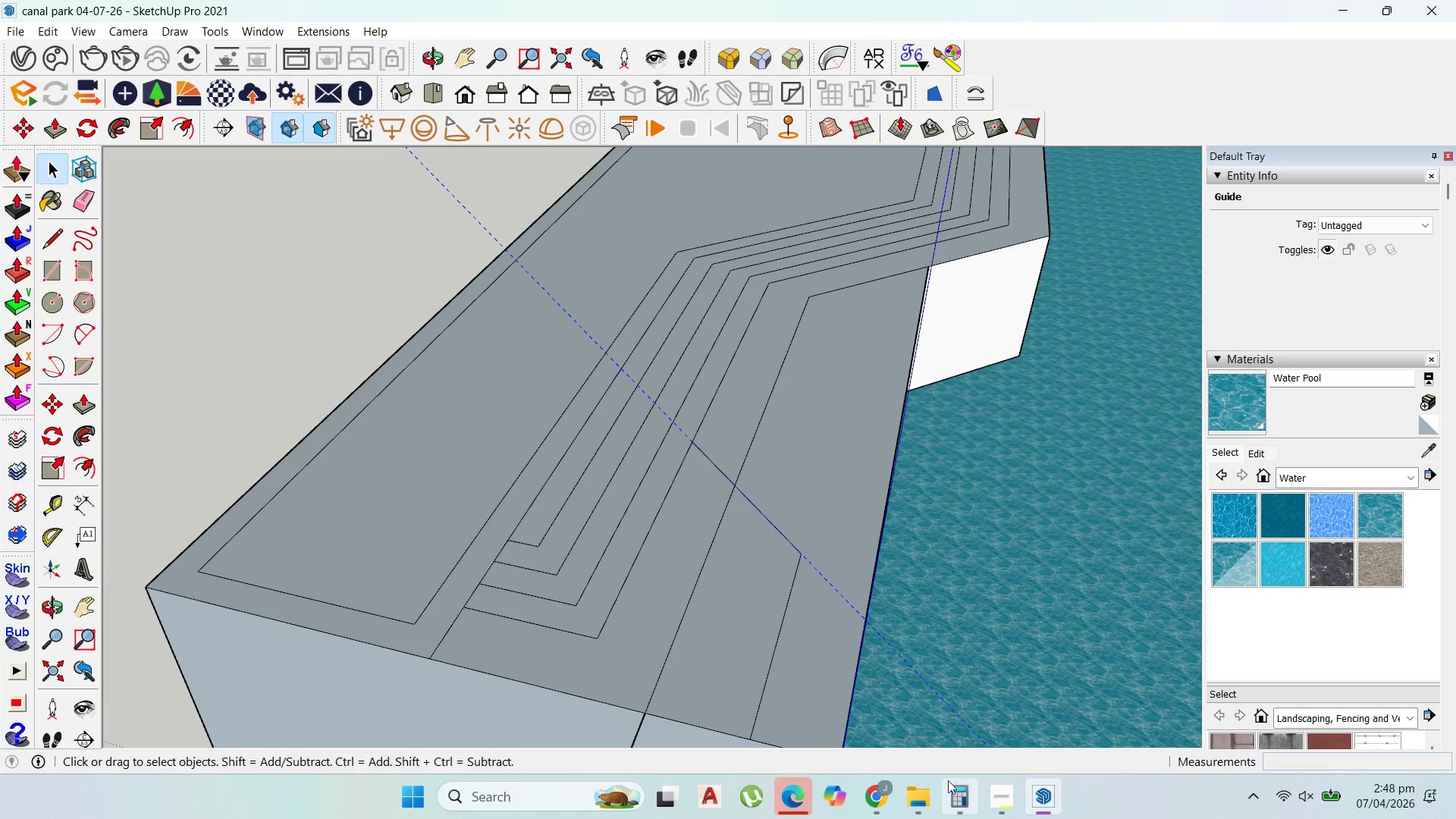 
left_click([993, 801])
 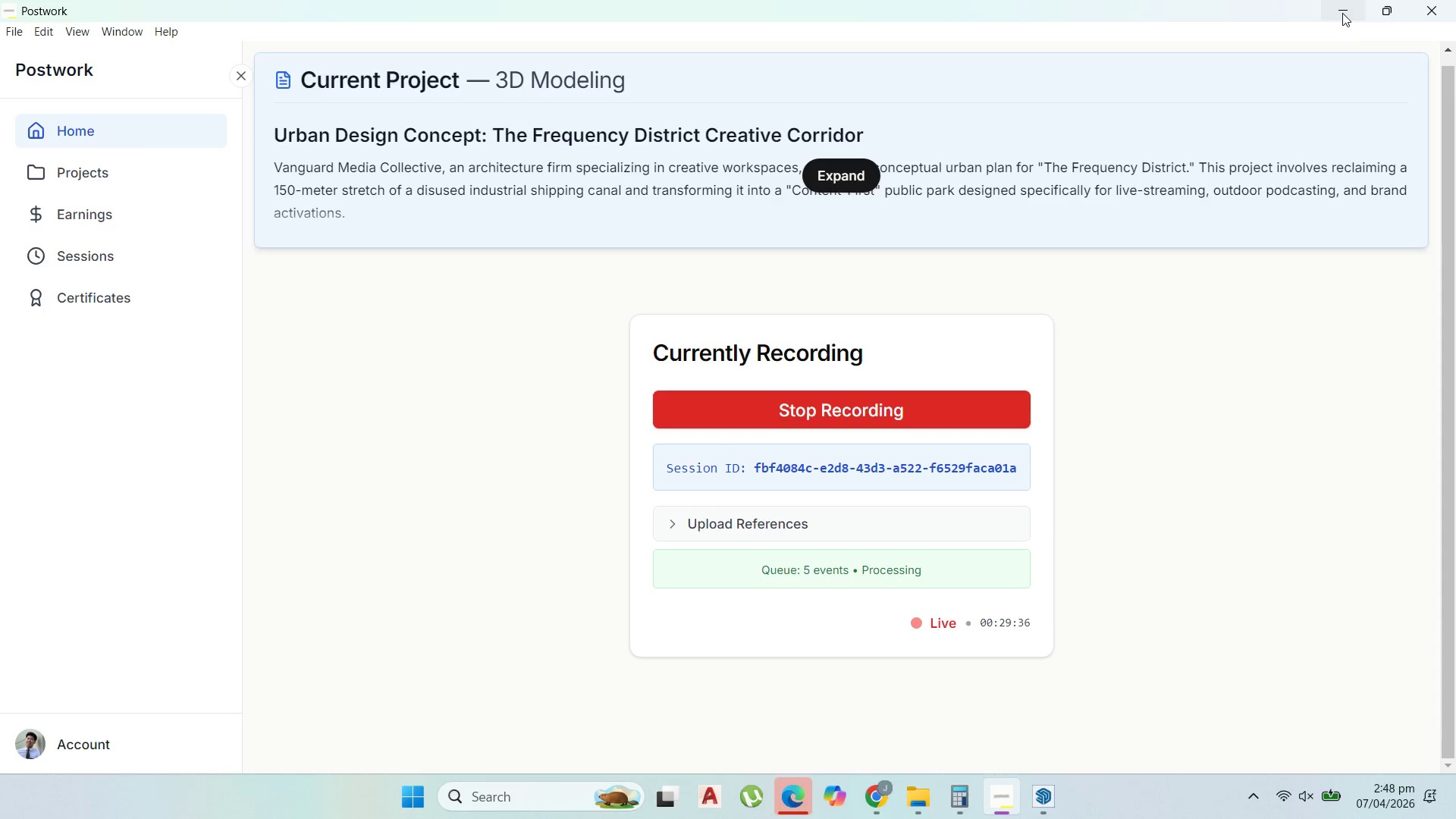 
scroll: coordinate [271, 434], scroll_direction: down, amount: 17.0
 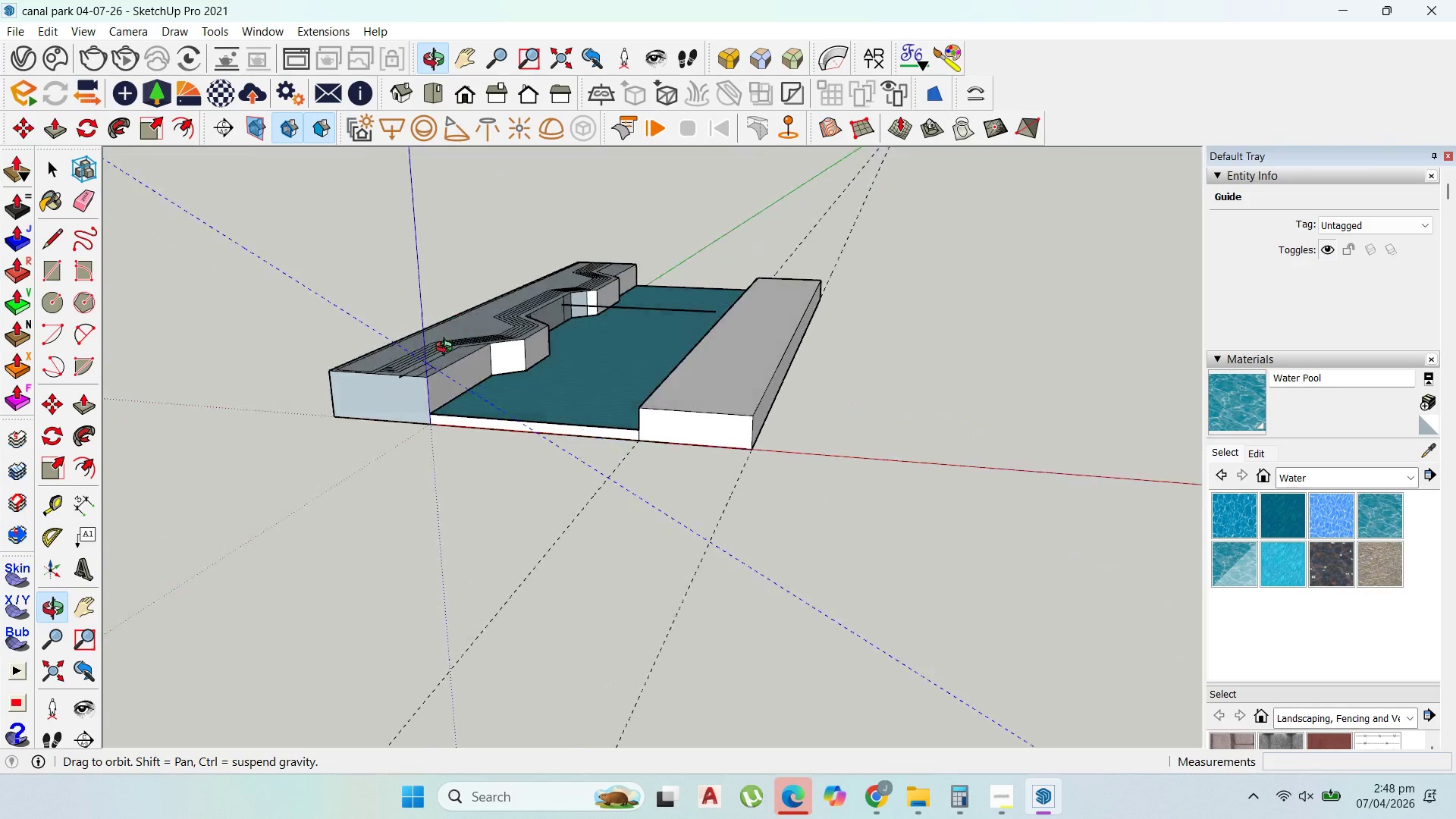 
scroll: coordinate [566, 461], scroll_direction: up, amount: 10.0
 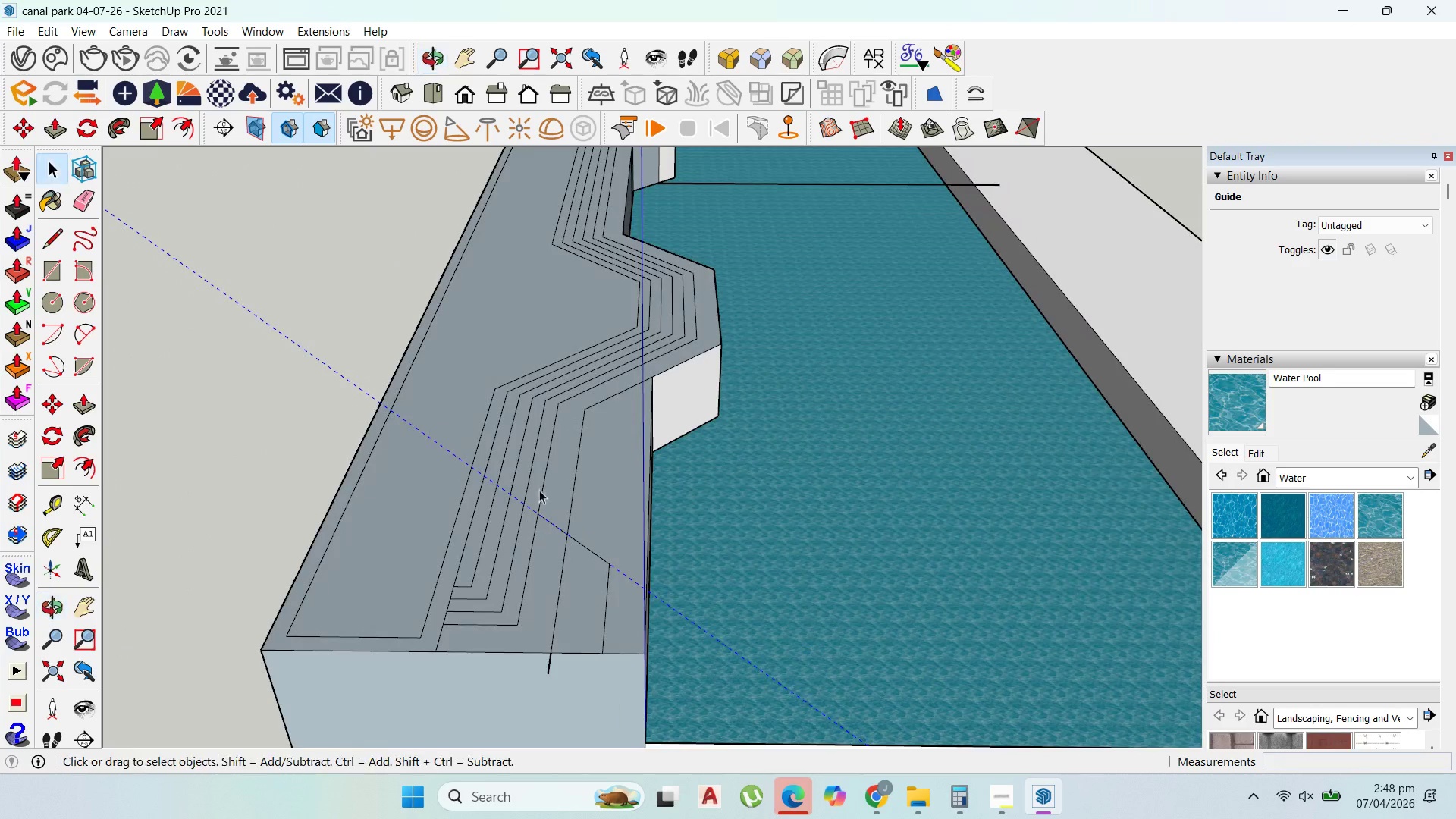 
scroll: coordinate [543, 475], scroll_direction: down, amount: 1.0
 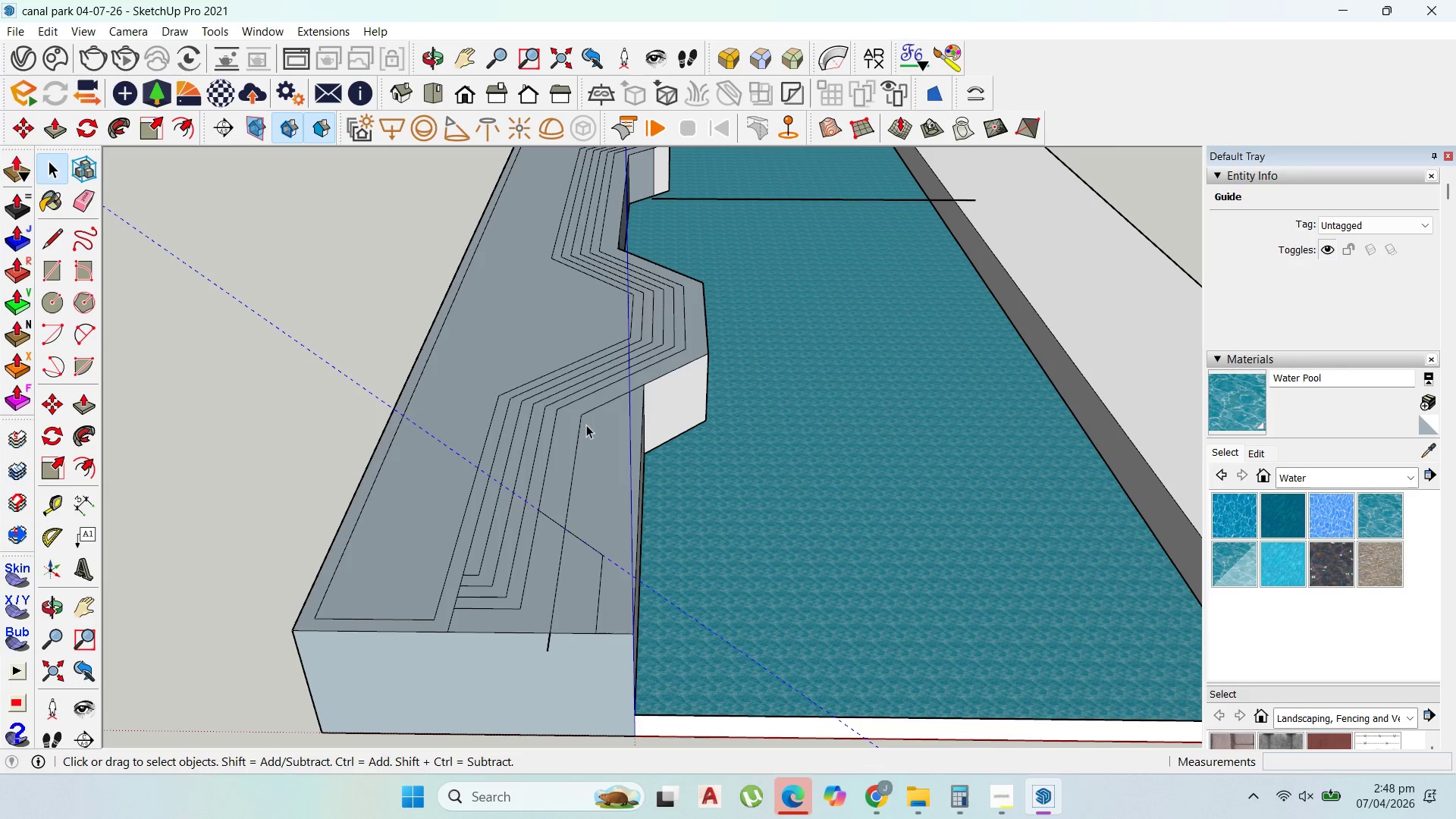 
scroll: coordinate [507, 433], scroll_direction: none, amount: 0.0
 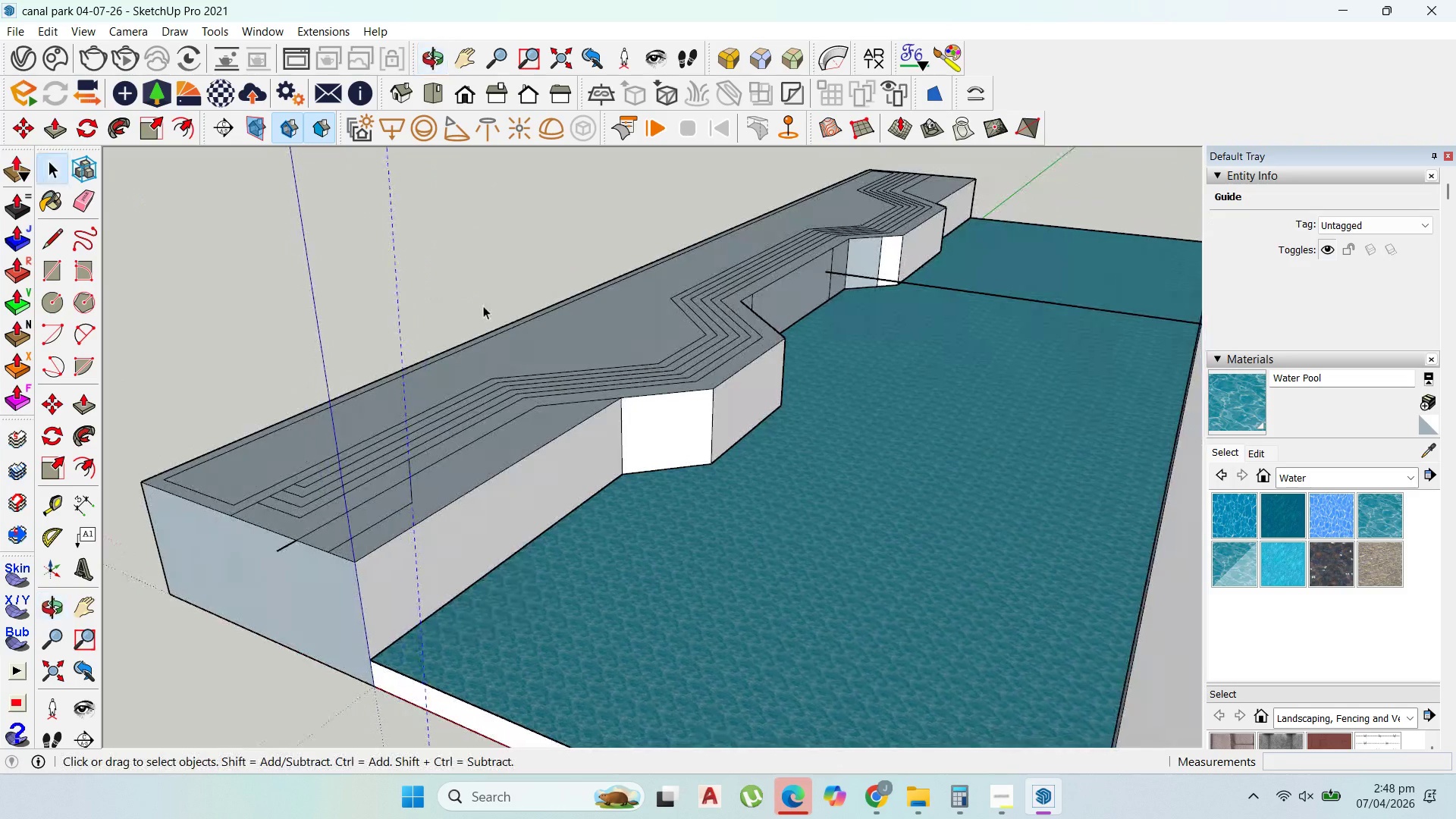 
scroll: coordinate [540, 312], scroll_direction: up, amount: 2.0
 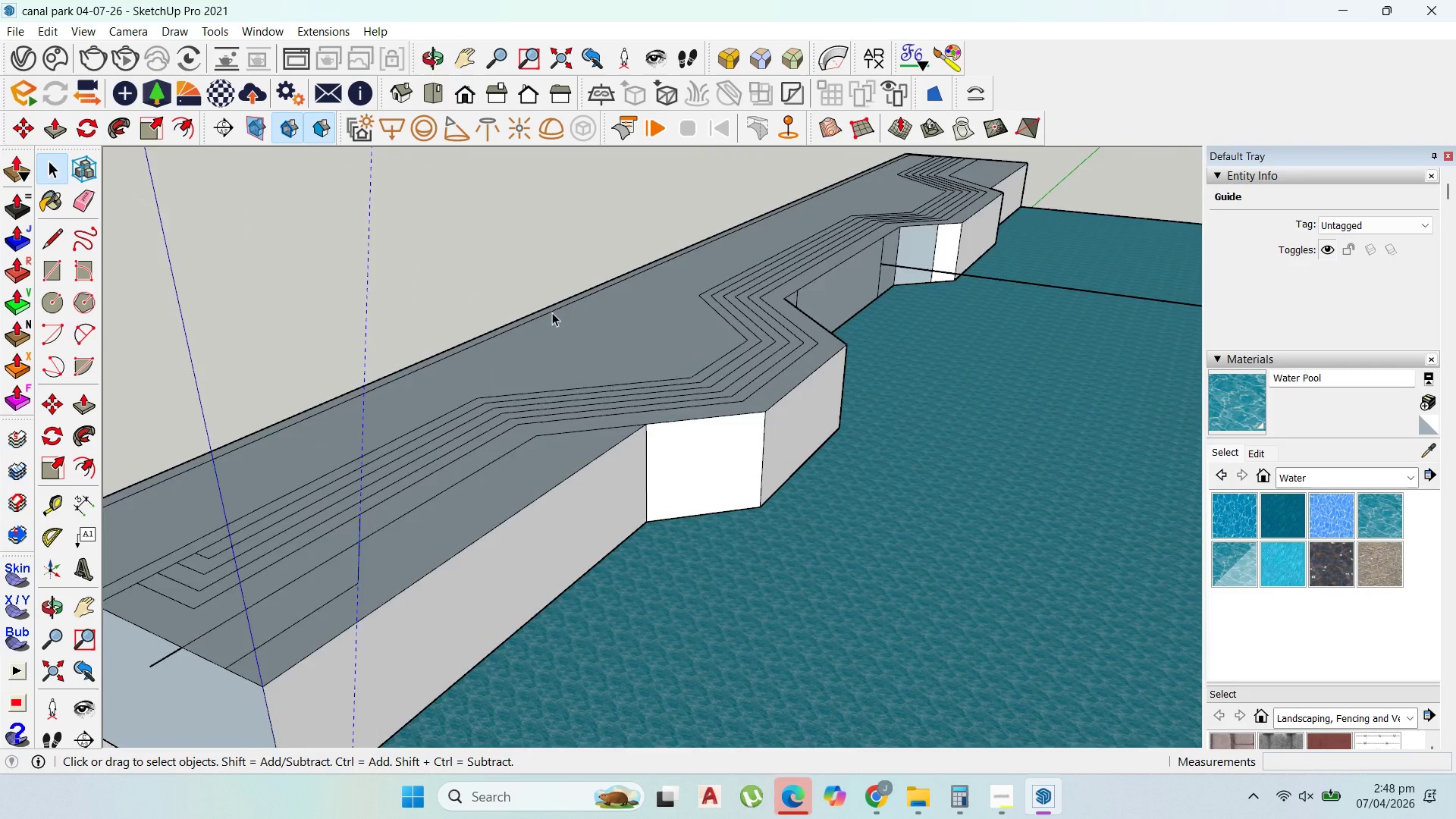 
scroll: coordinate [493, 354], scroll_direction: down, amount: 5.0
 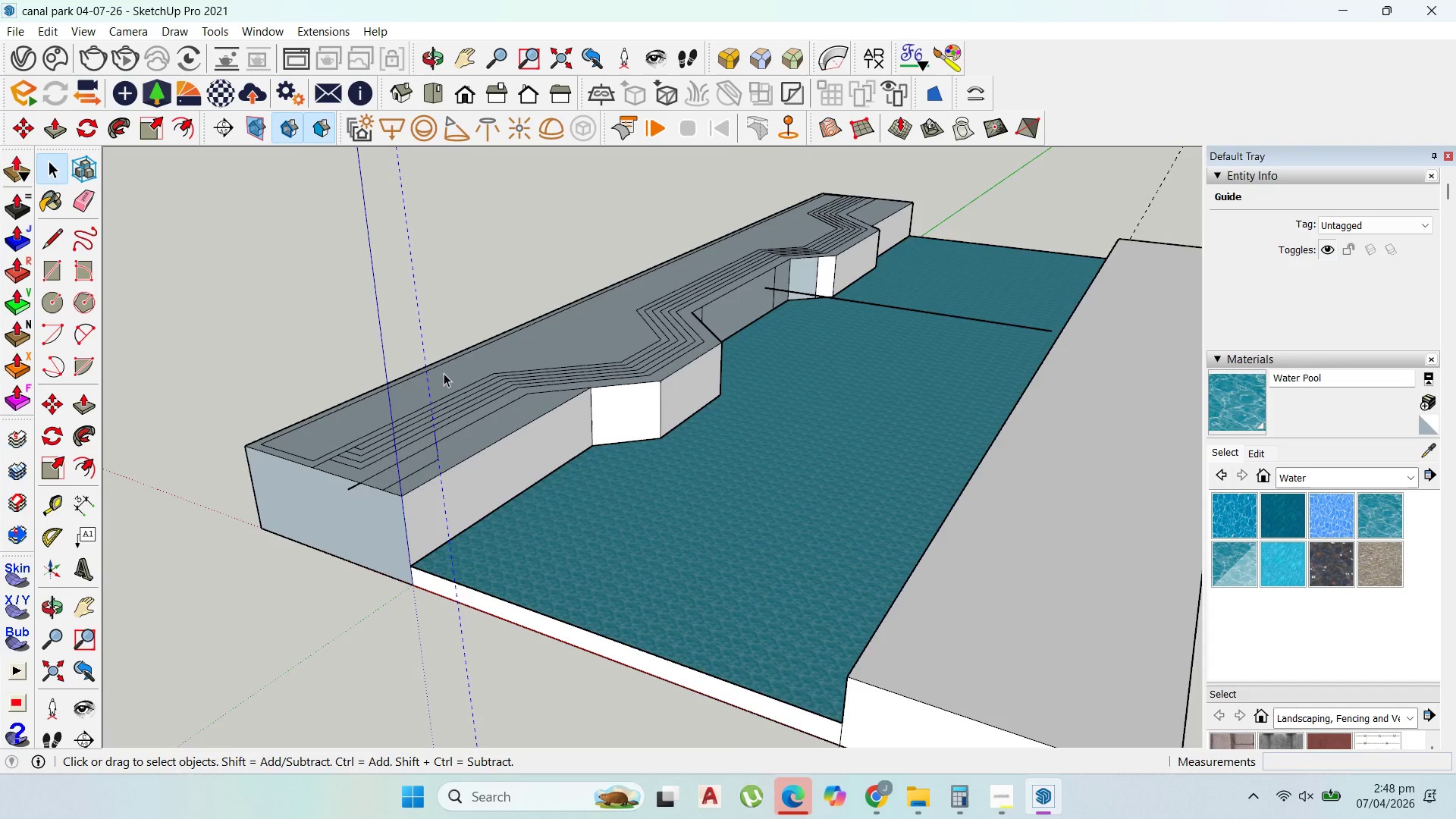 
scroll: coordinate [495, 433], scroll_direction: up, amount: 7.0
 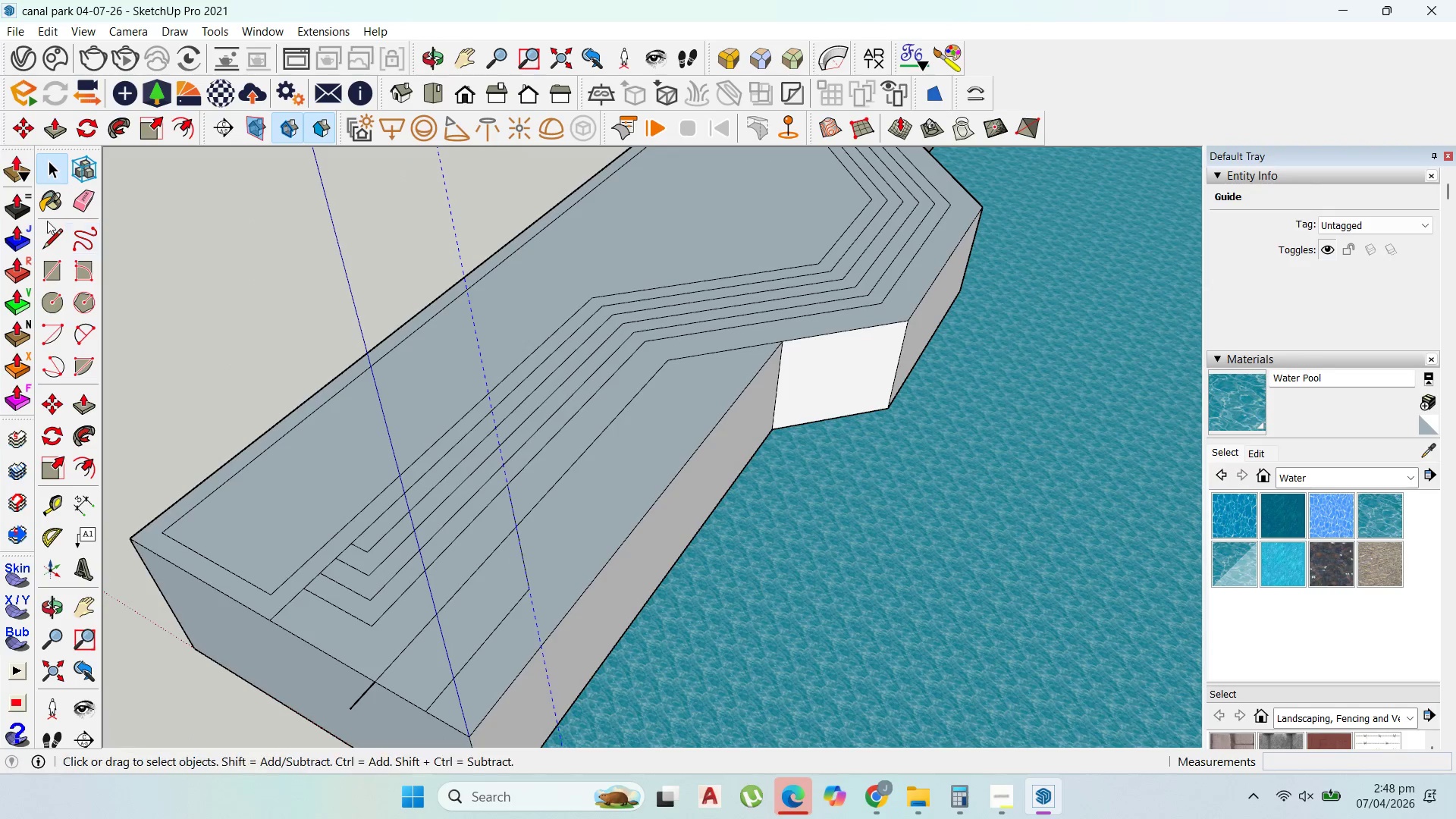 
left_click([58, 236])
 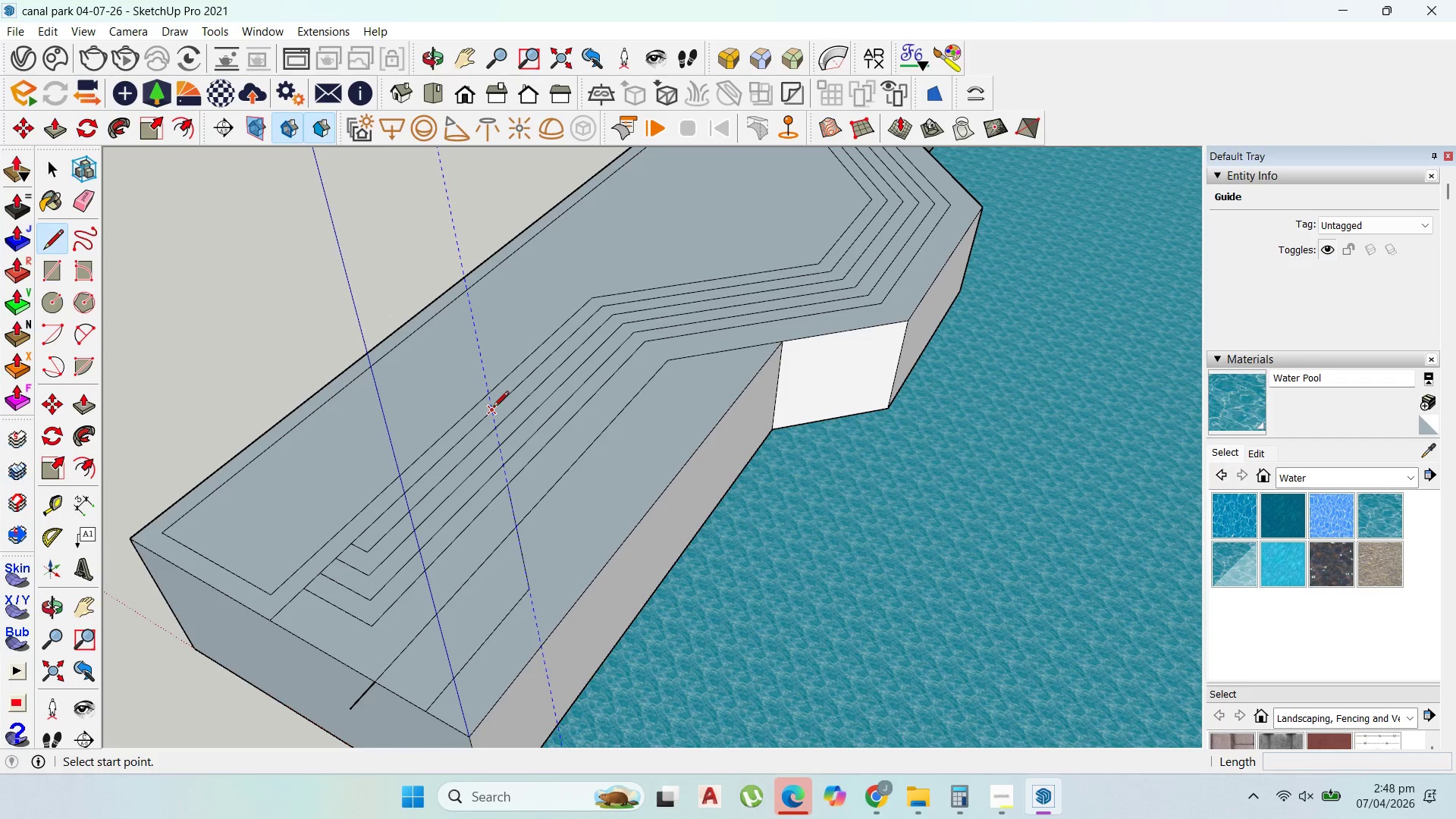 
left_click([494, 409])
 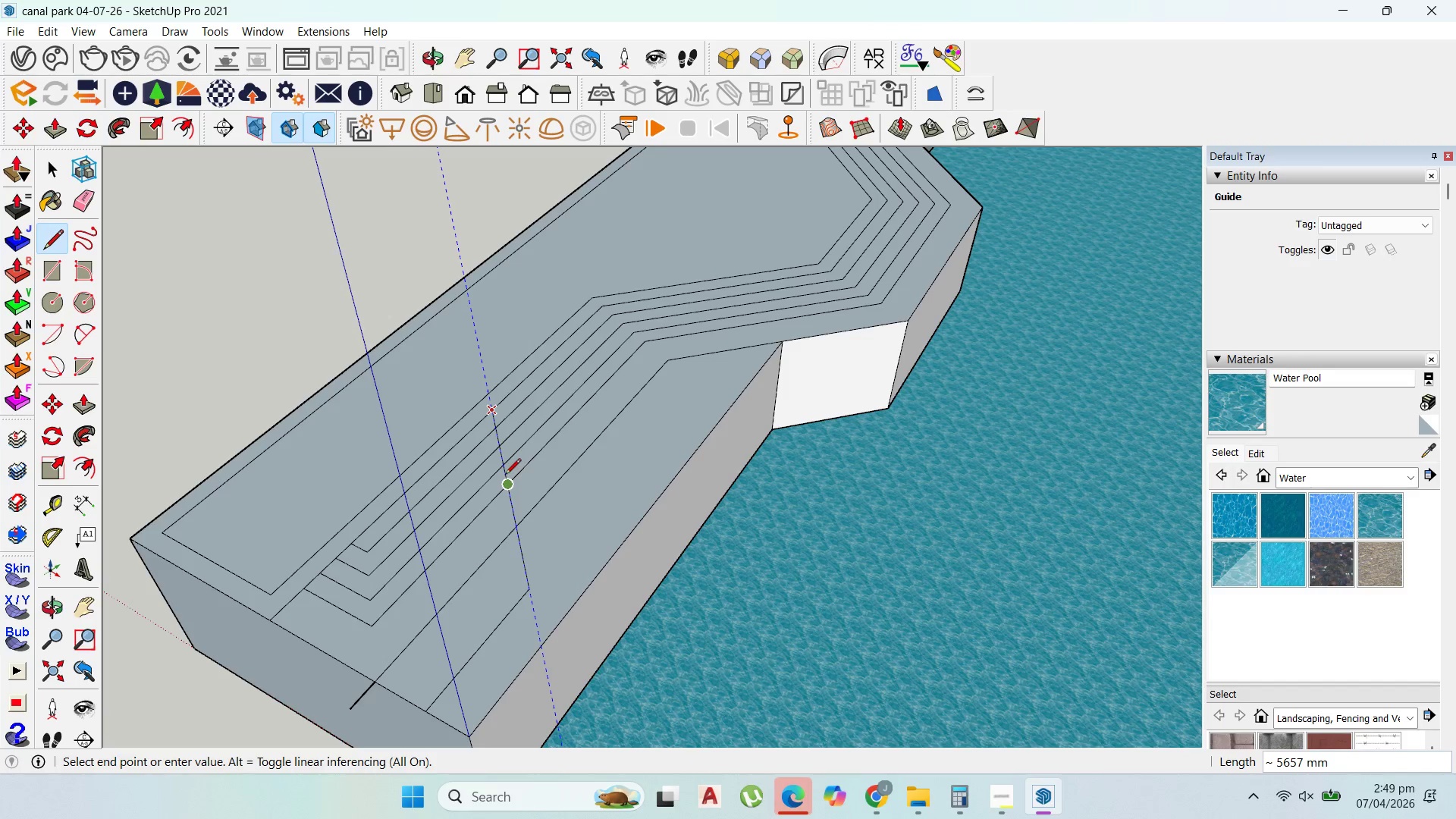 
left_click([505, 475])
 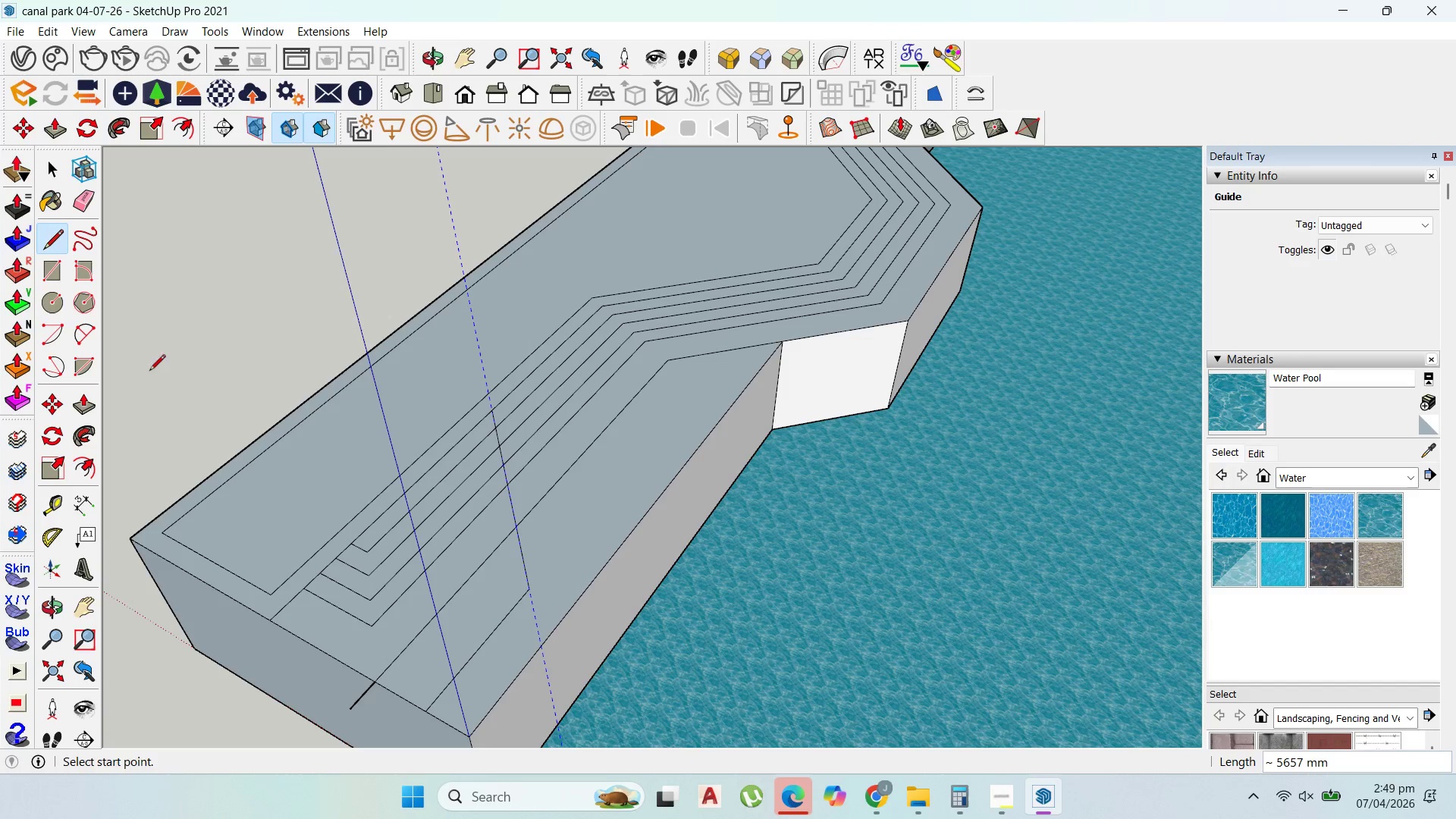 
key(Escape)
 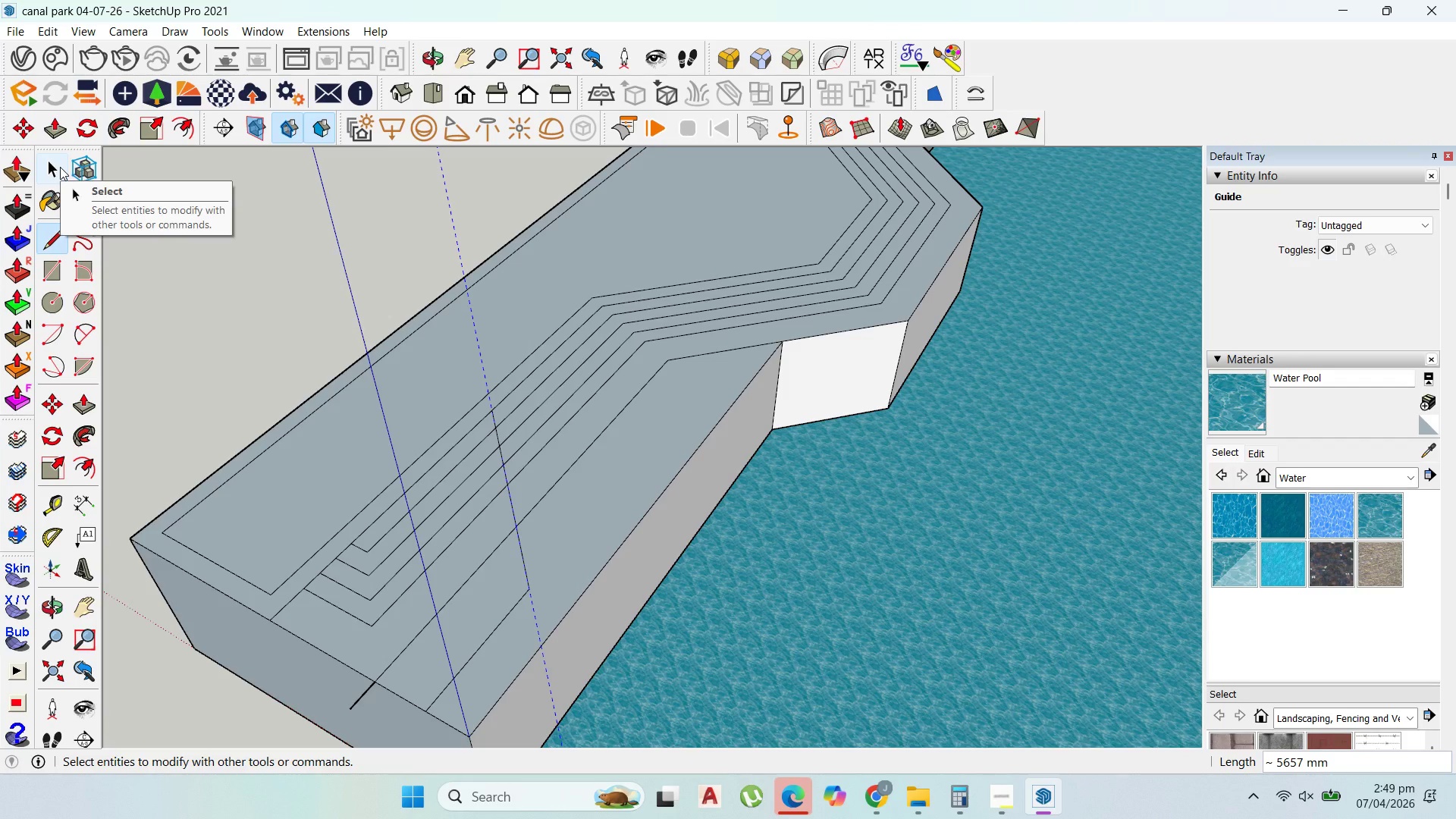 
left_click([58, 162])
 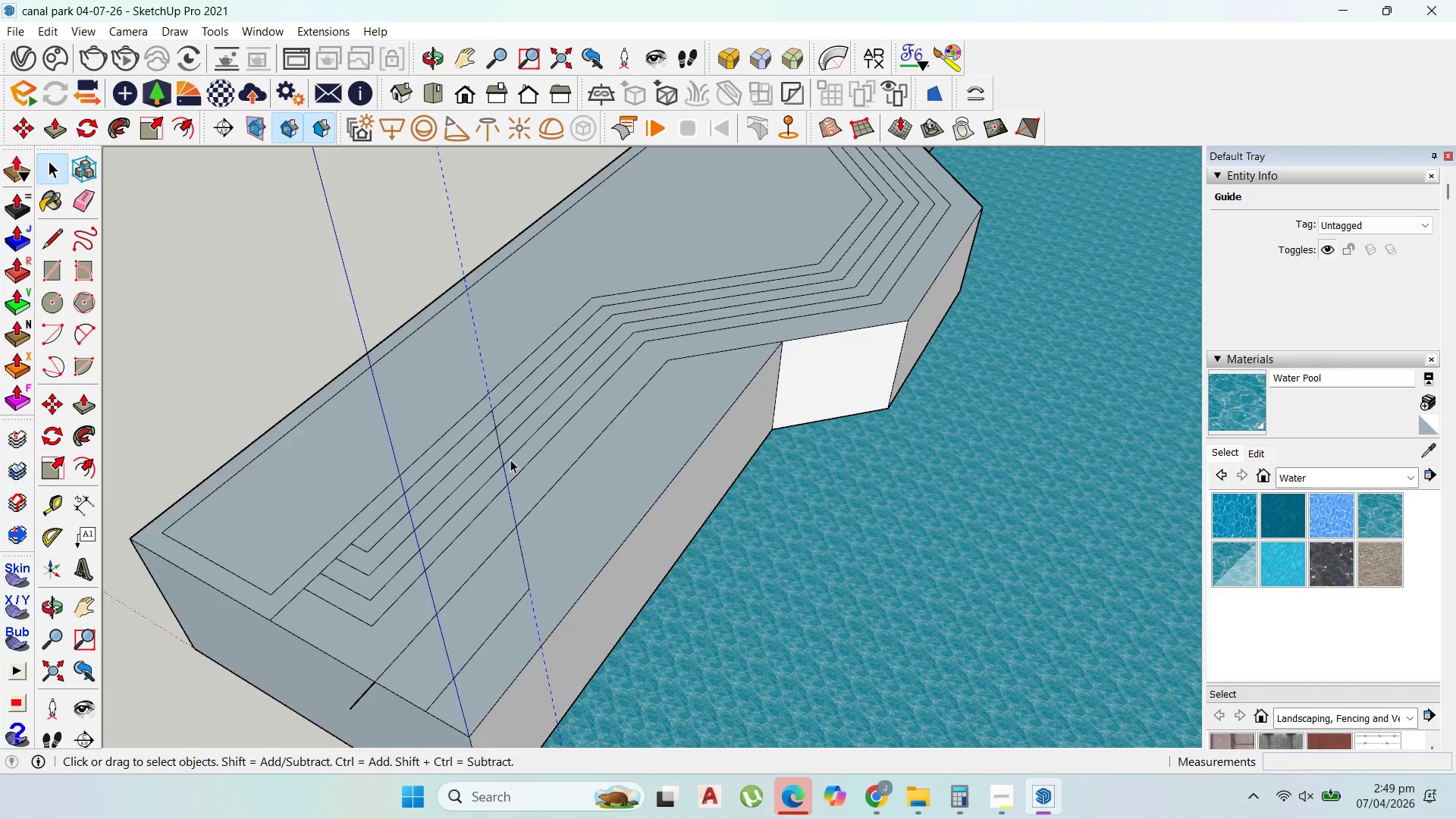 
left_click([464, 465])
 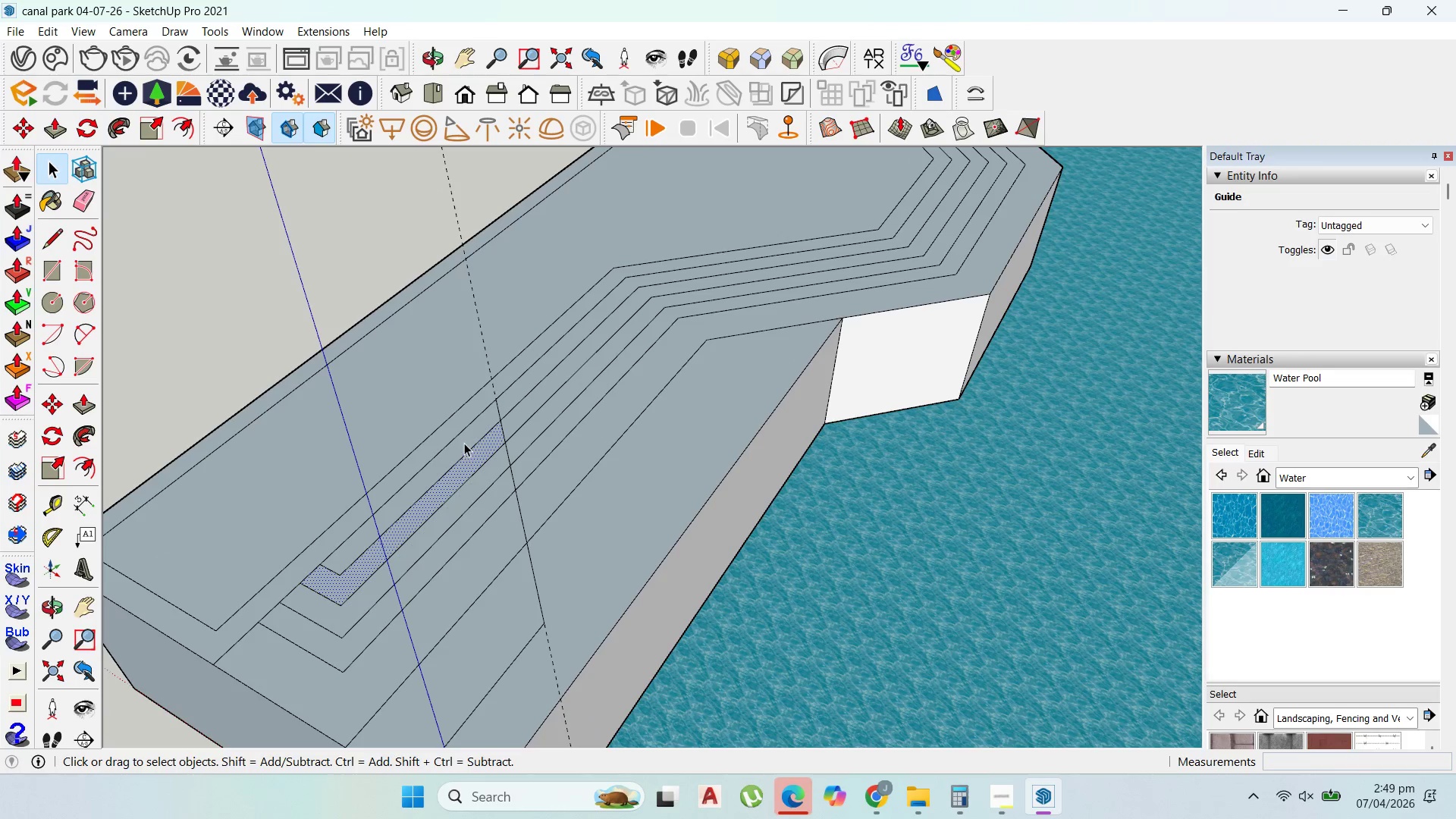 
scroll: coordinate [471, 444], scroll_direction: up, amount: 5.0
 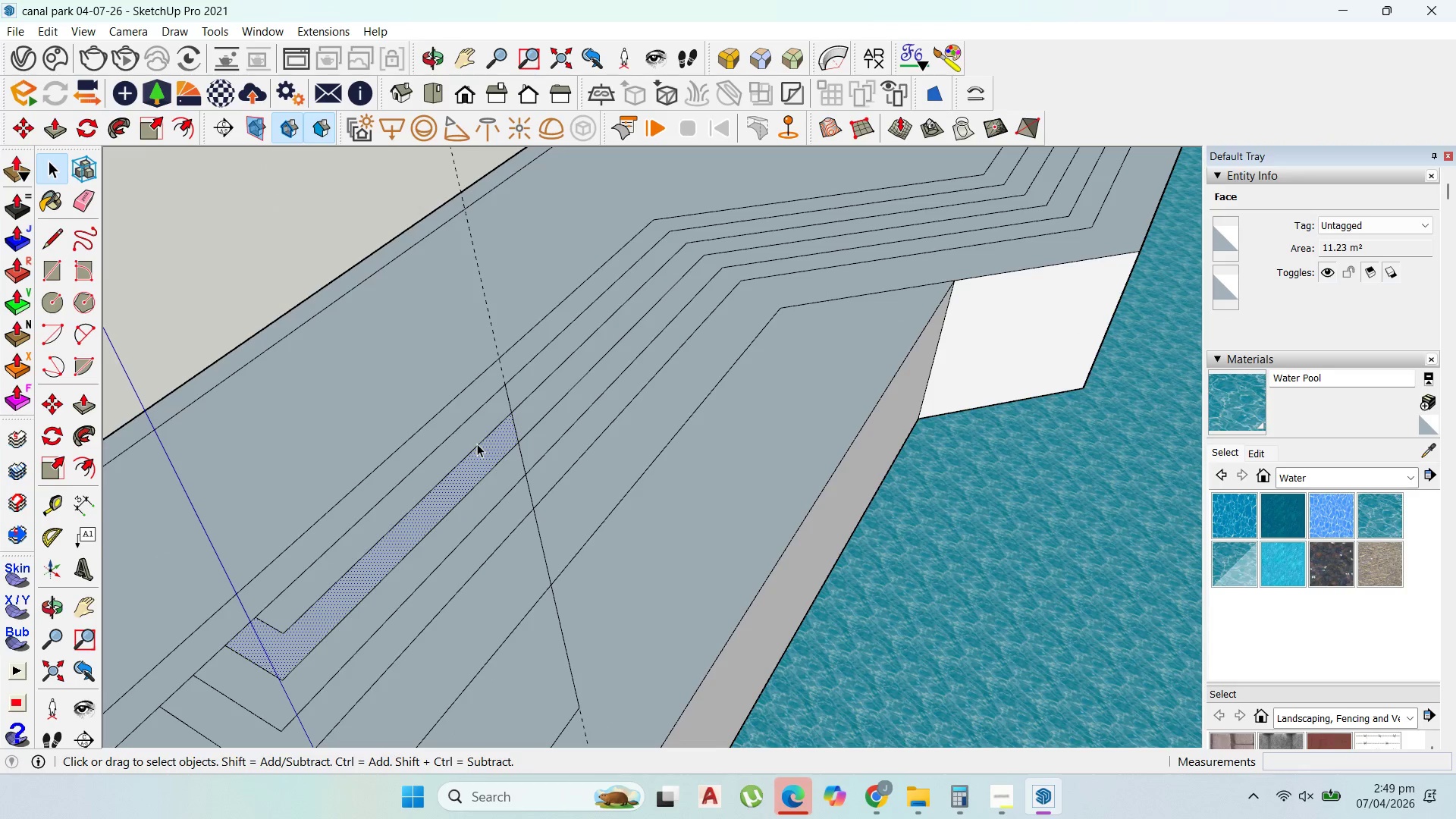 
scroll: coordinate [666, 405], scroll_direction: down, amount: 3.0
 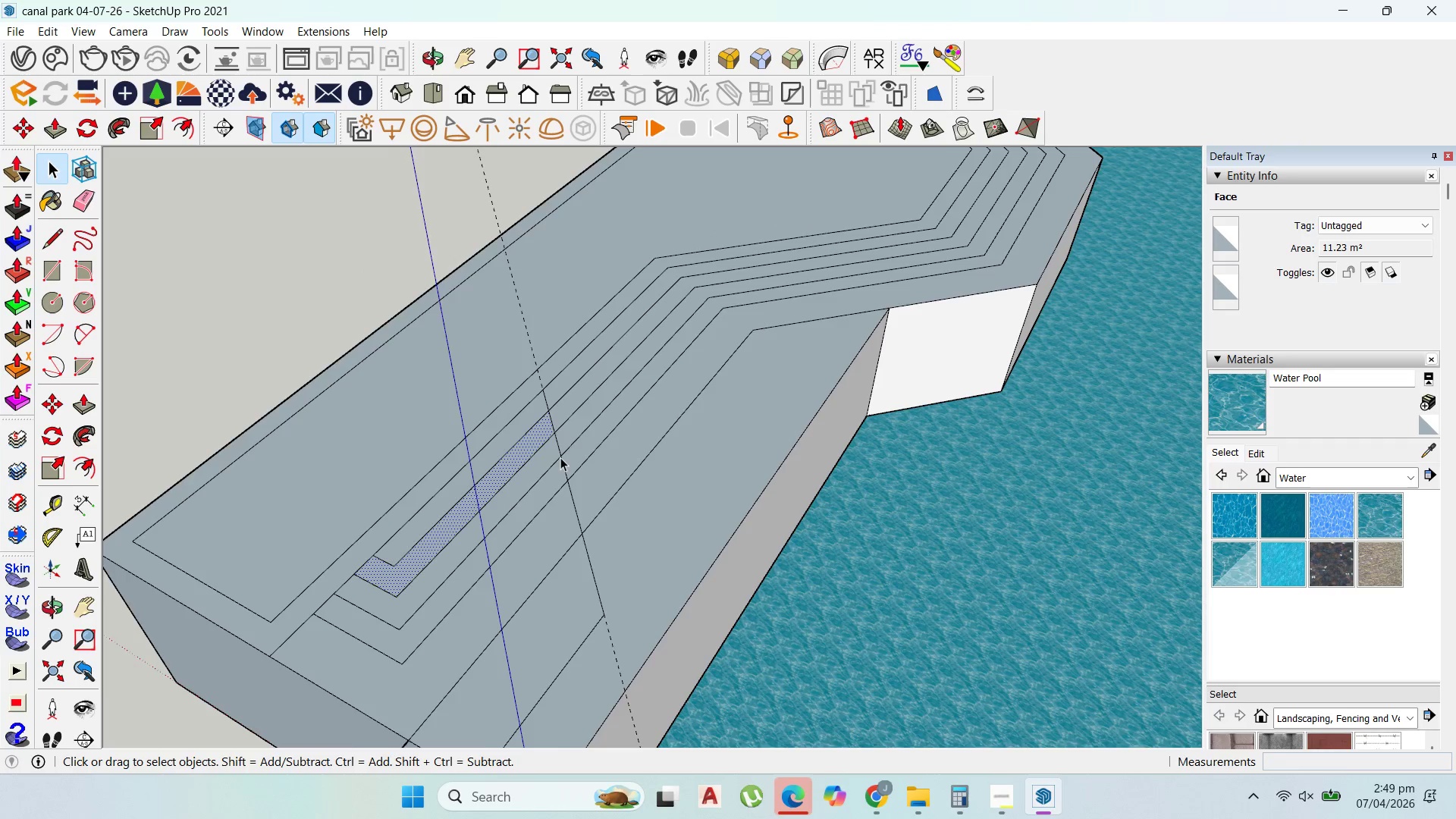 
left_click([593, 542])
 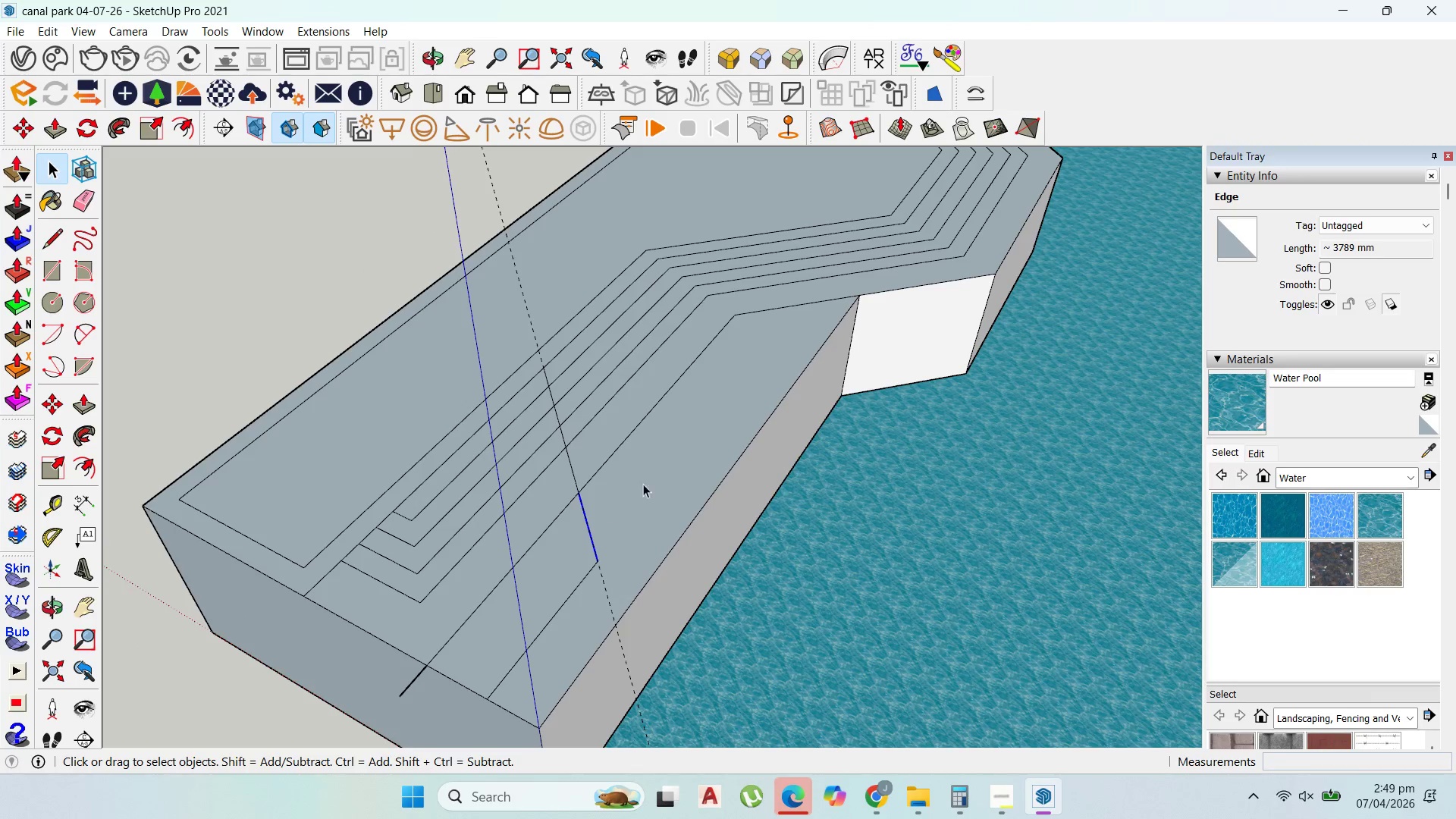 
scroll: coordinate [664, 477], scroll_direction: down, amount: 4.0
 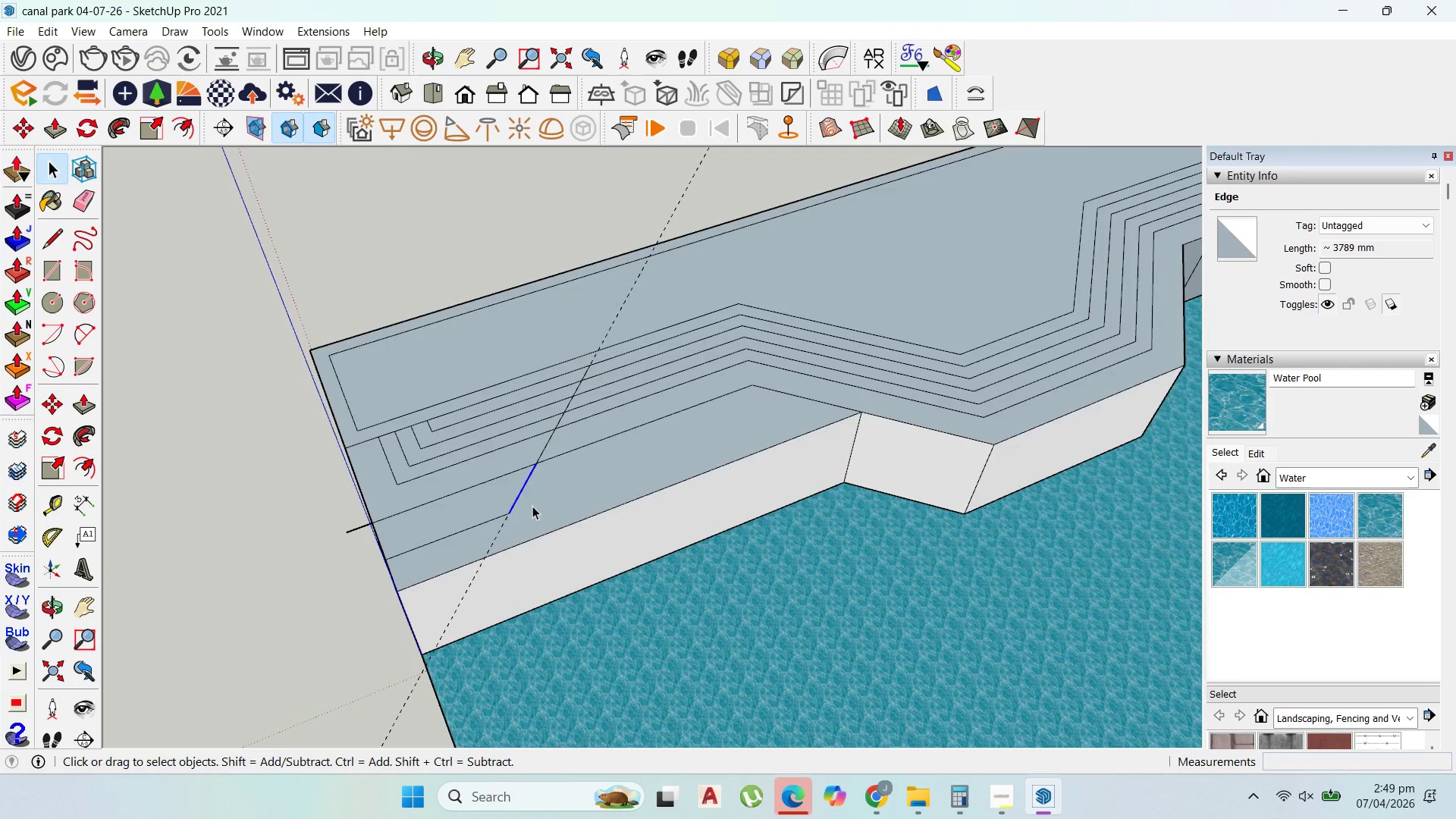 
scroll: coordinate [544, 454], scroll_direction: up, amount: 3.0
 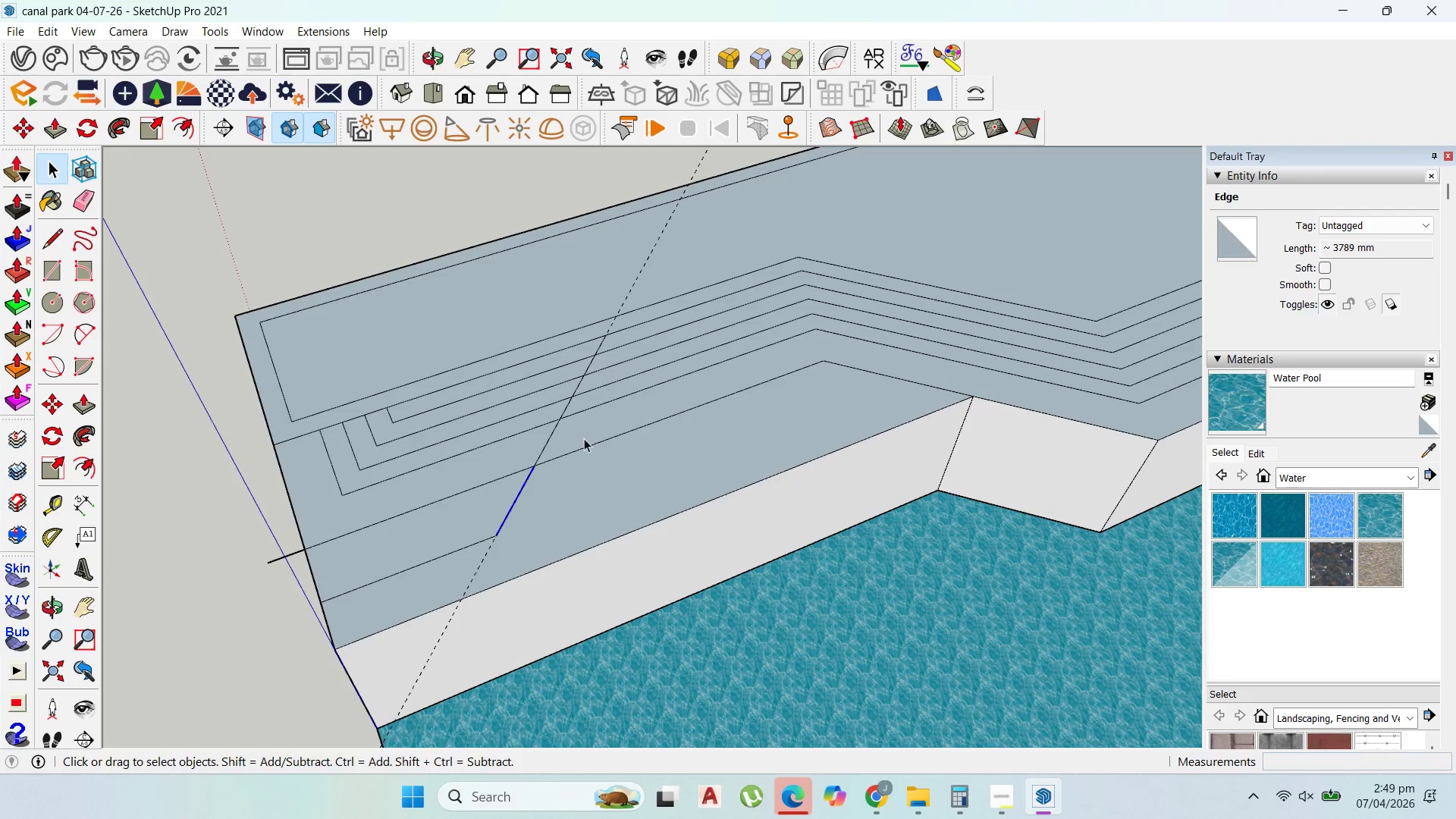 
left_click([590, 431])
 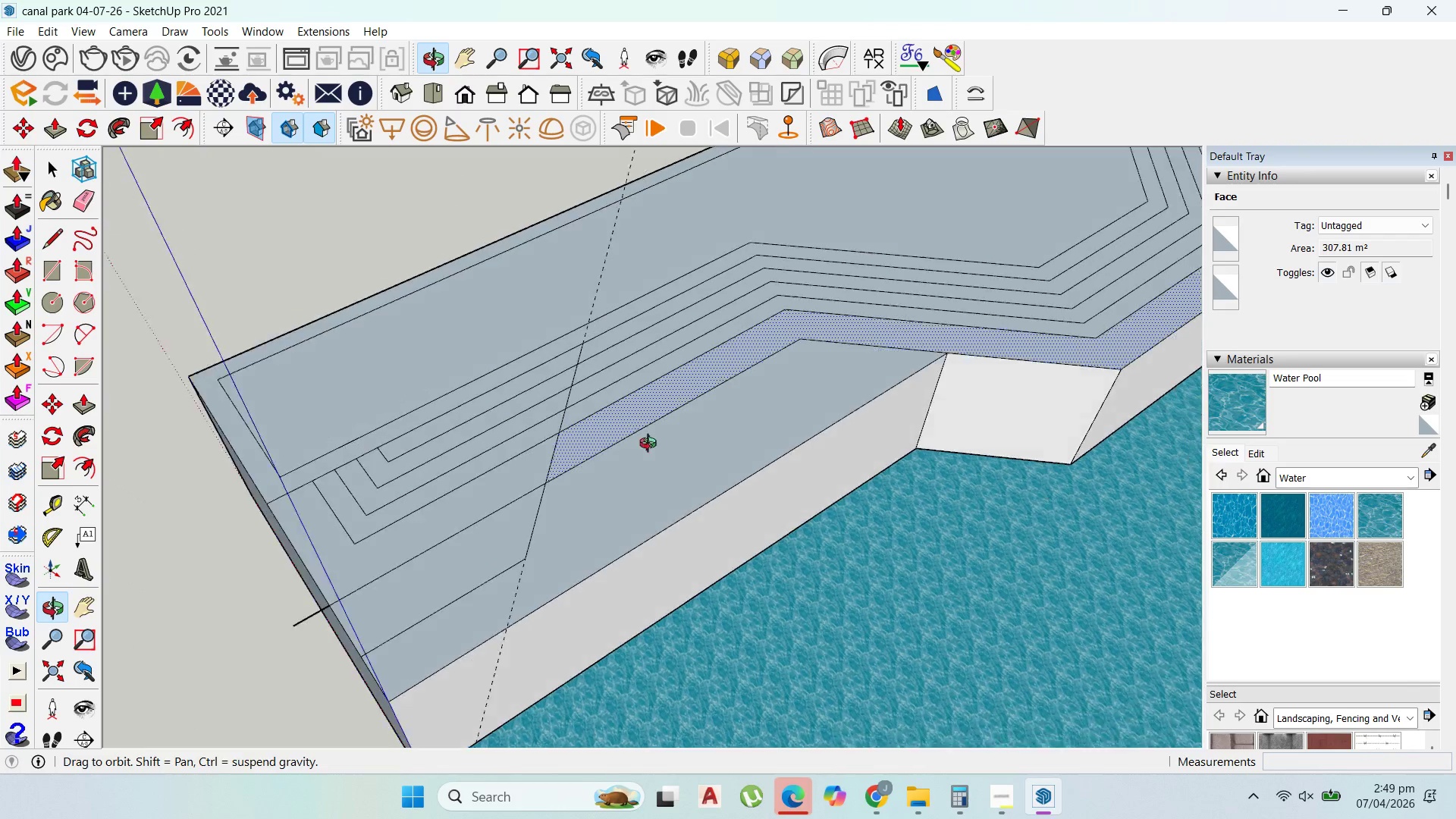 
left_click([573, 507])
 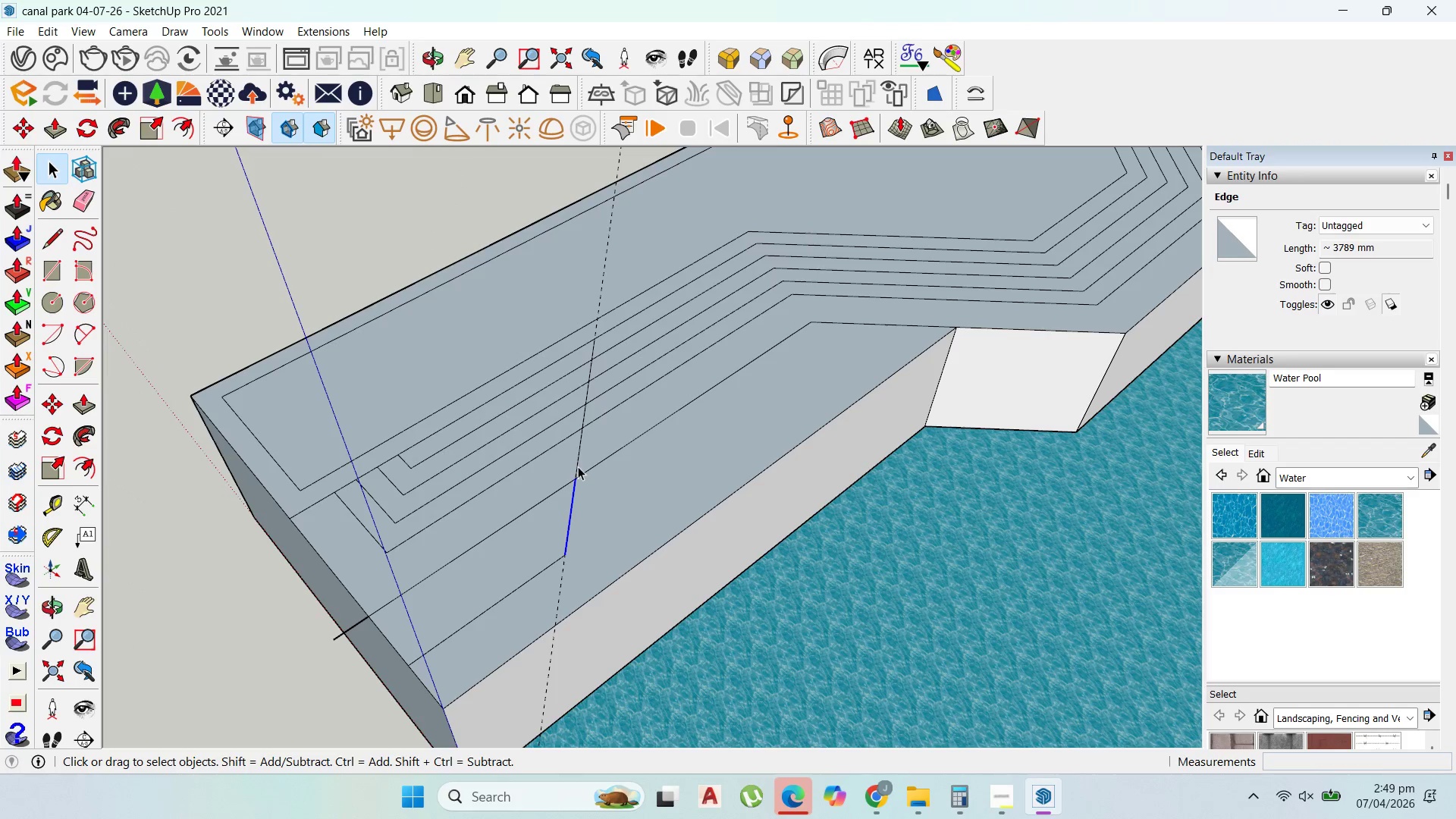 
scroll: coordinate [563, 485], scroll_direction: none, amount: 0.0
 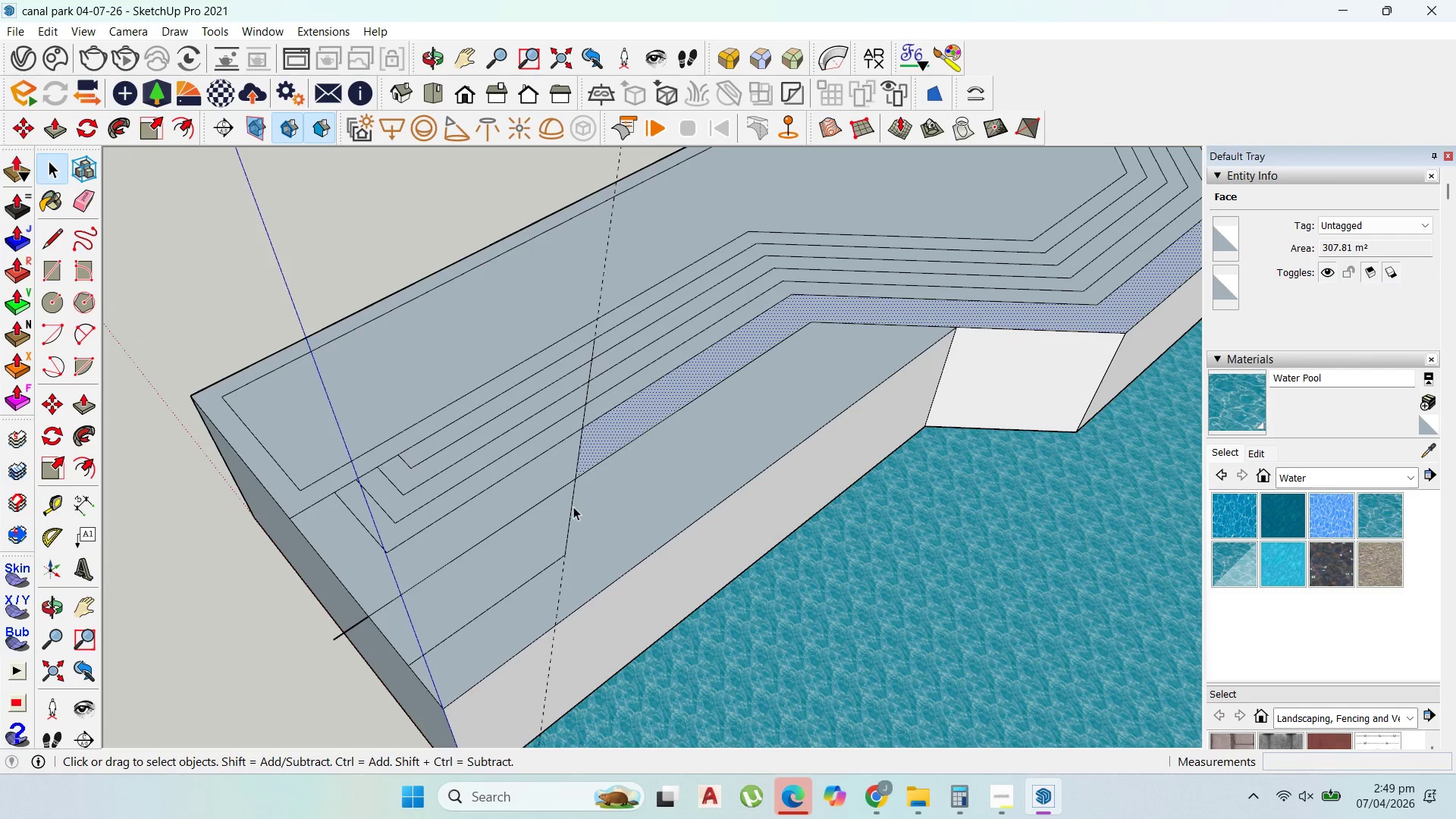 
hold_key(key=ShiftLeft, duration=0.73)
left_click([576, 457])
 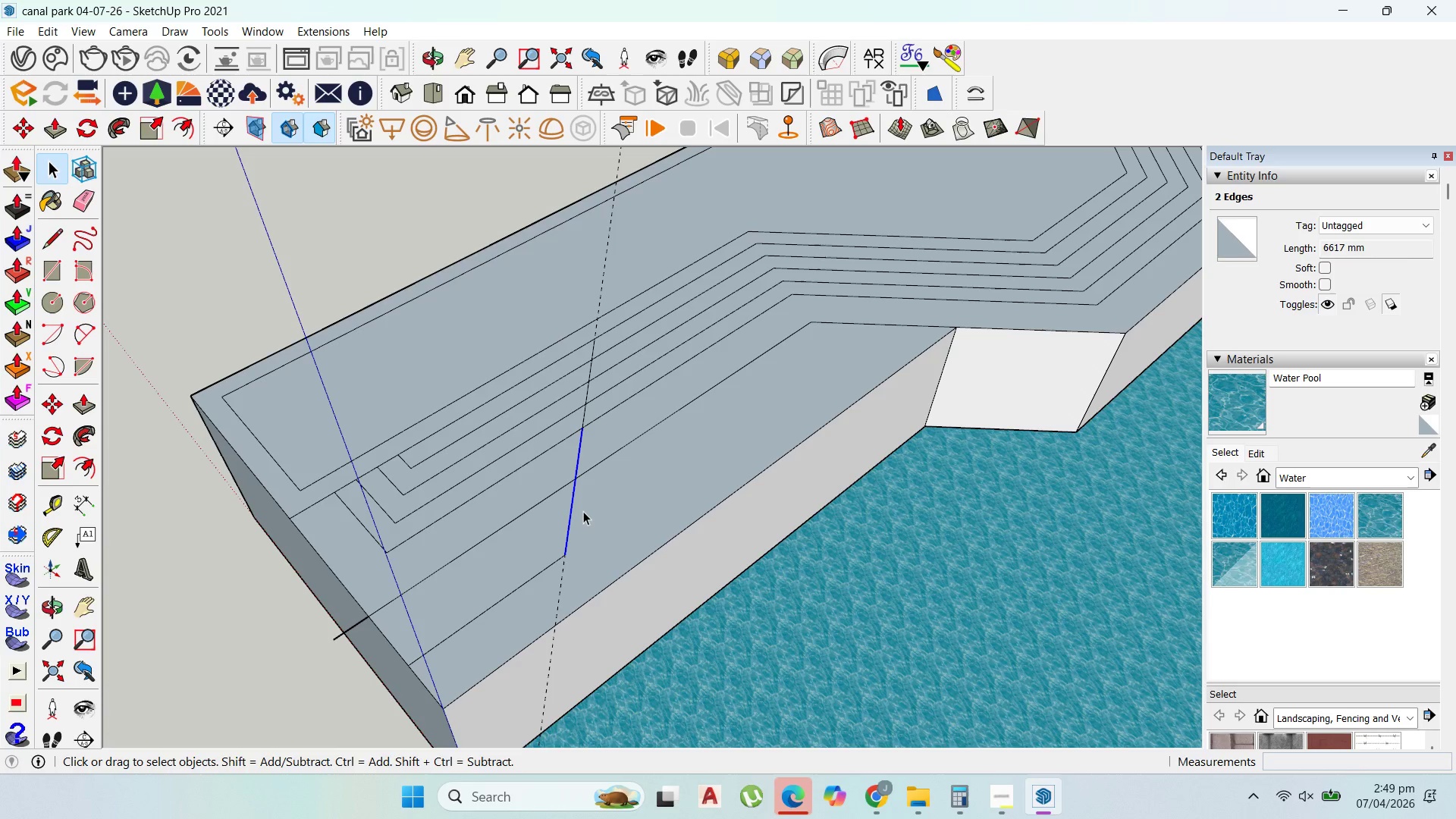 
key(M)
 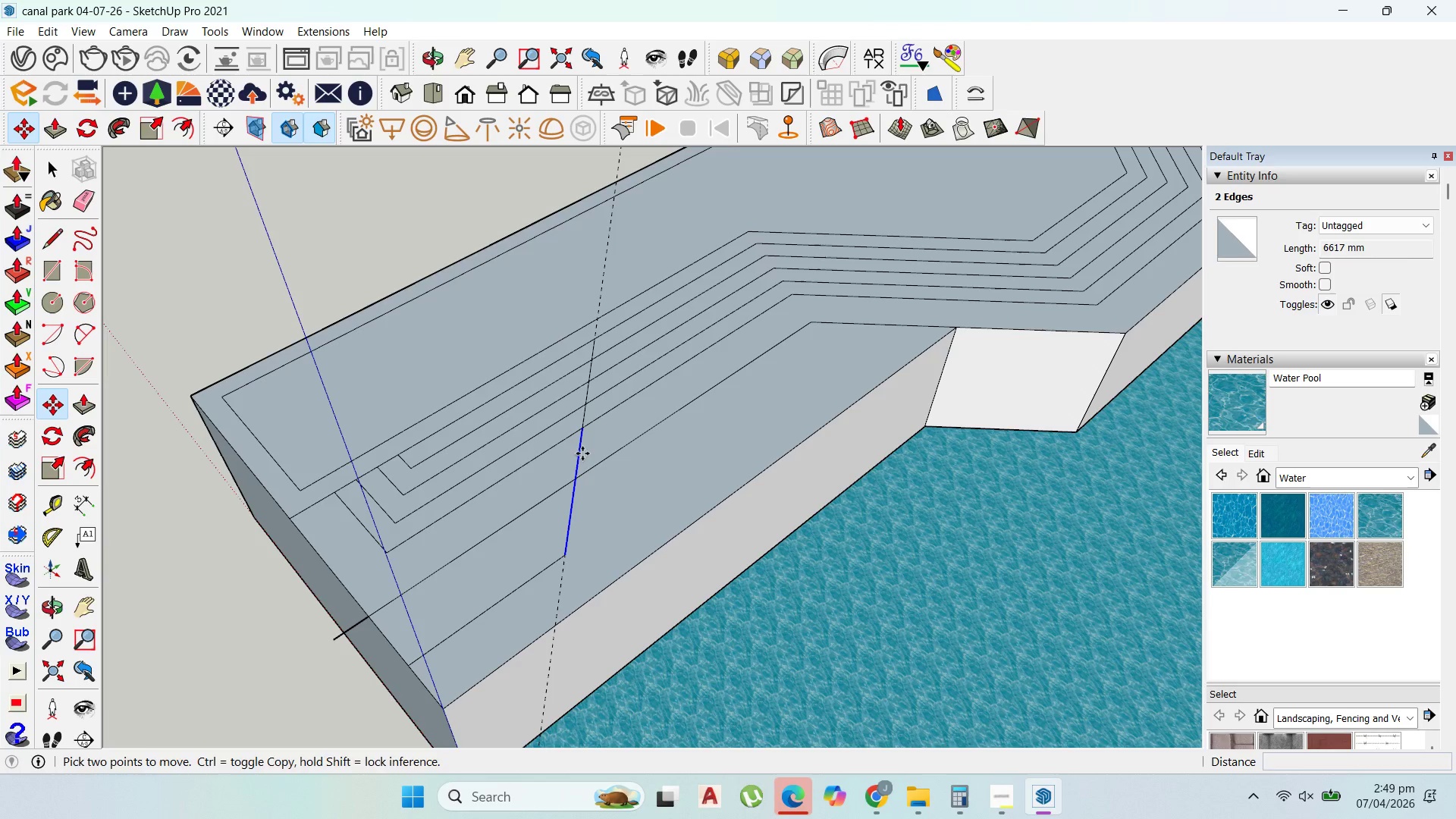 
key(Control+ControlLeft)
 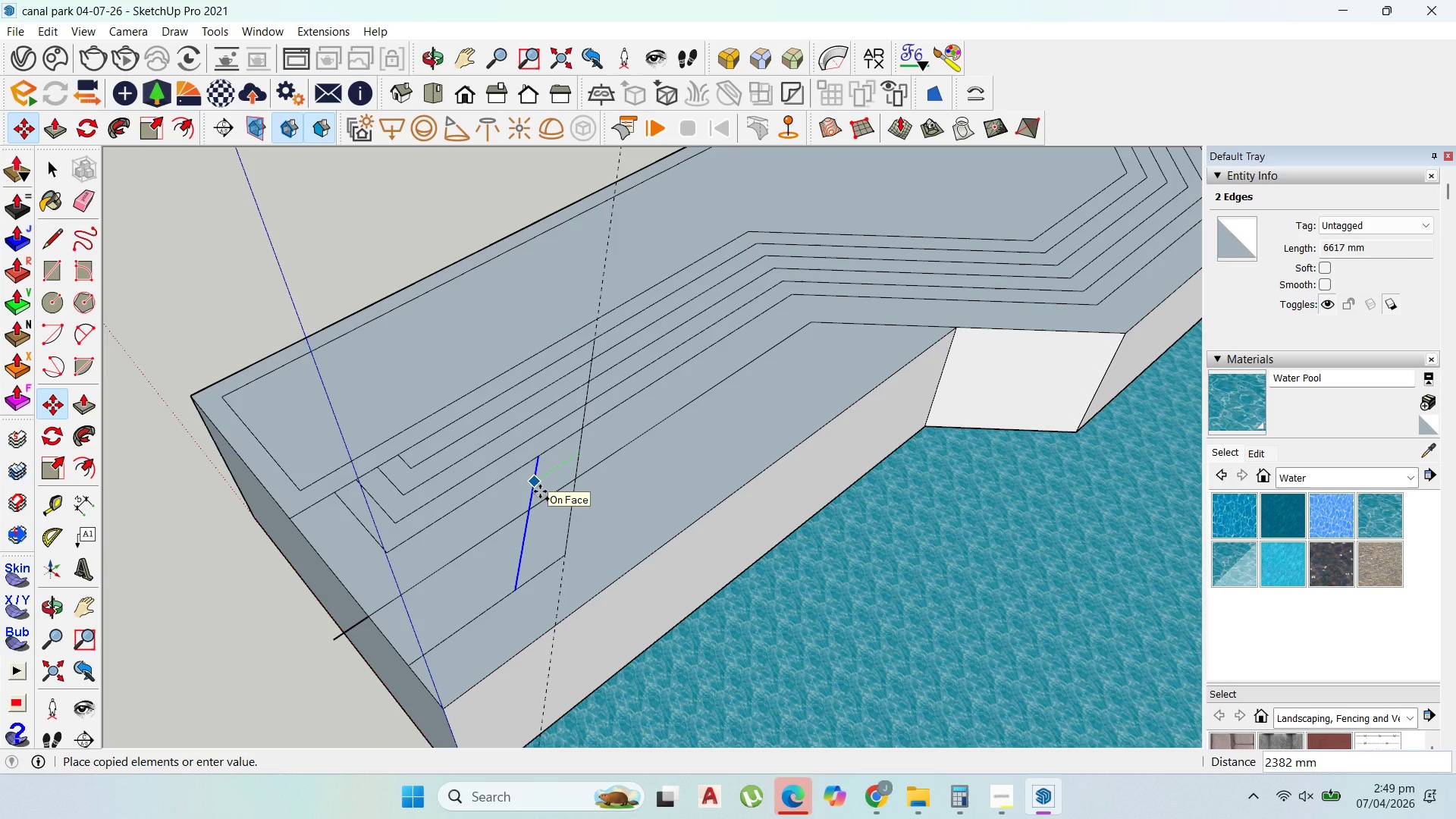 
scroll: coordinate [540, 491], scroll_direction: up, amount: 2.0
 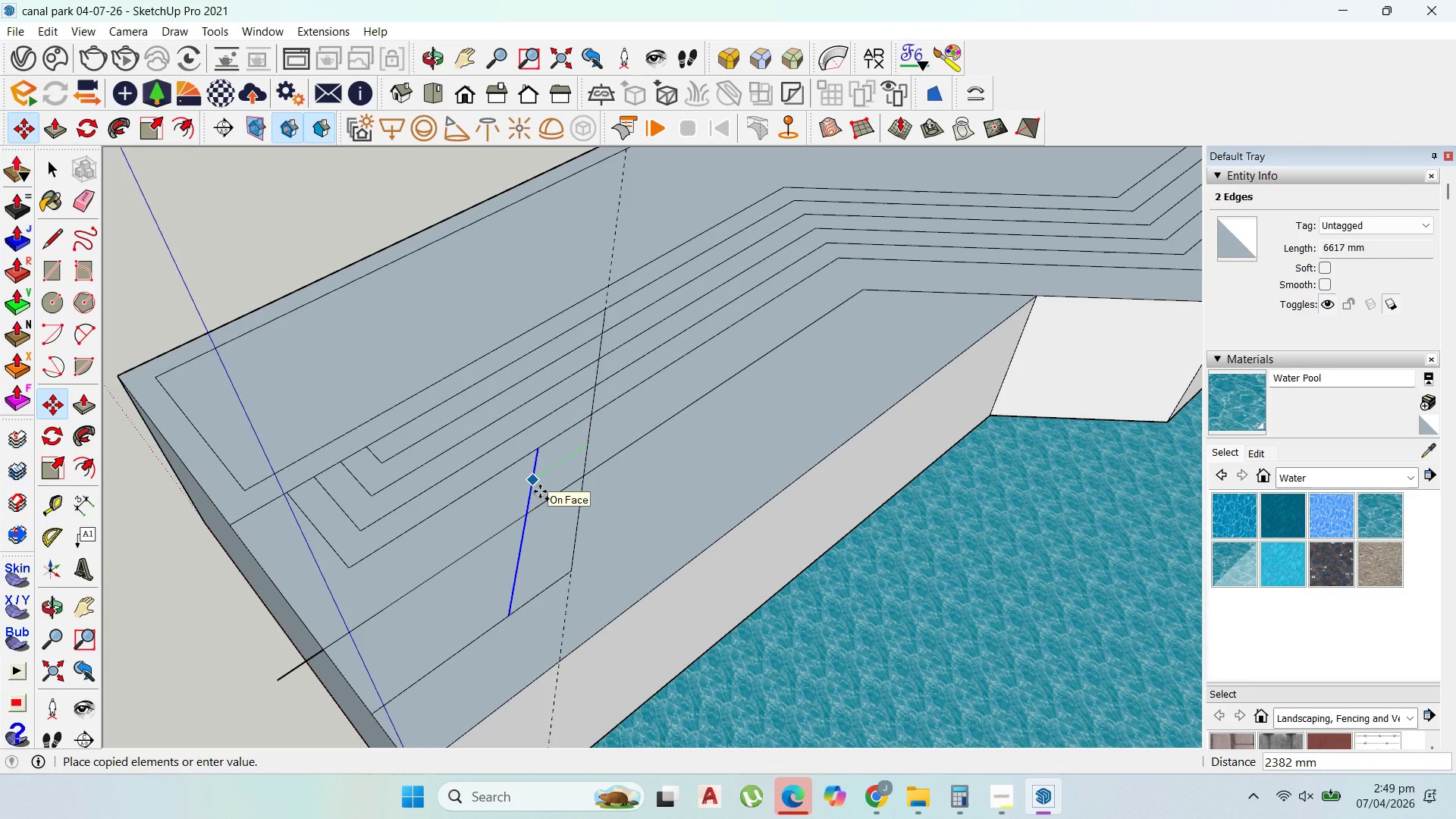 
type(2000)
 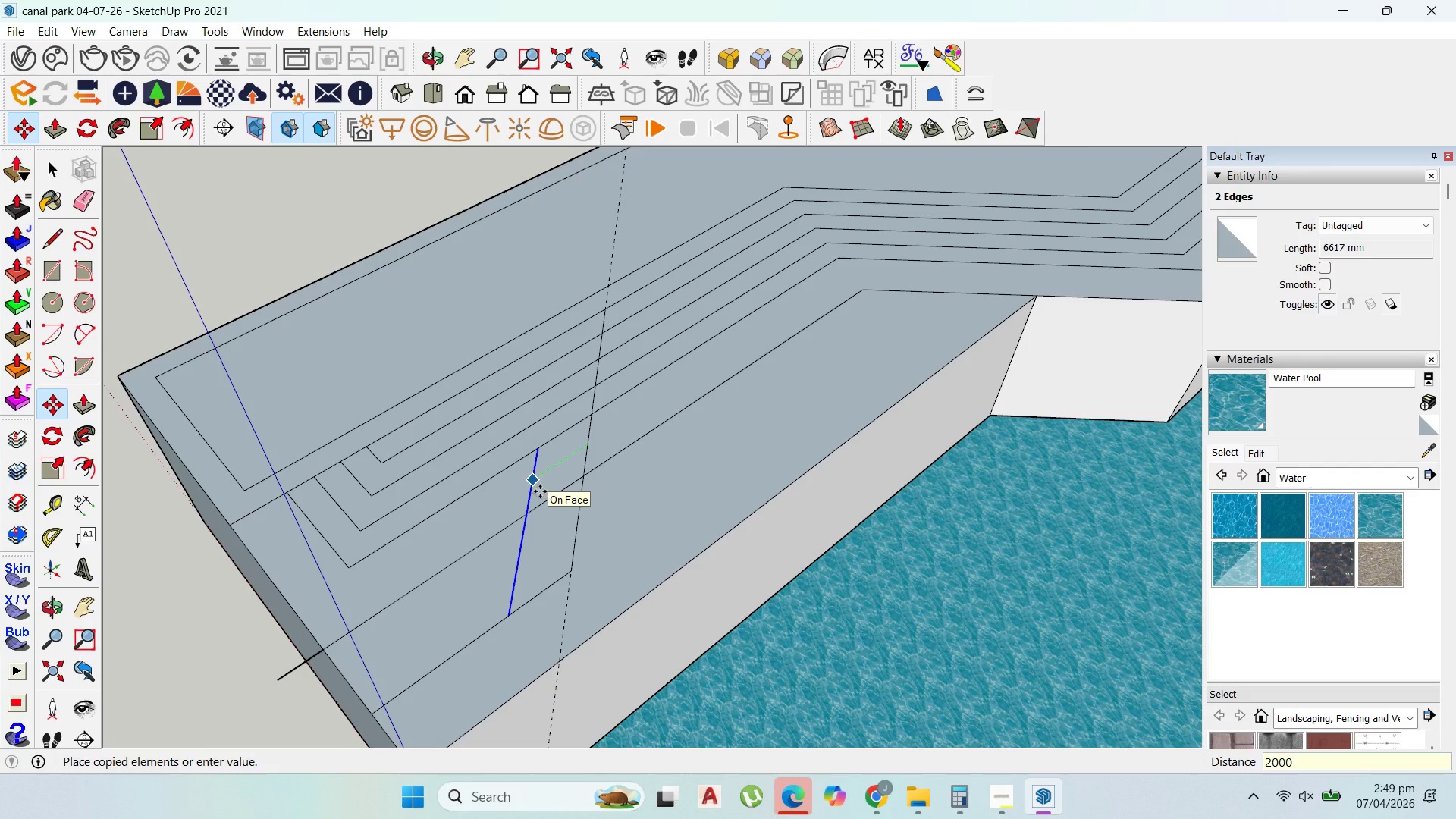 
key(Enter)
 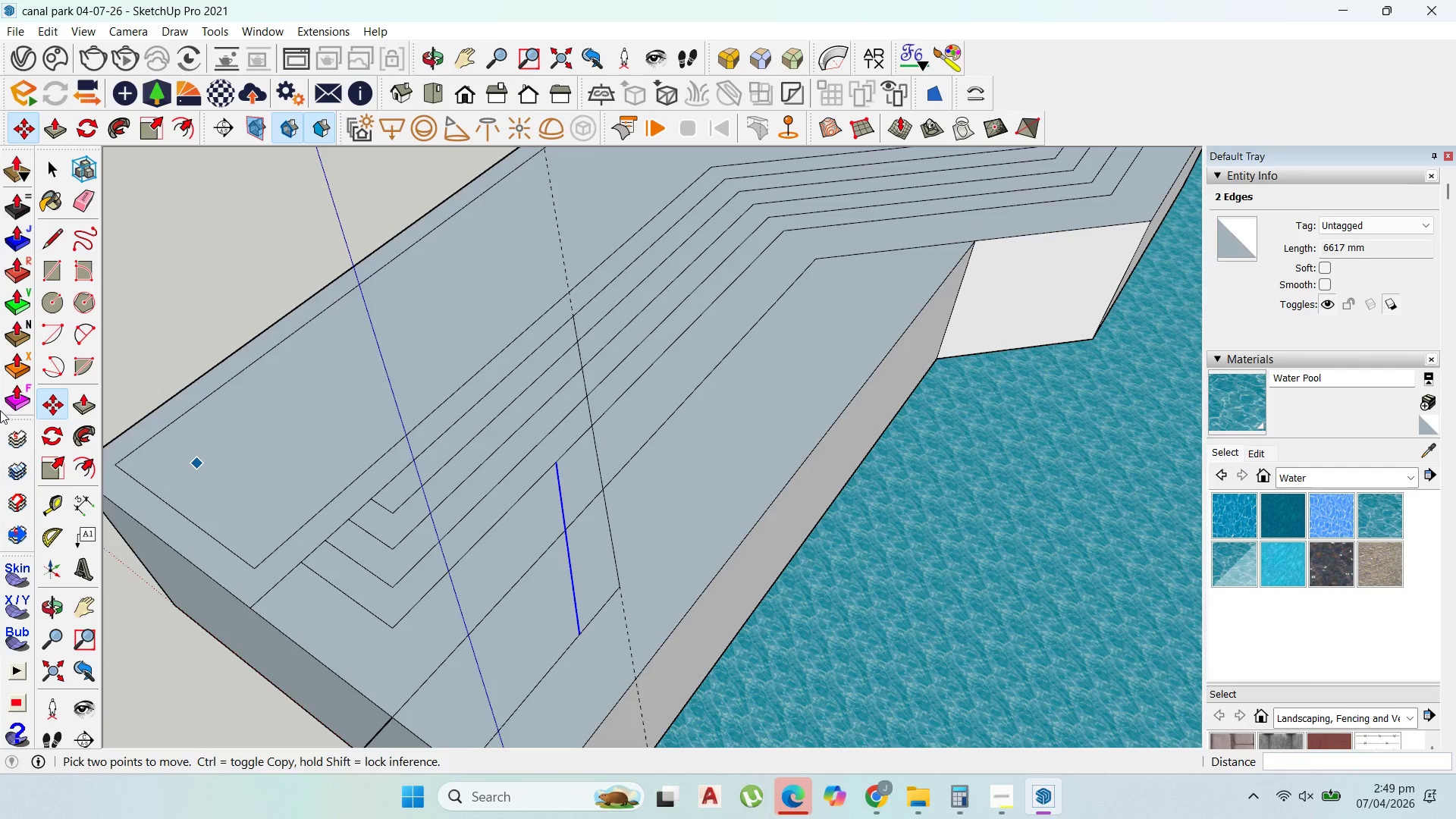 
left_click_drag(start_coordinate=[55, 508], to_coordinate=[63, 506])
 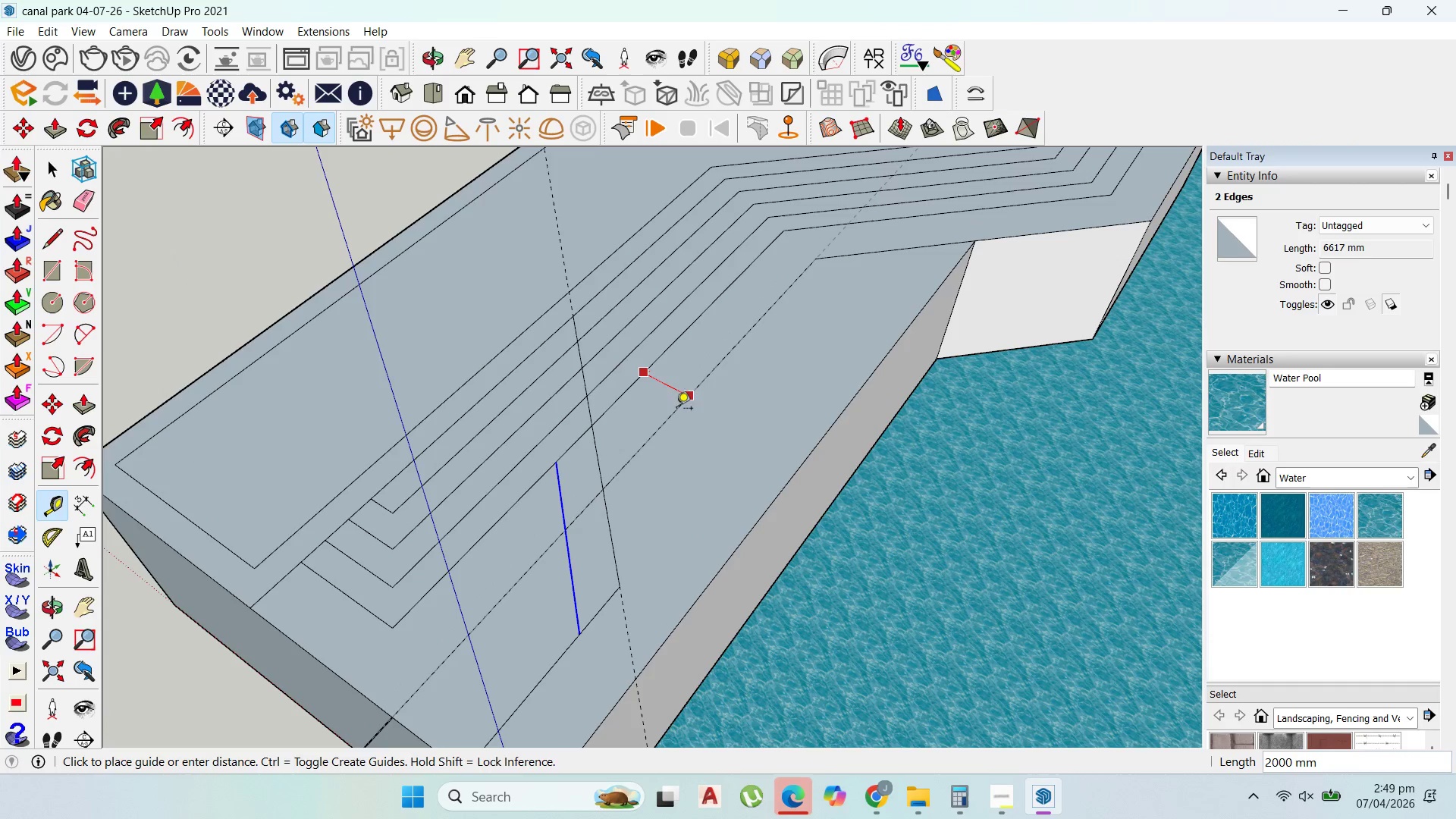 
scroll: coordinate [1021, 380], scroll_direction: down, amount: 4.0
 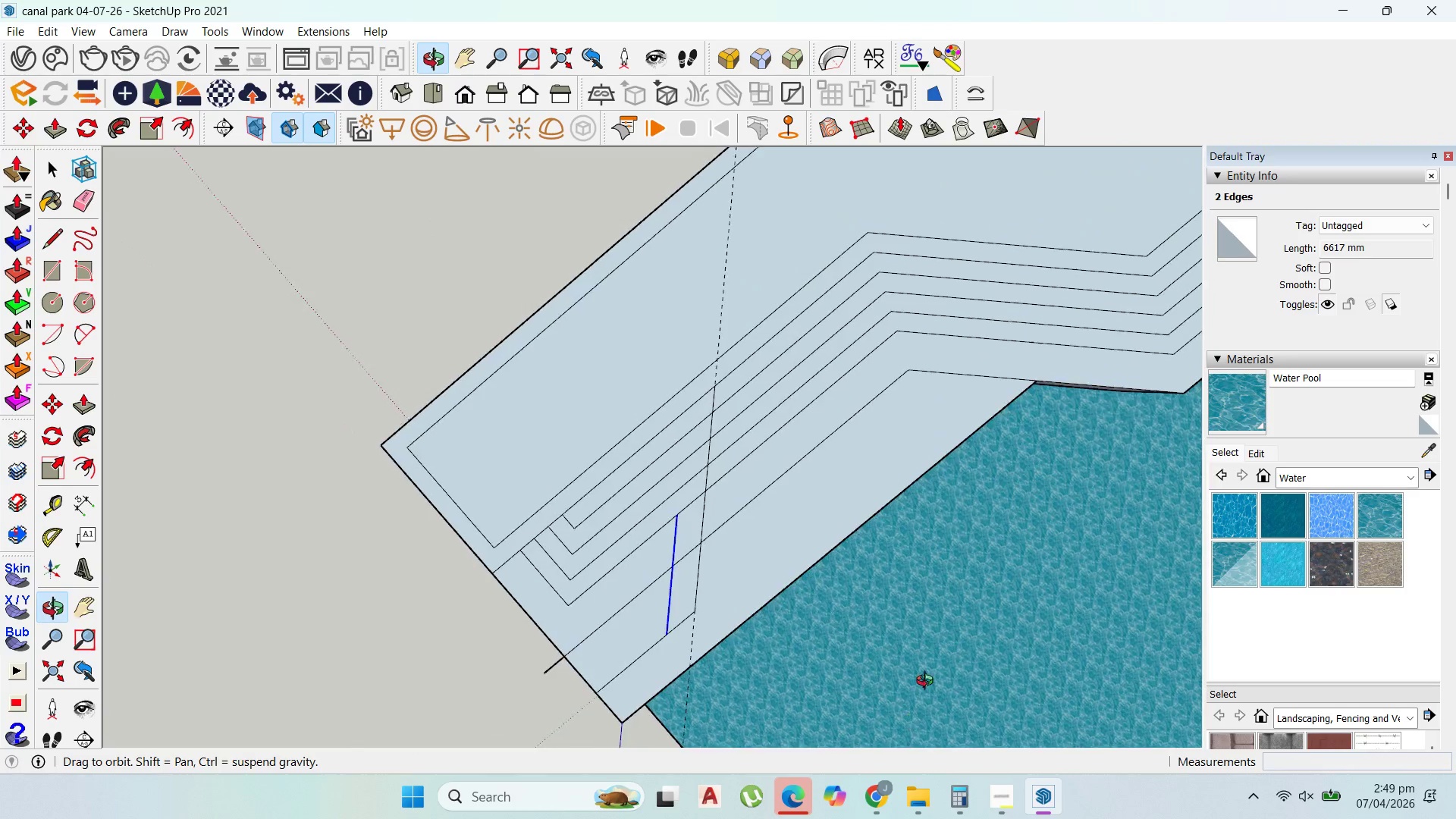 
key(Escape)
 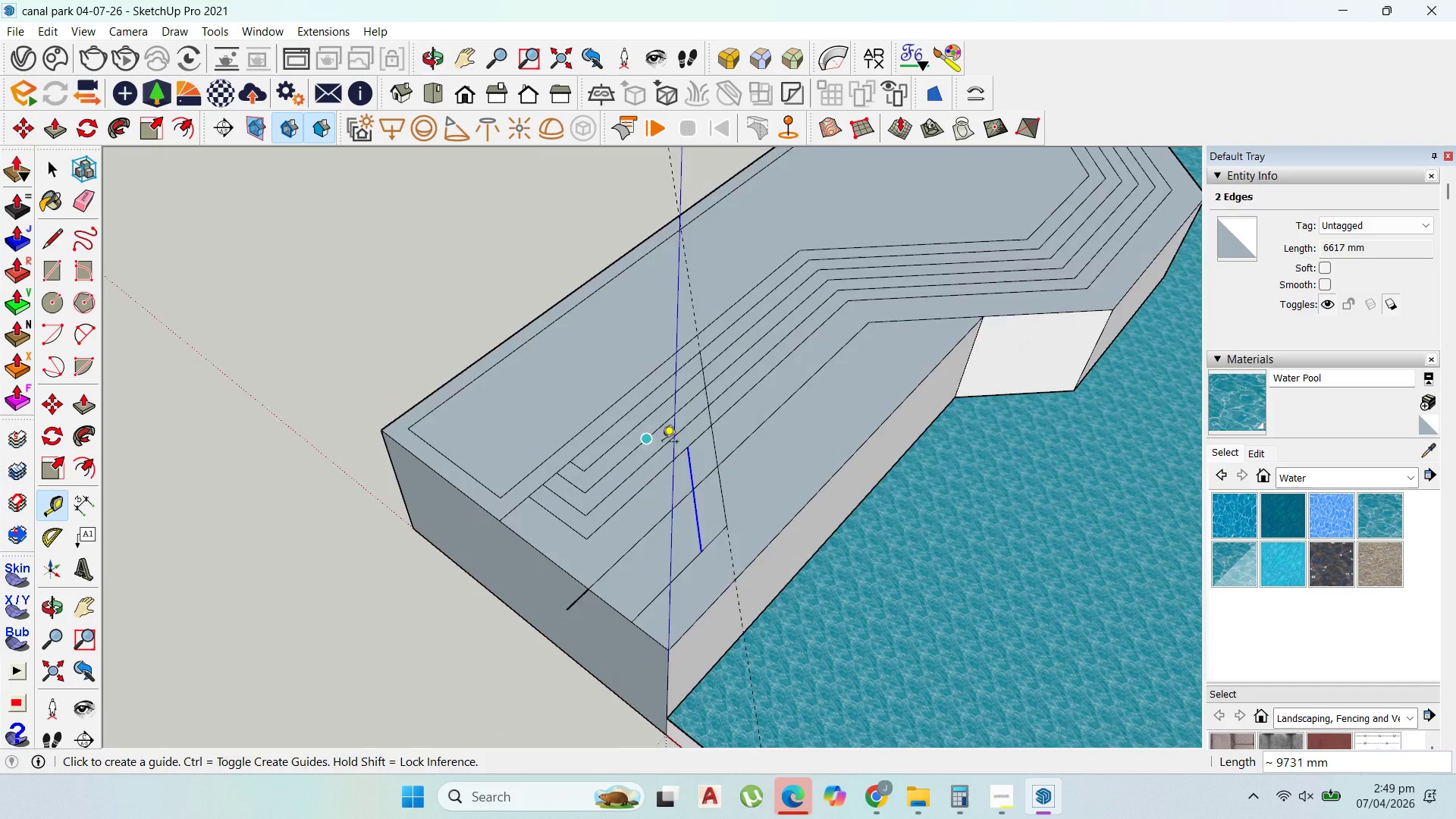 
scroll: coordinate [738, 405], scroll_direction: down, amount: 4.0
 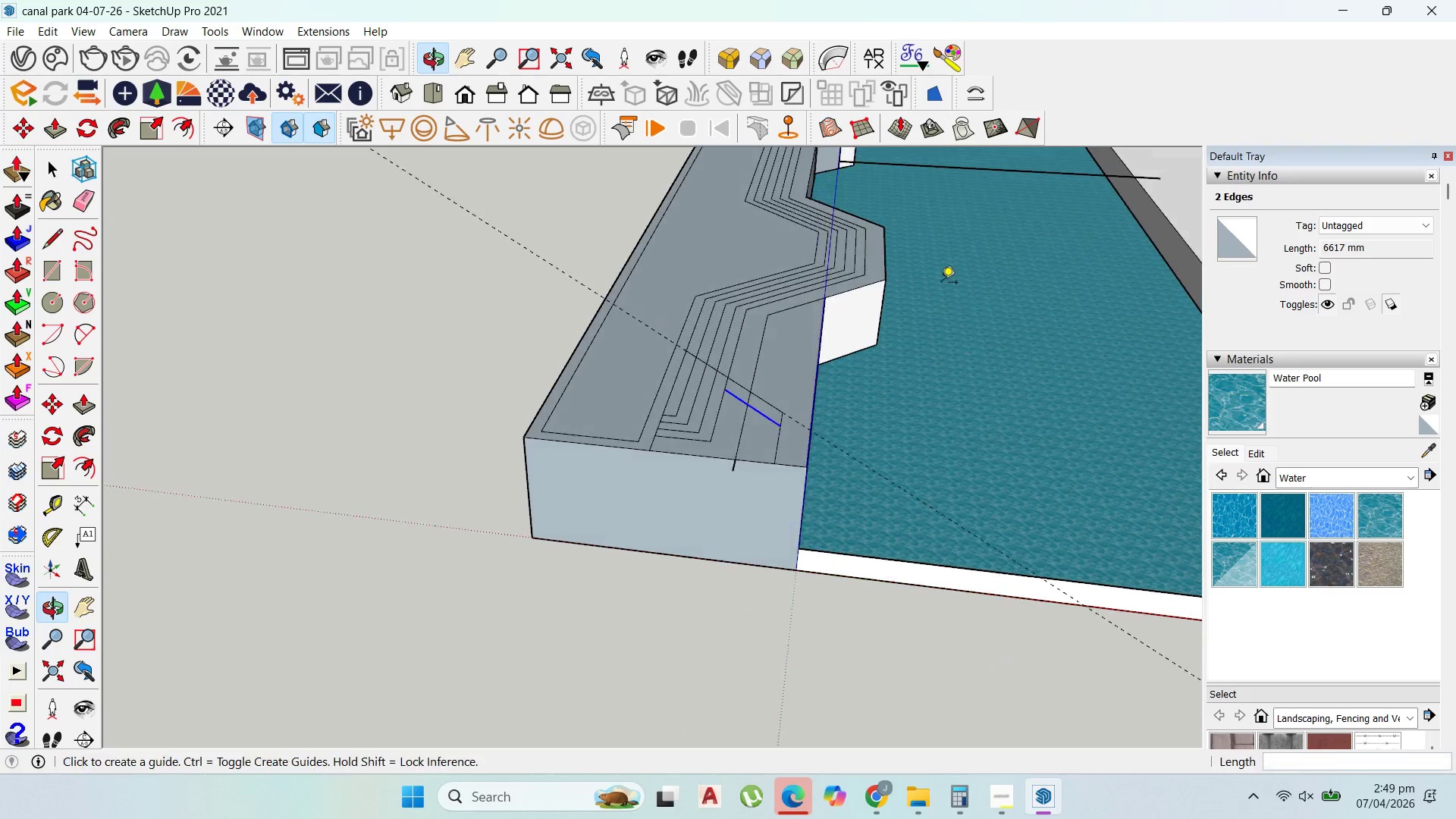 
key(Control+Z)
 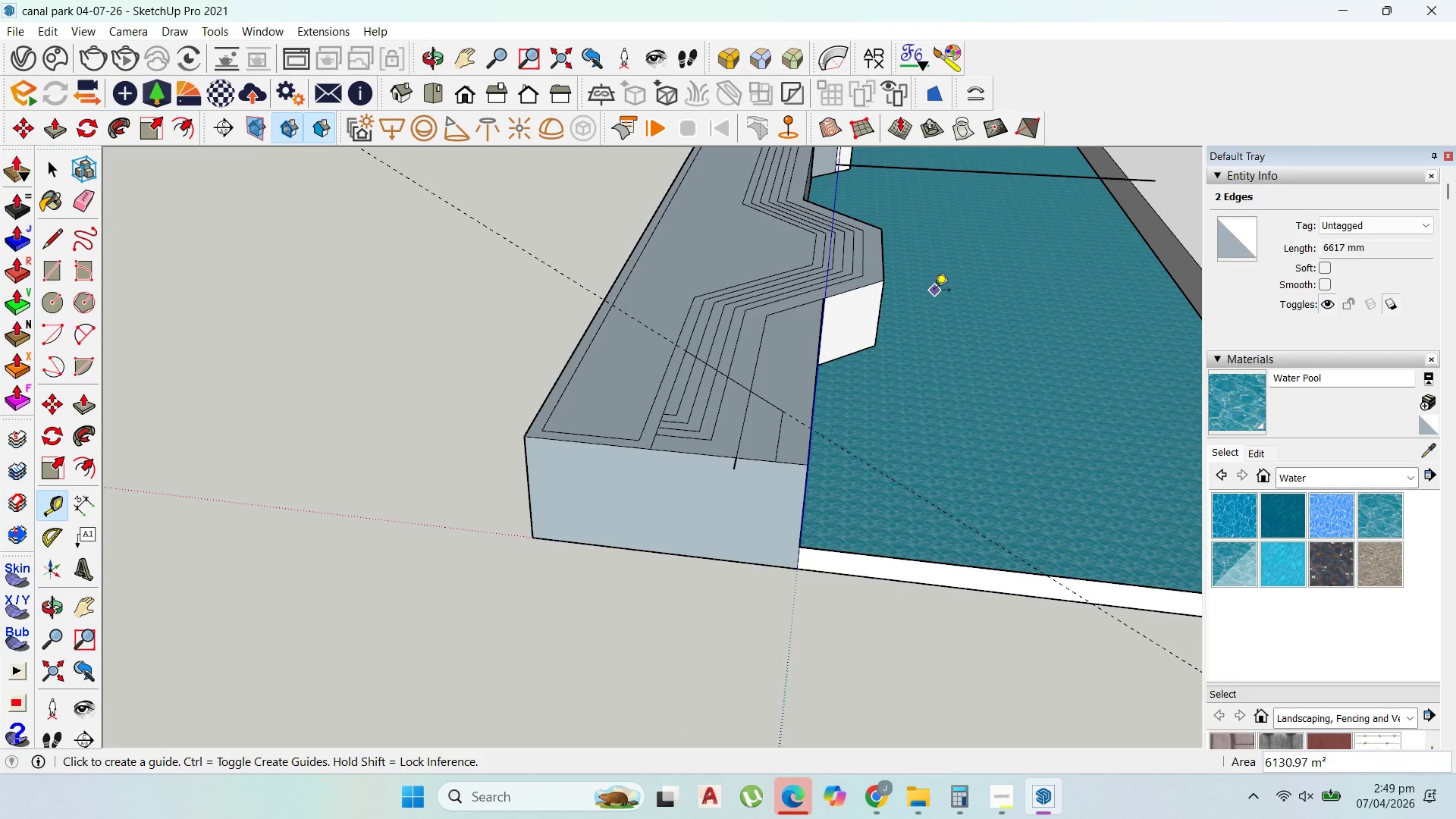 
key(Control+Z)
 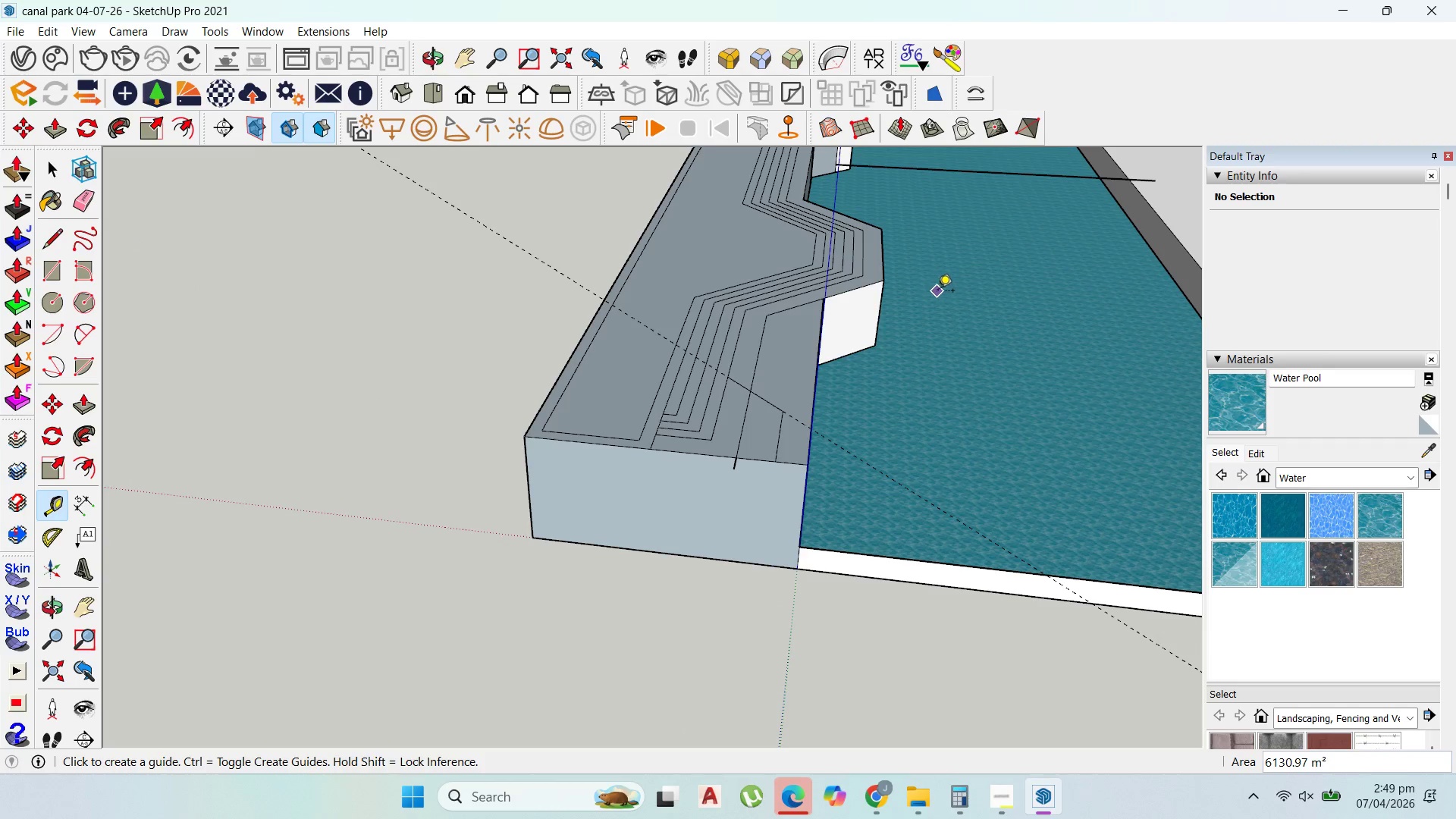 
key(Control+Z)
 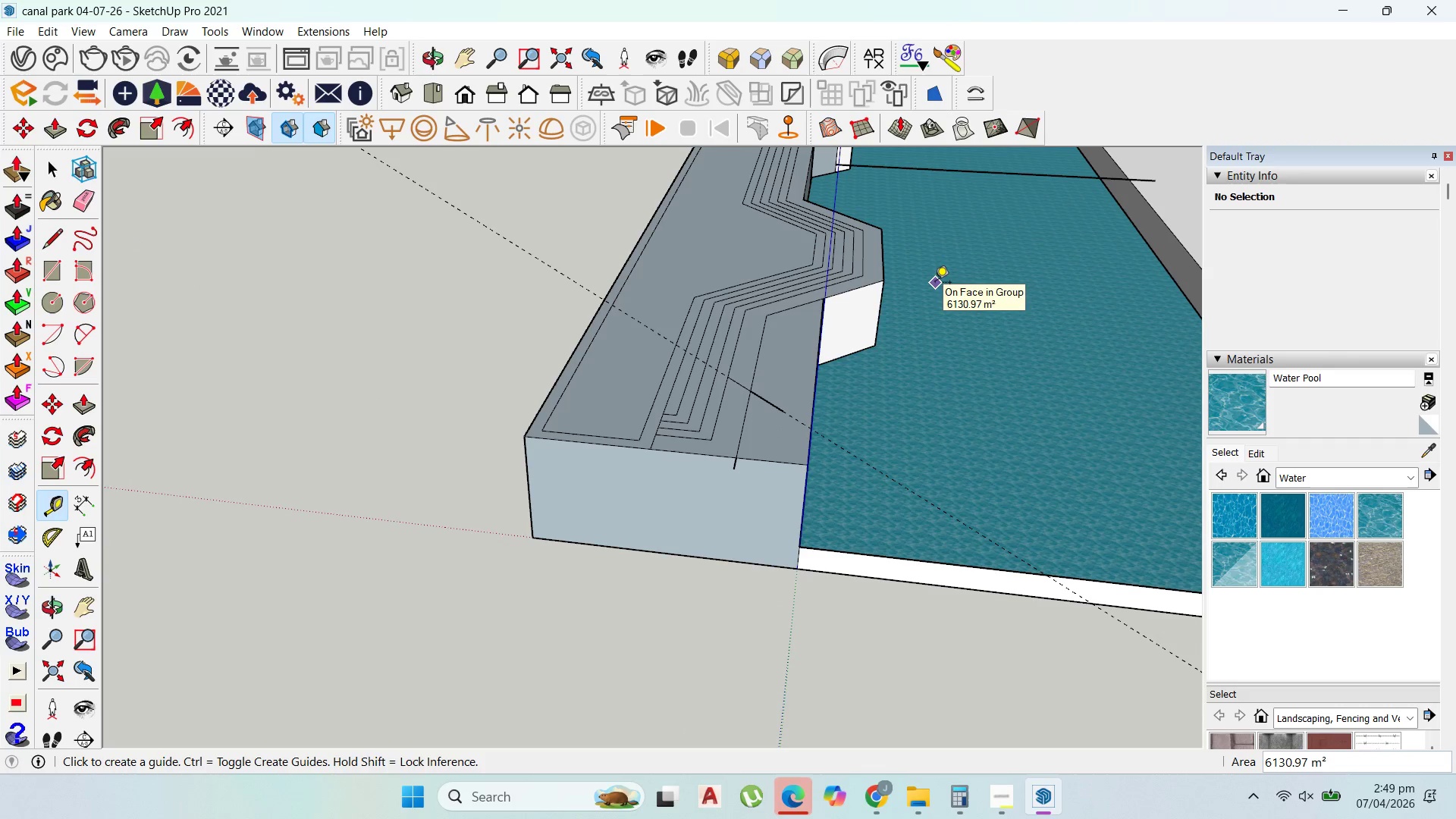 
key(Control+Z)
 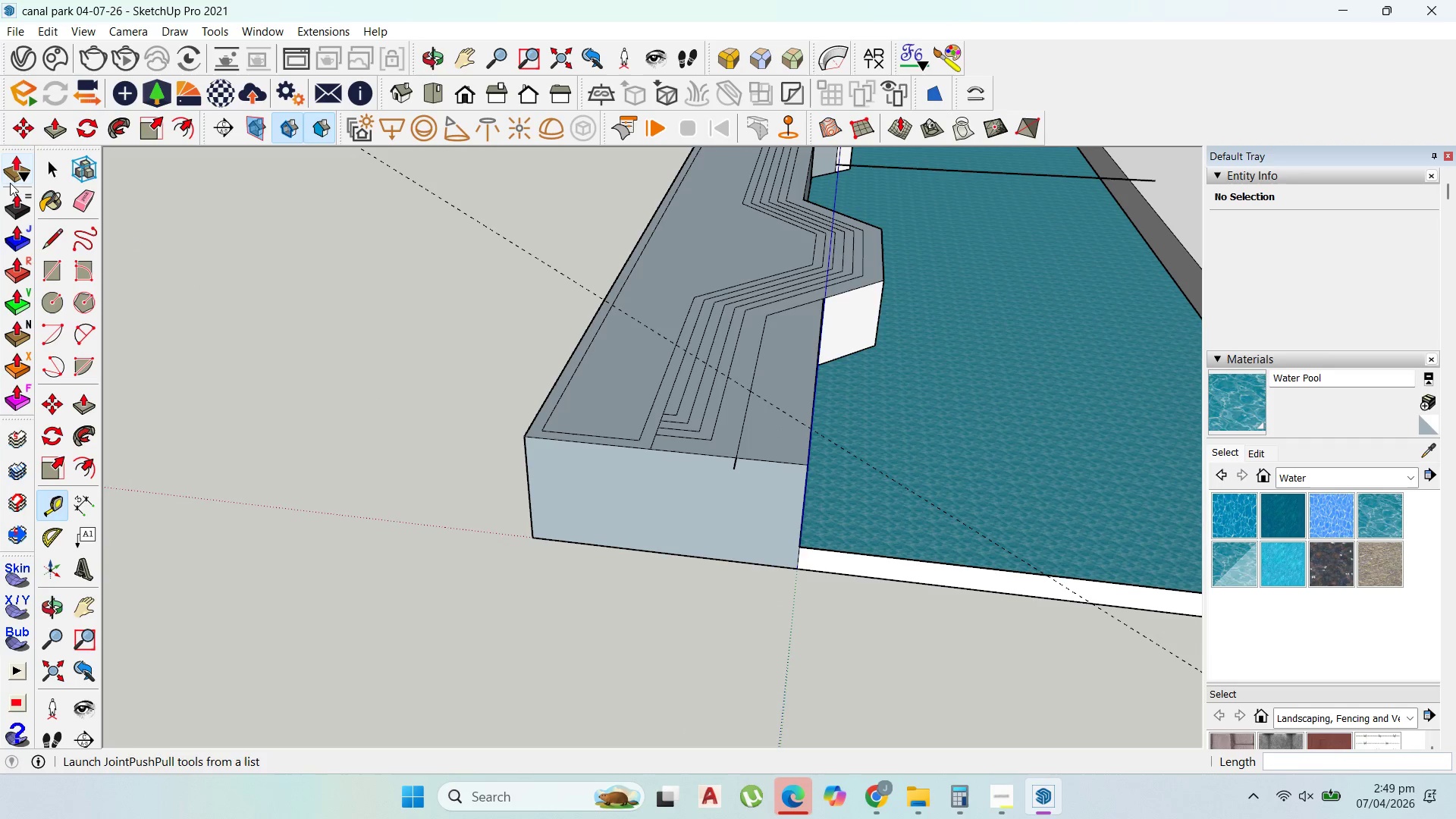 
left_click_drag(start_coordinate=[49, 165], to_coordinate=[60, 165])
 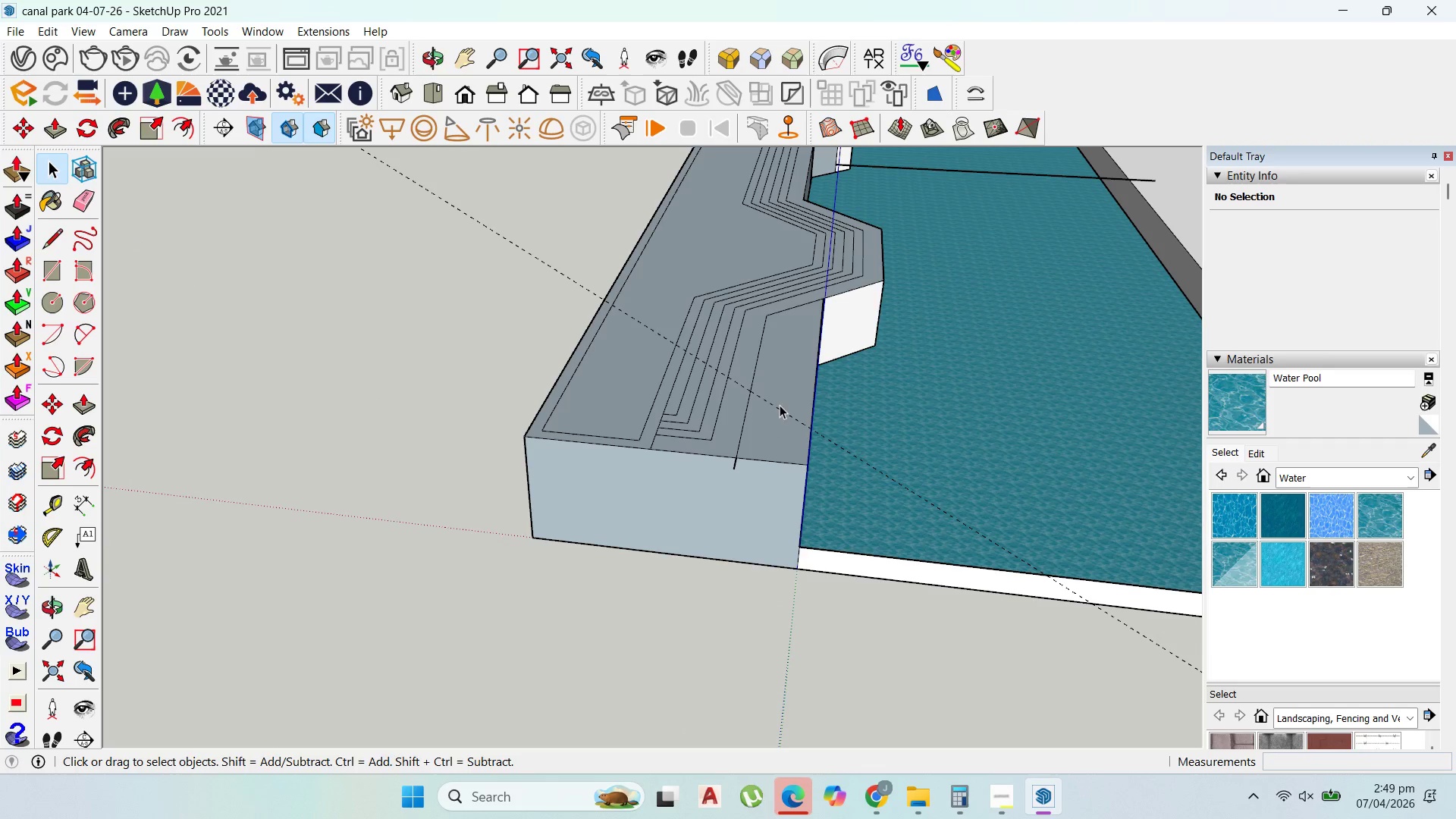 
left_click([780, 409])
 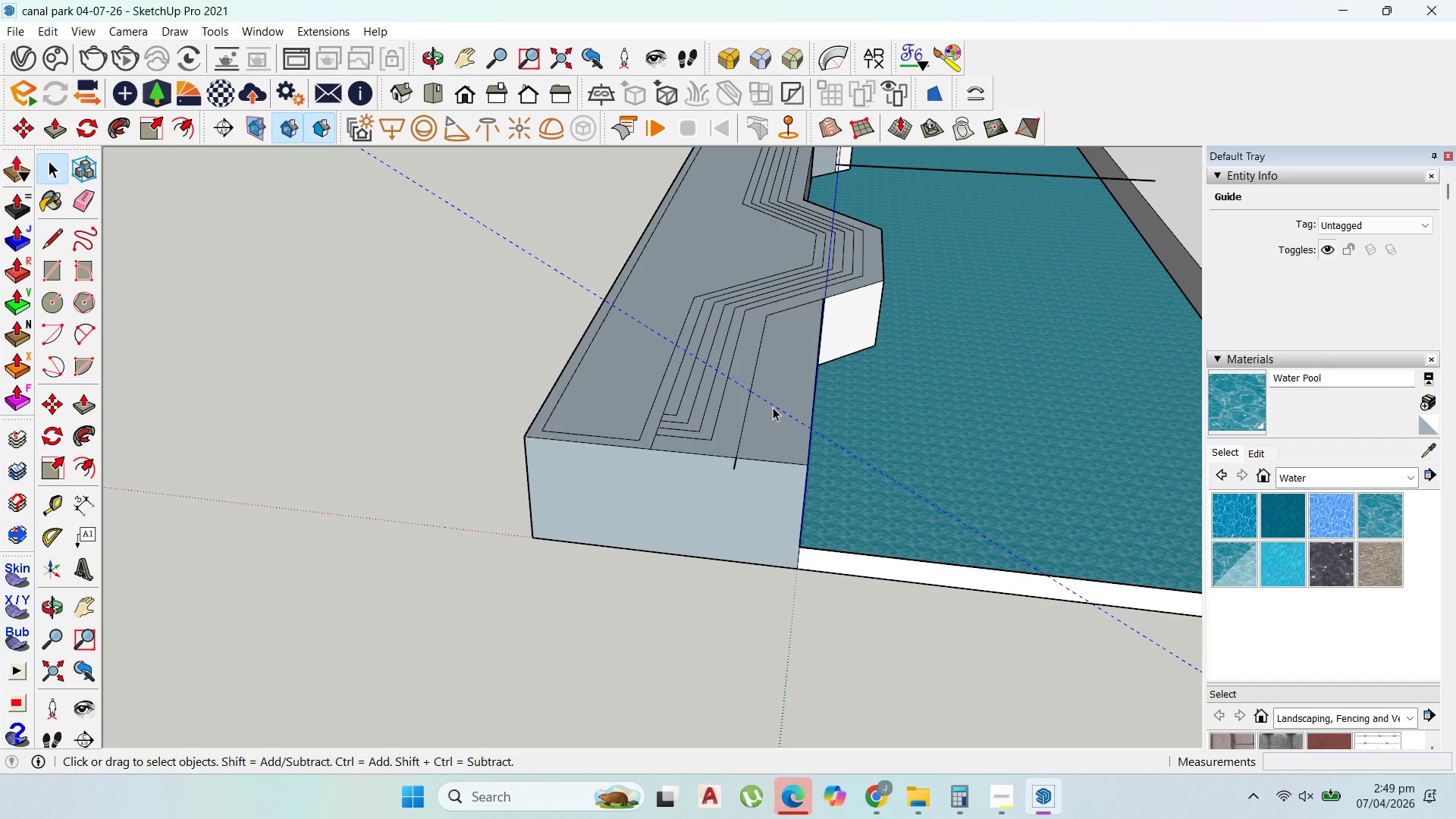 
key(Delete)
 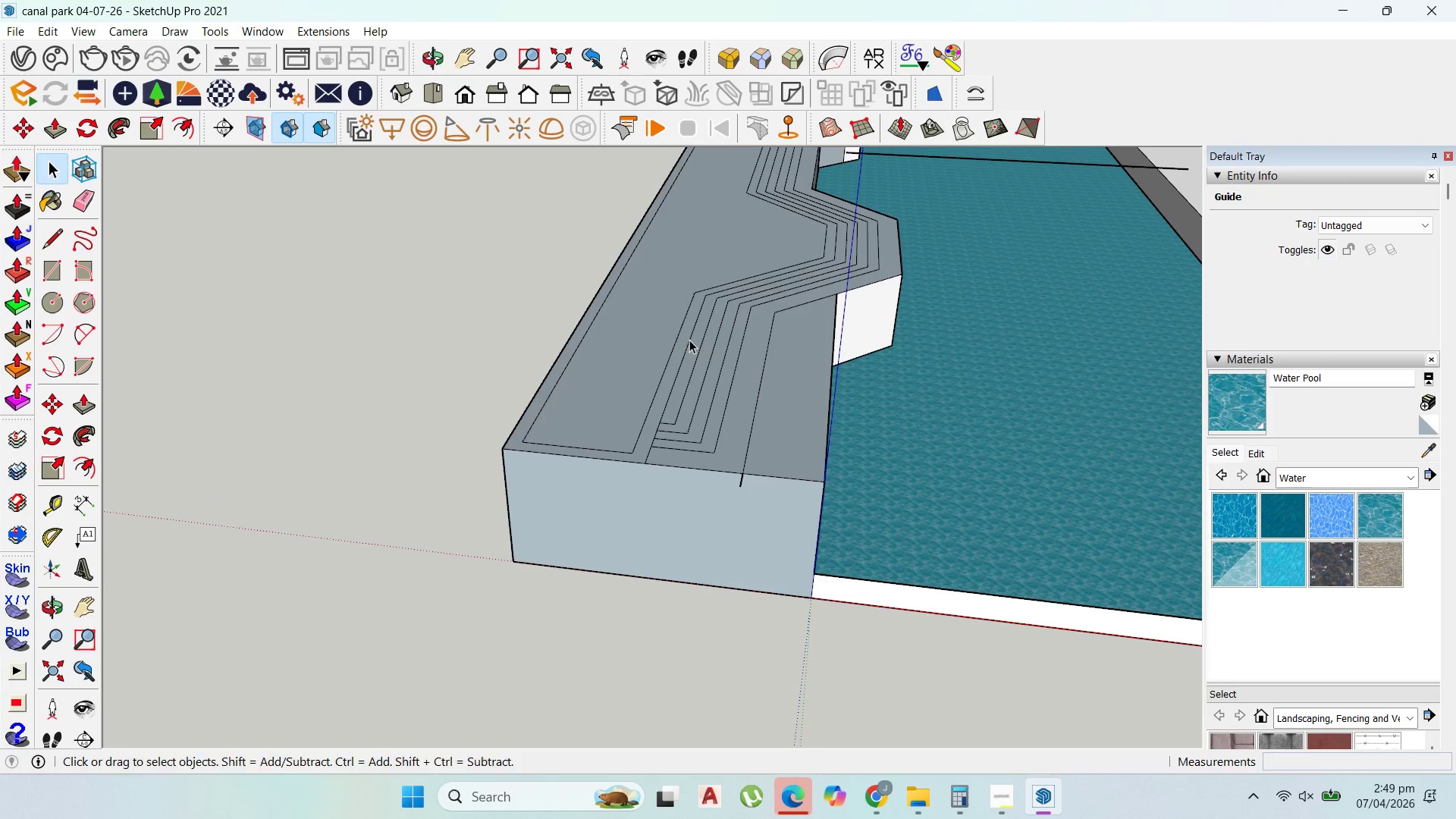 
scroll: coordinate [693, 409], scroll_direction: up, amount: 6.0
 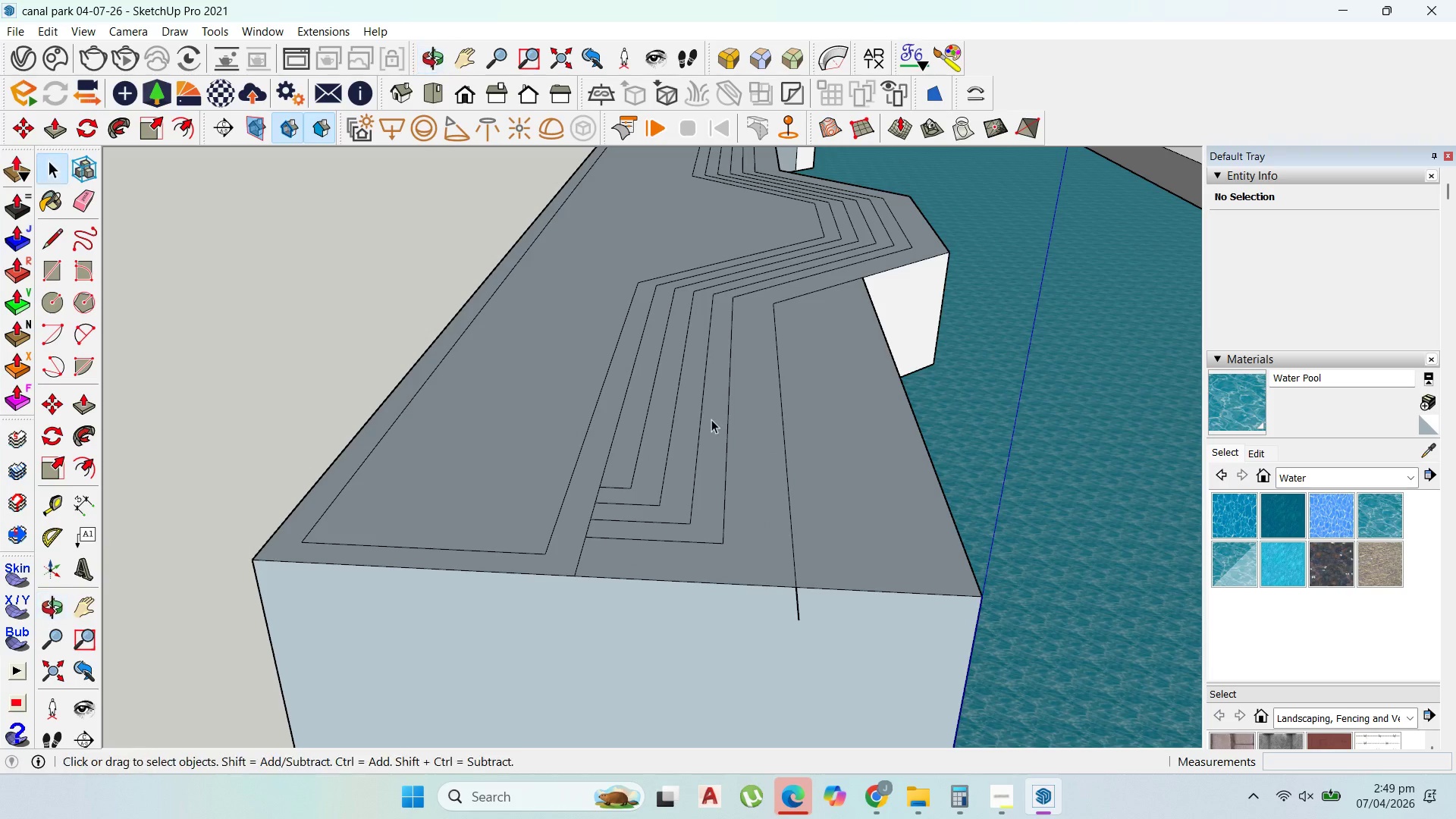 
scroll: coordinate [664, 507], scroll_direction: down, amount: 1.0
 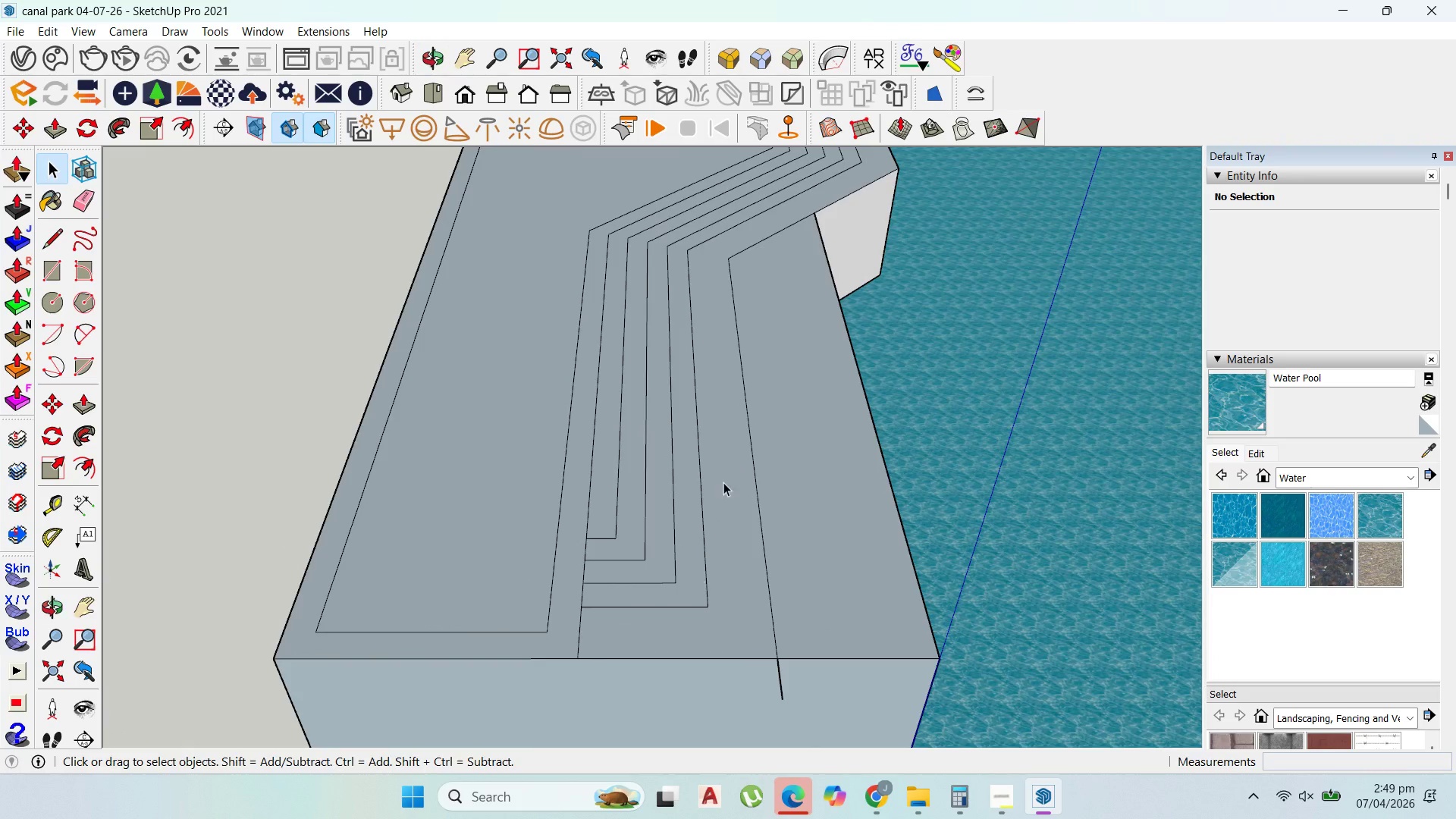 
scroll: coordinate [697, 560], scroll_direction: up, amount: 2.0
 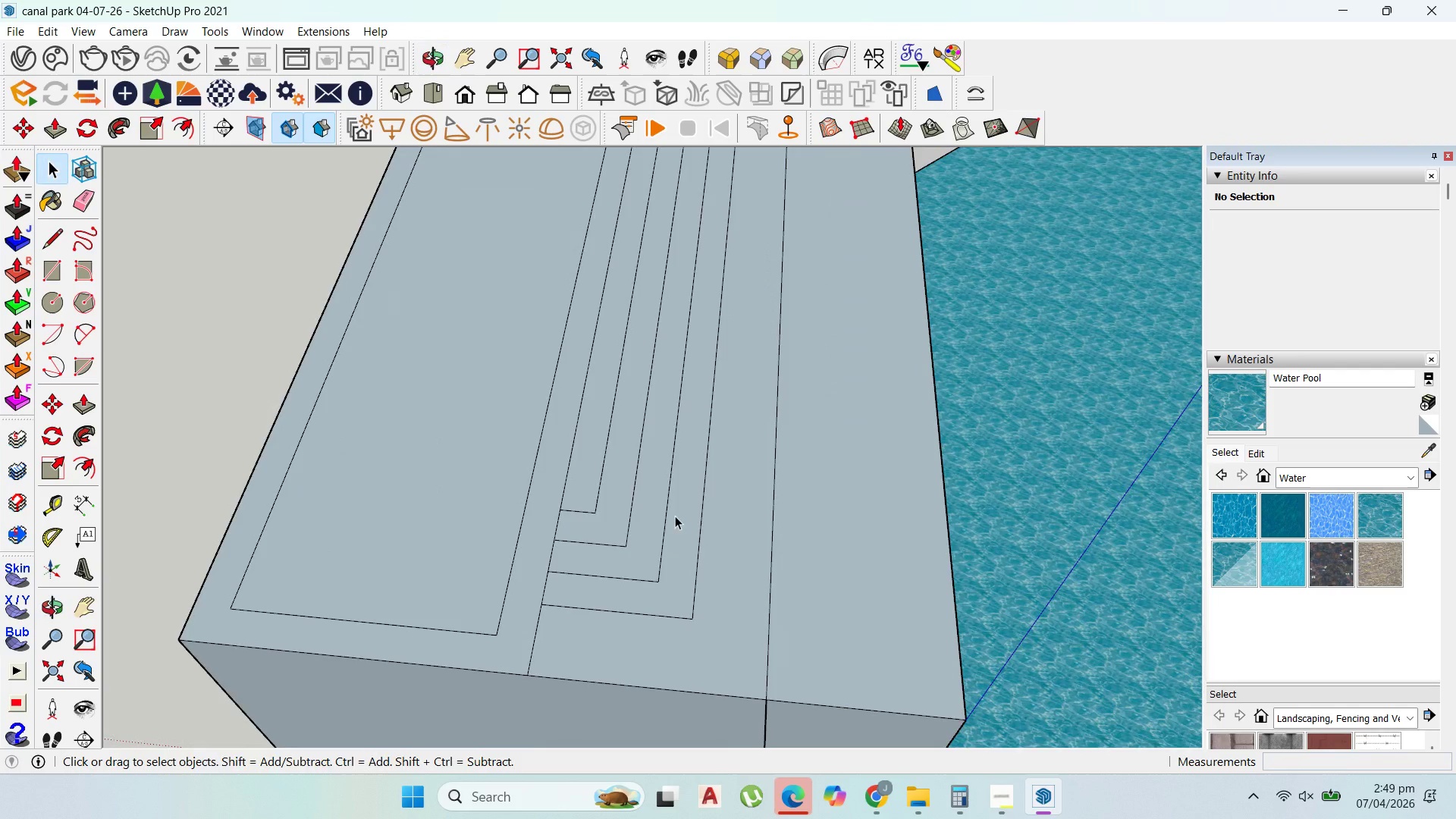 
scroll: coordinate [669, 494], scroll_direction: down, amount: 7.0
 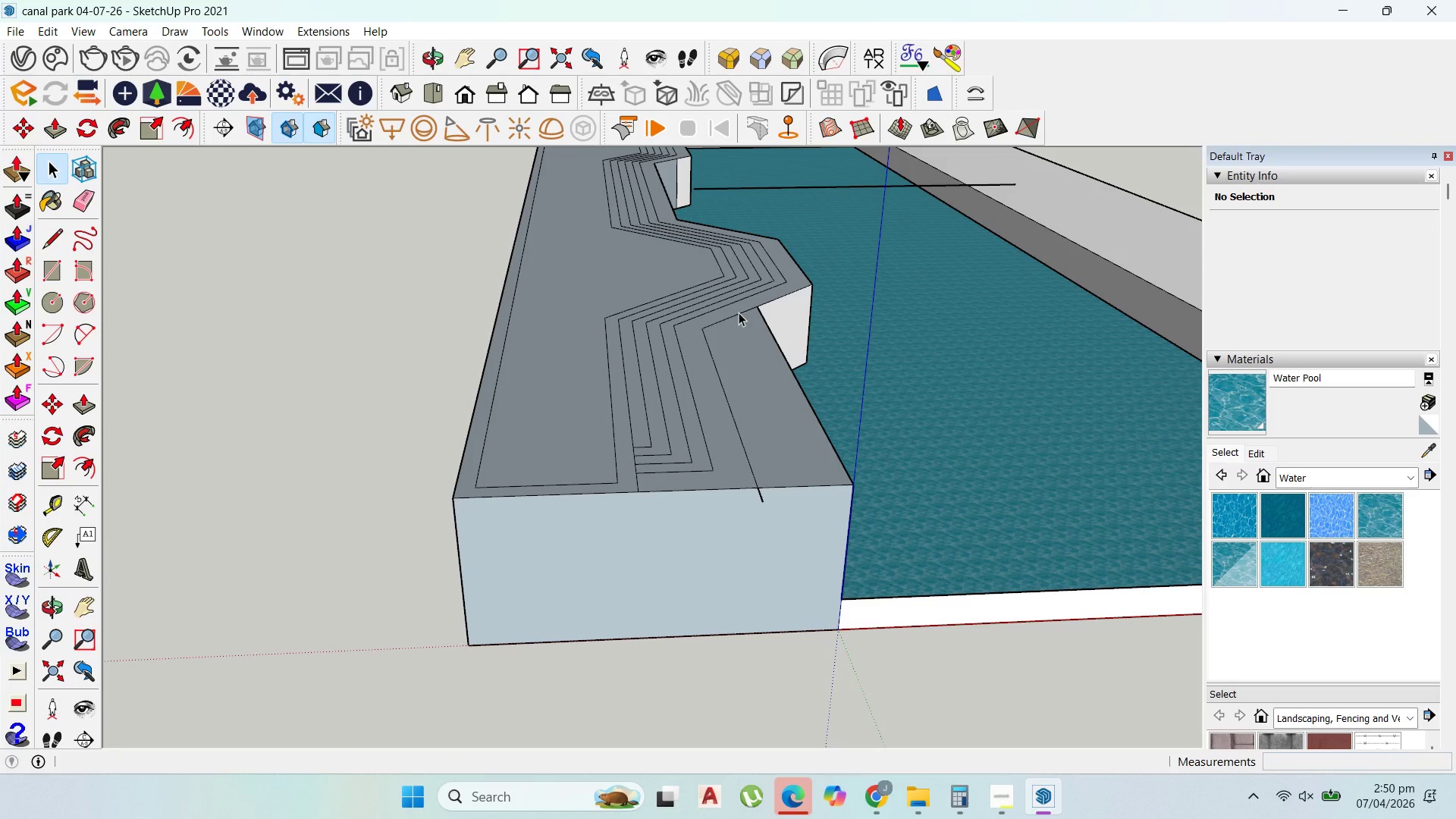 
scroll: coordinate [680, 313], scroll_direction: up, amount: 2.0
 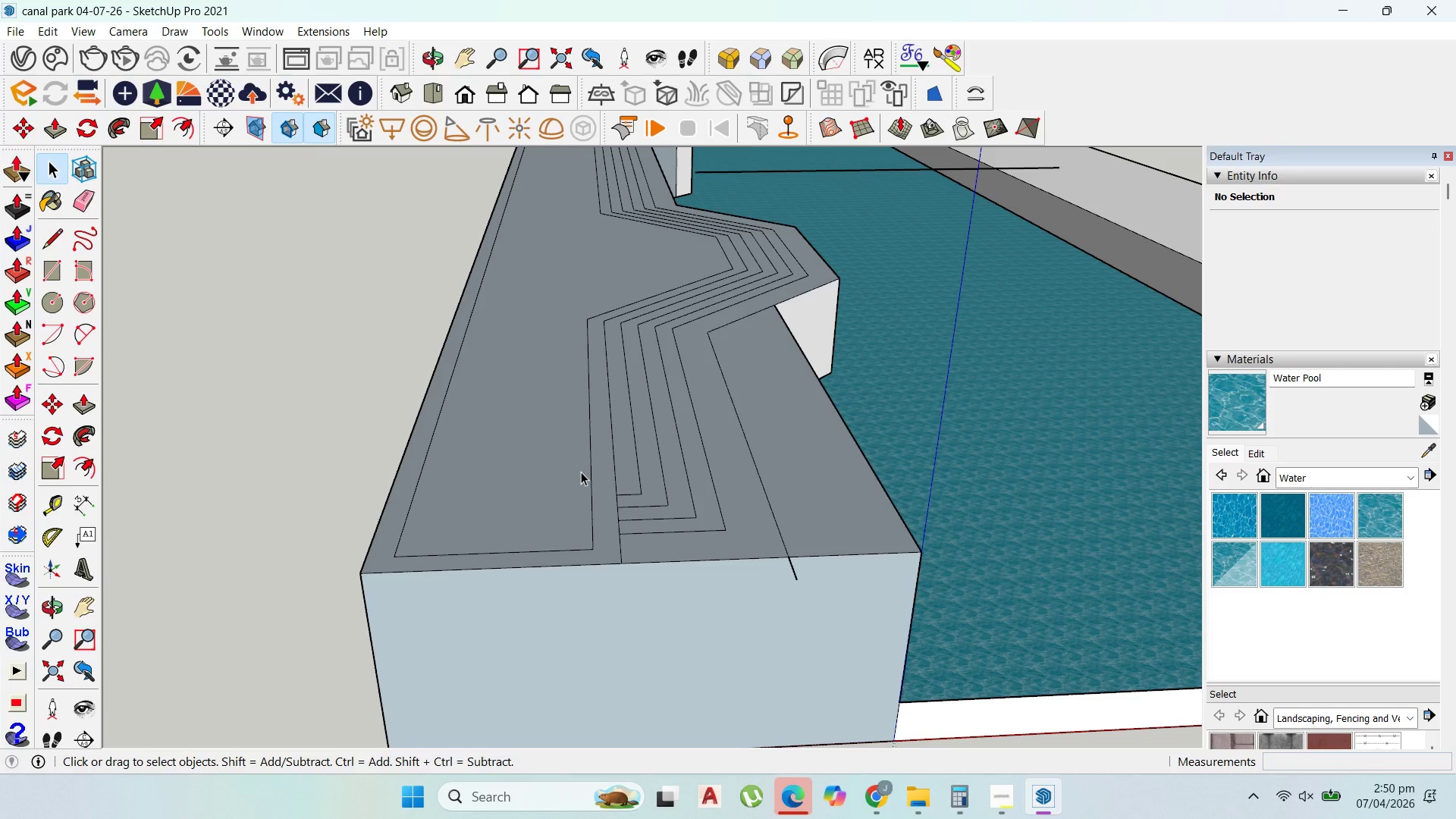 
wait(5.36)
 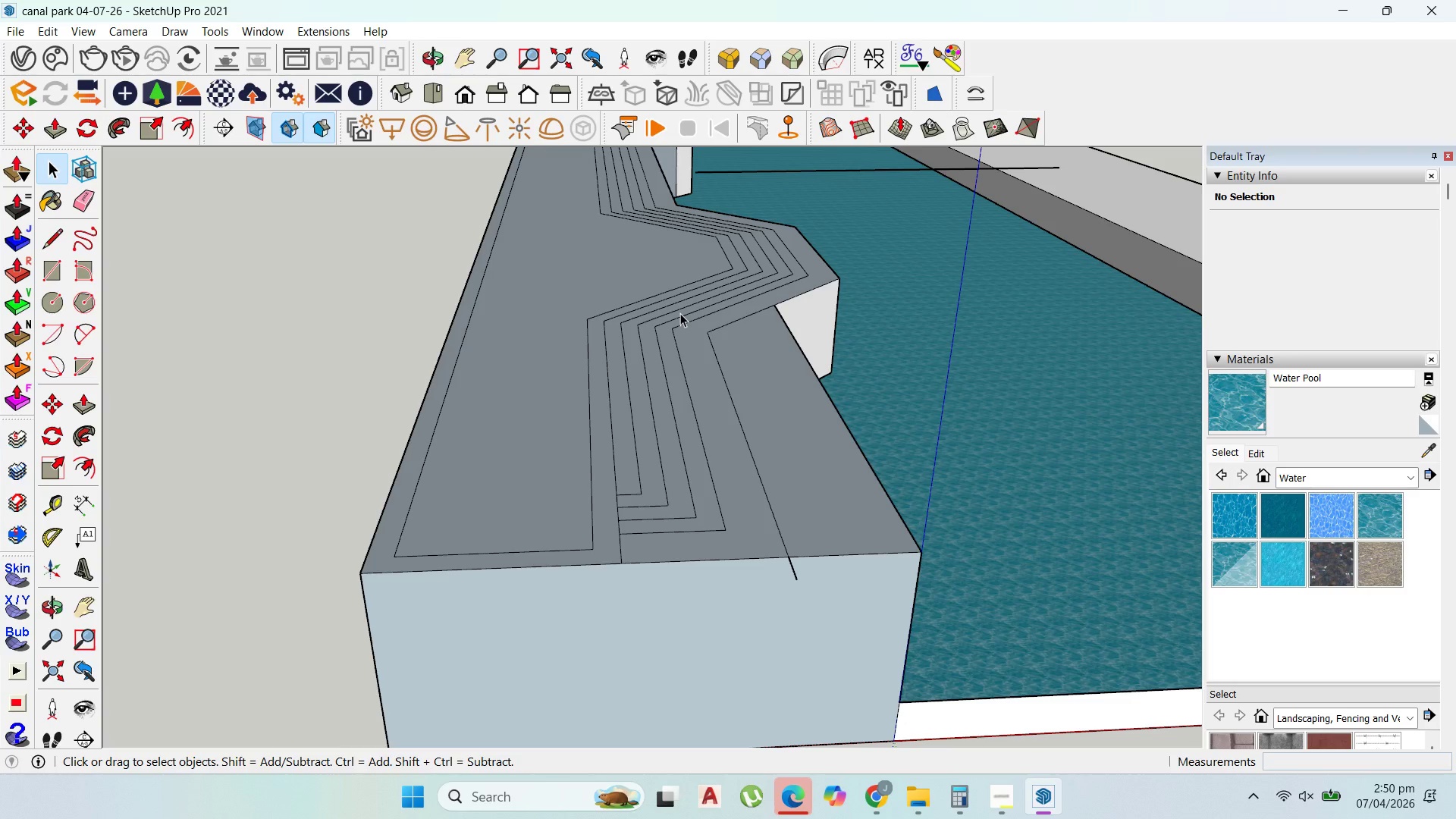 
scroll: coordinate [634, 335], scroll_direction: down, amount: 11.0
 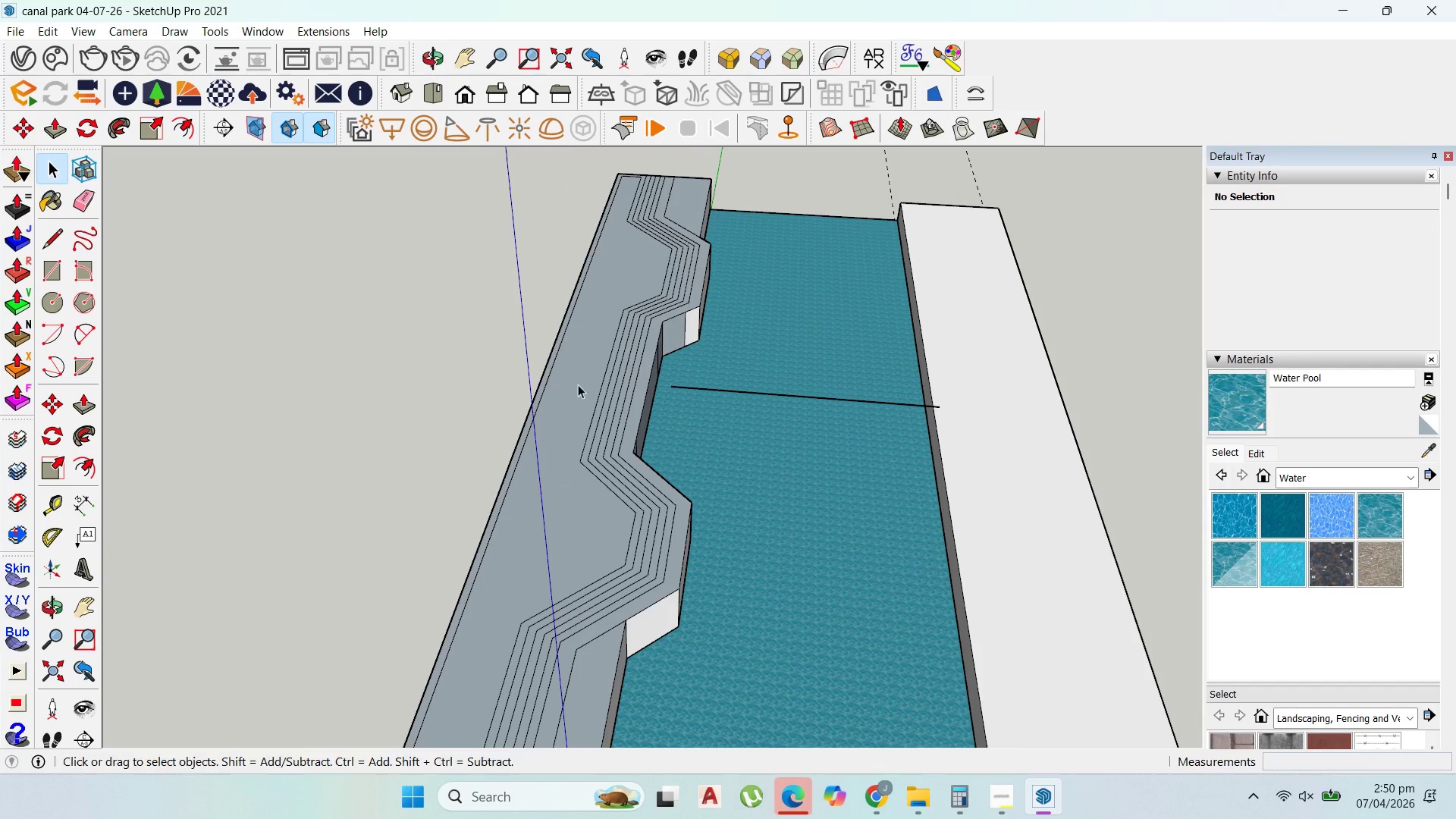 
scroll: coordinate [758, 245], scroll_direction: up, amount: 6.0
 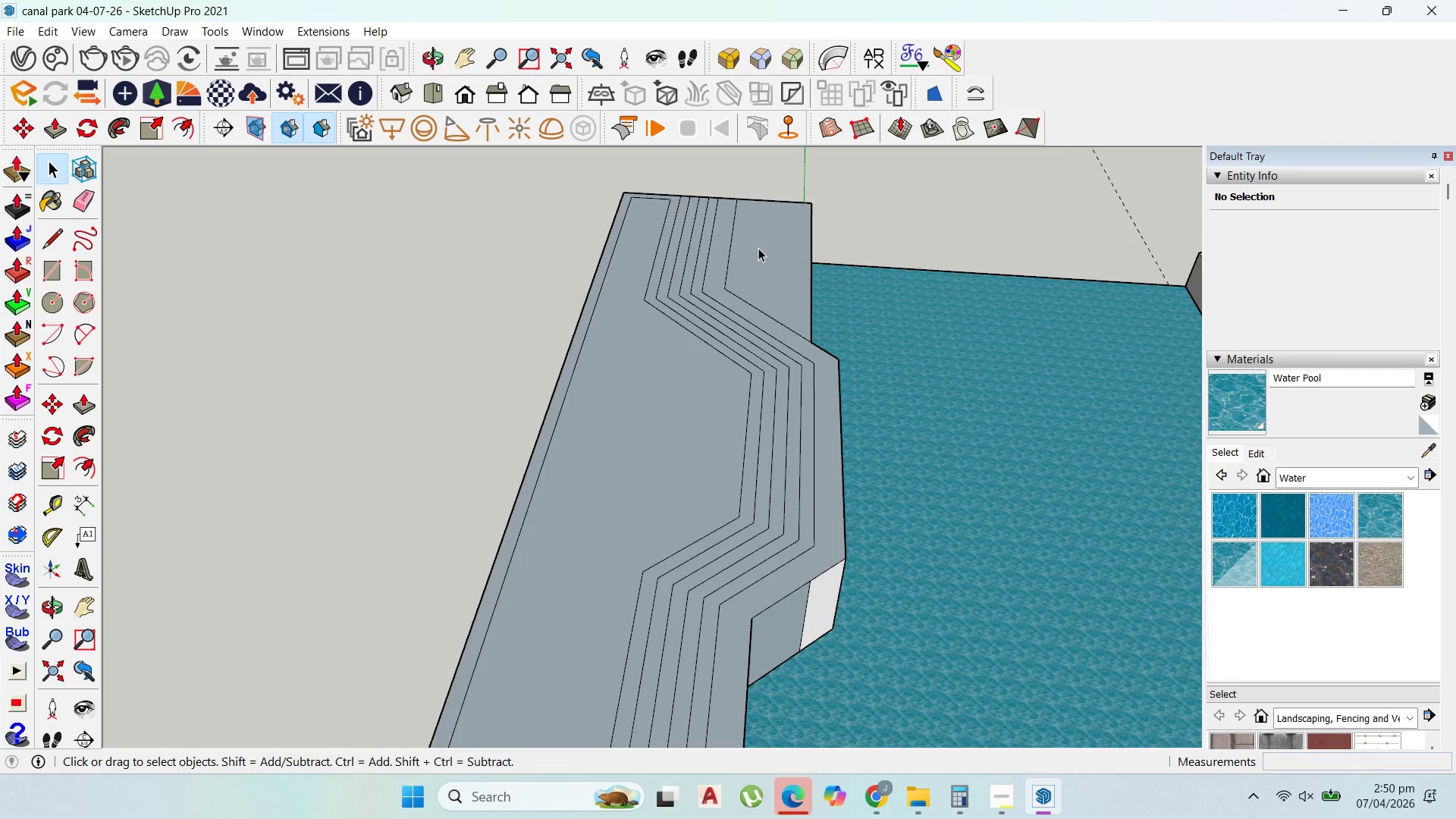 
scroll: coordinate [758, 248], scroll_direction: down, amount: 1.0
 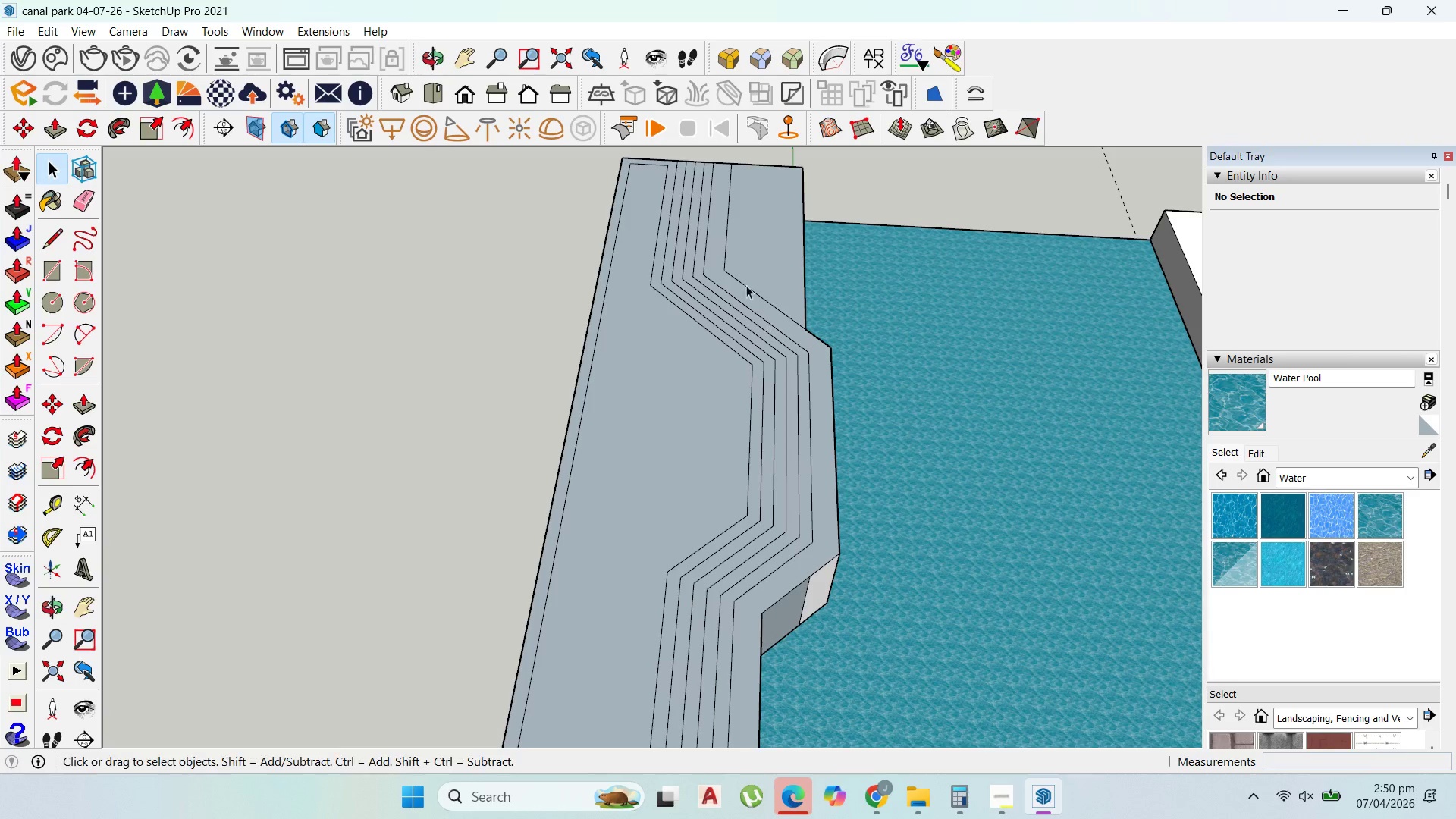 
scroll: coordinate [701, 187], scroll_direction: up, amount: 4.0
 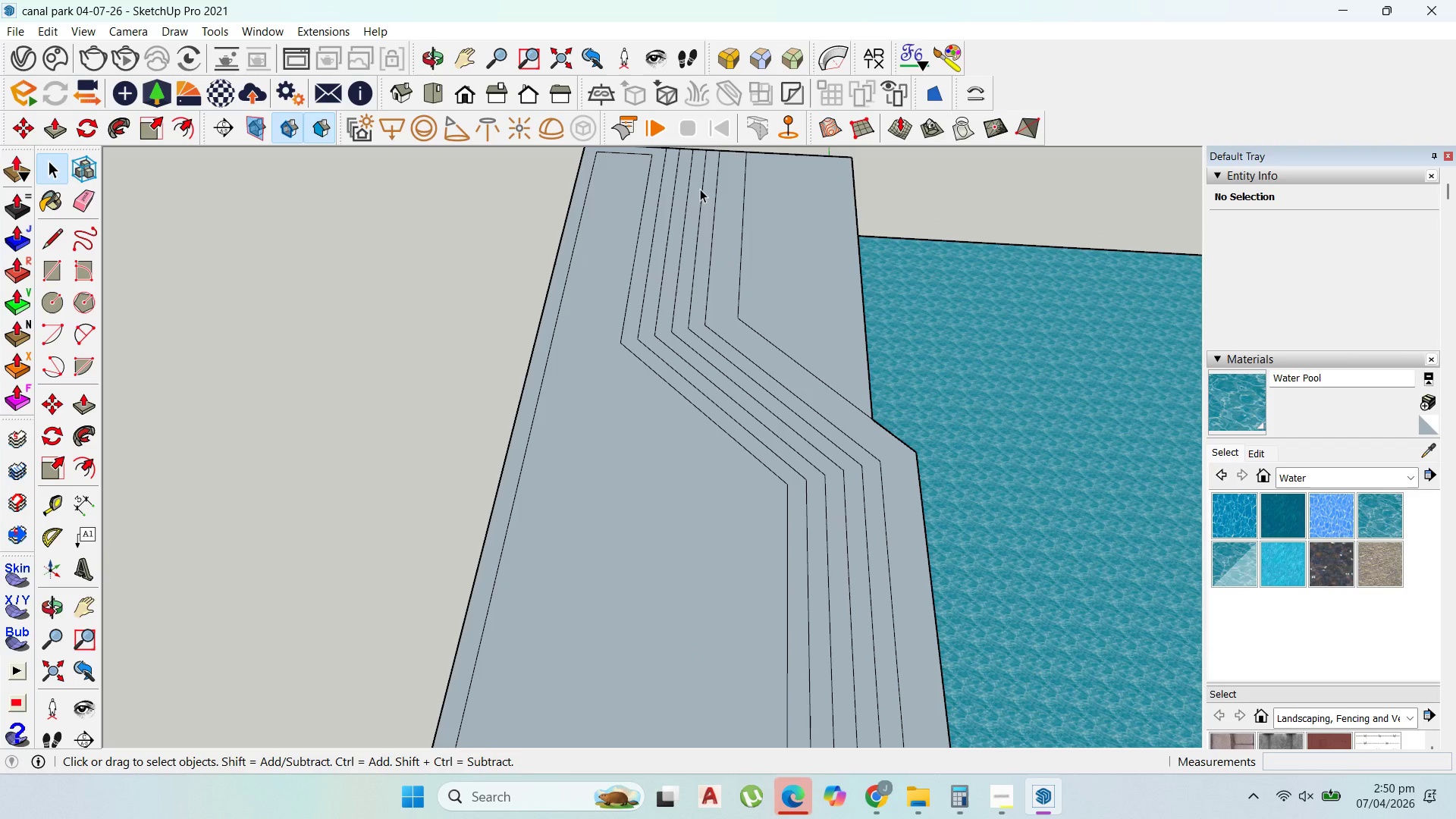 
scroll: coordinate [714, 322], scroll_direction: down, amount: 12.0
 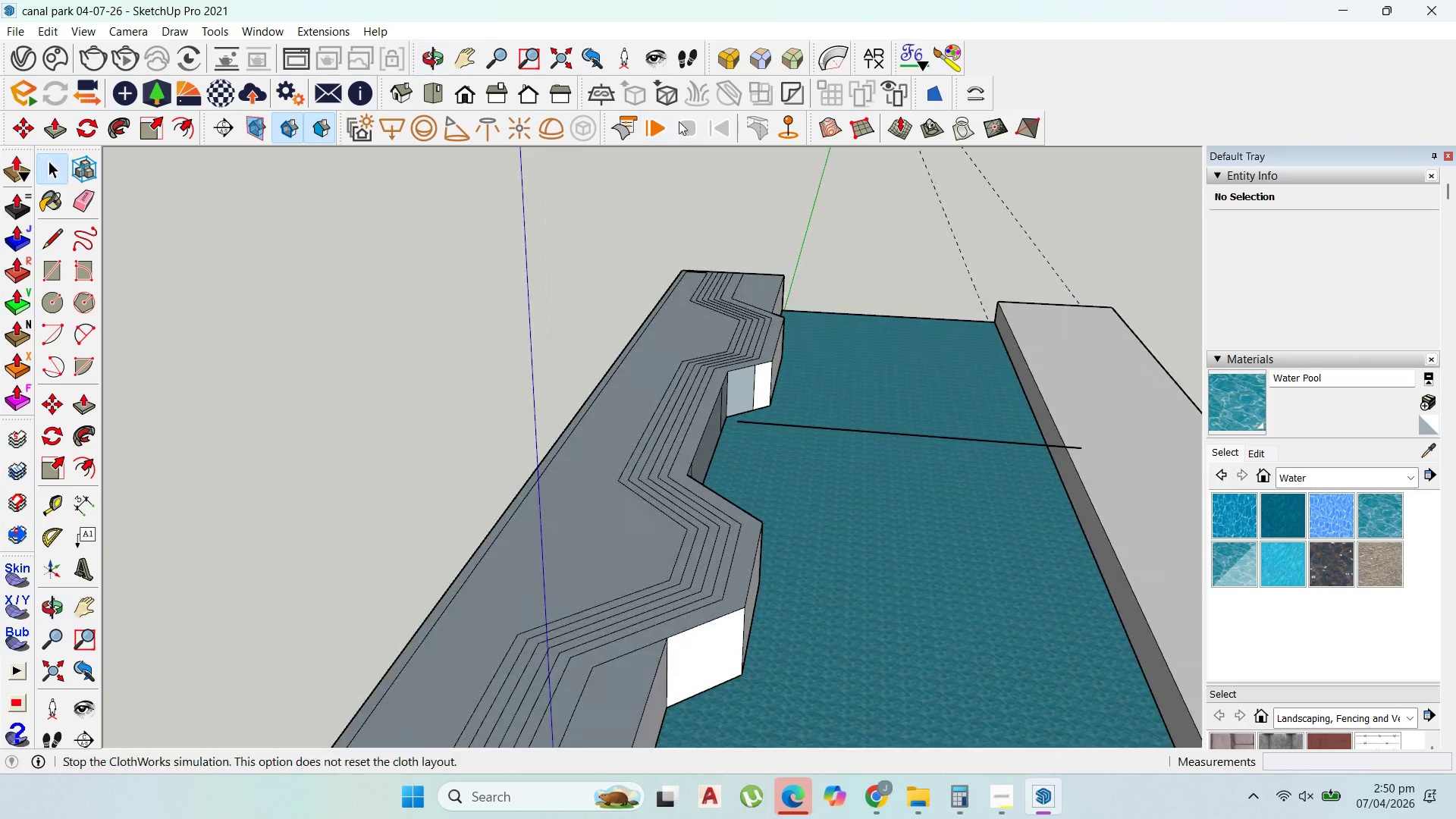 
scroll: coordinate [396, 692], scroll_direction: up, amount: 2.0
 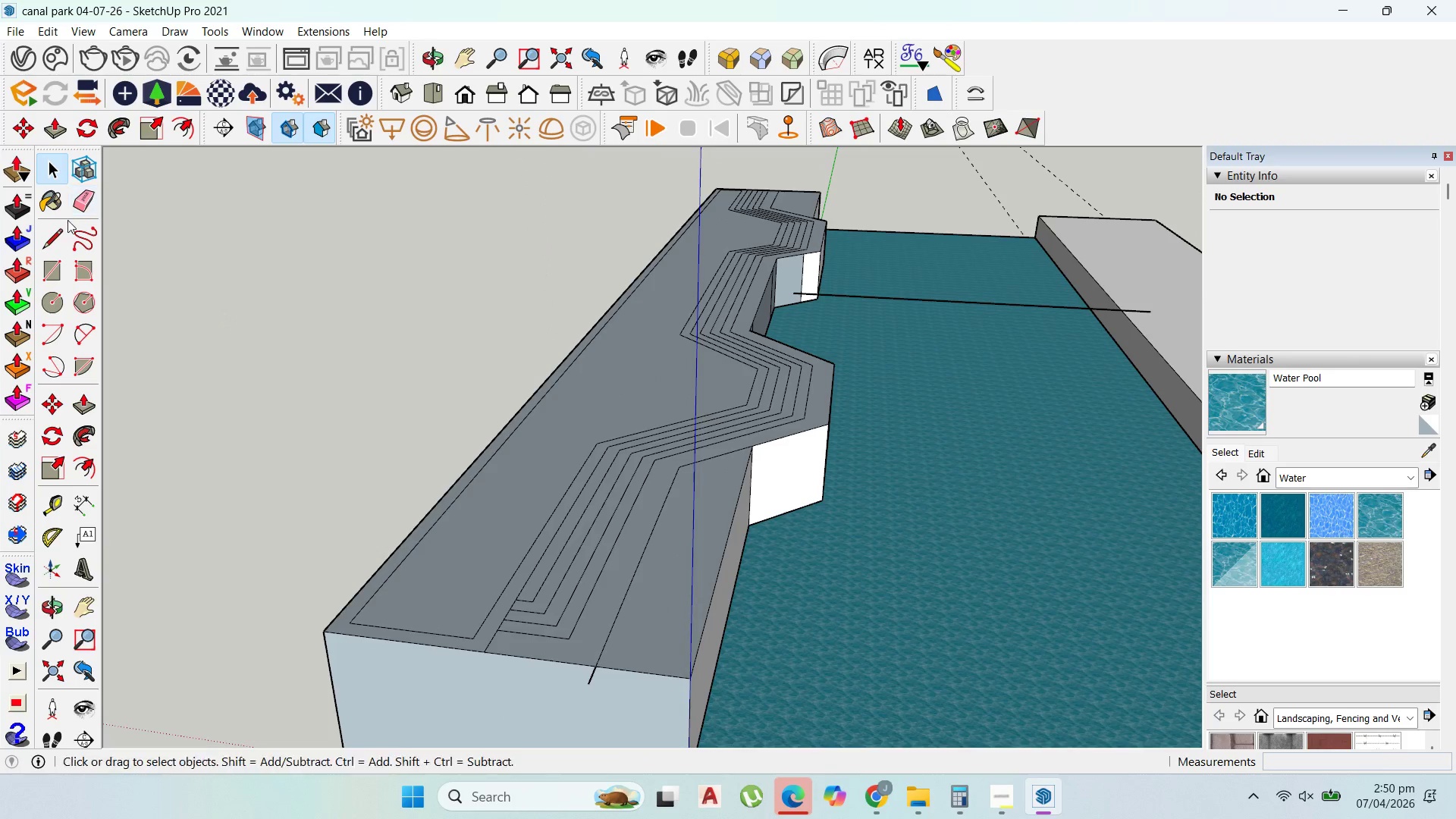 
left_click([63, 227])
 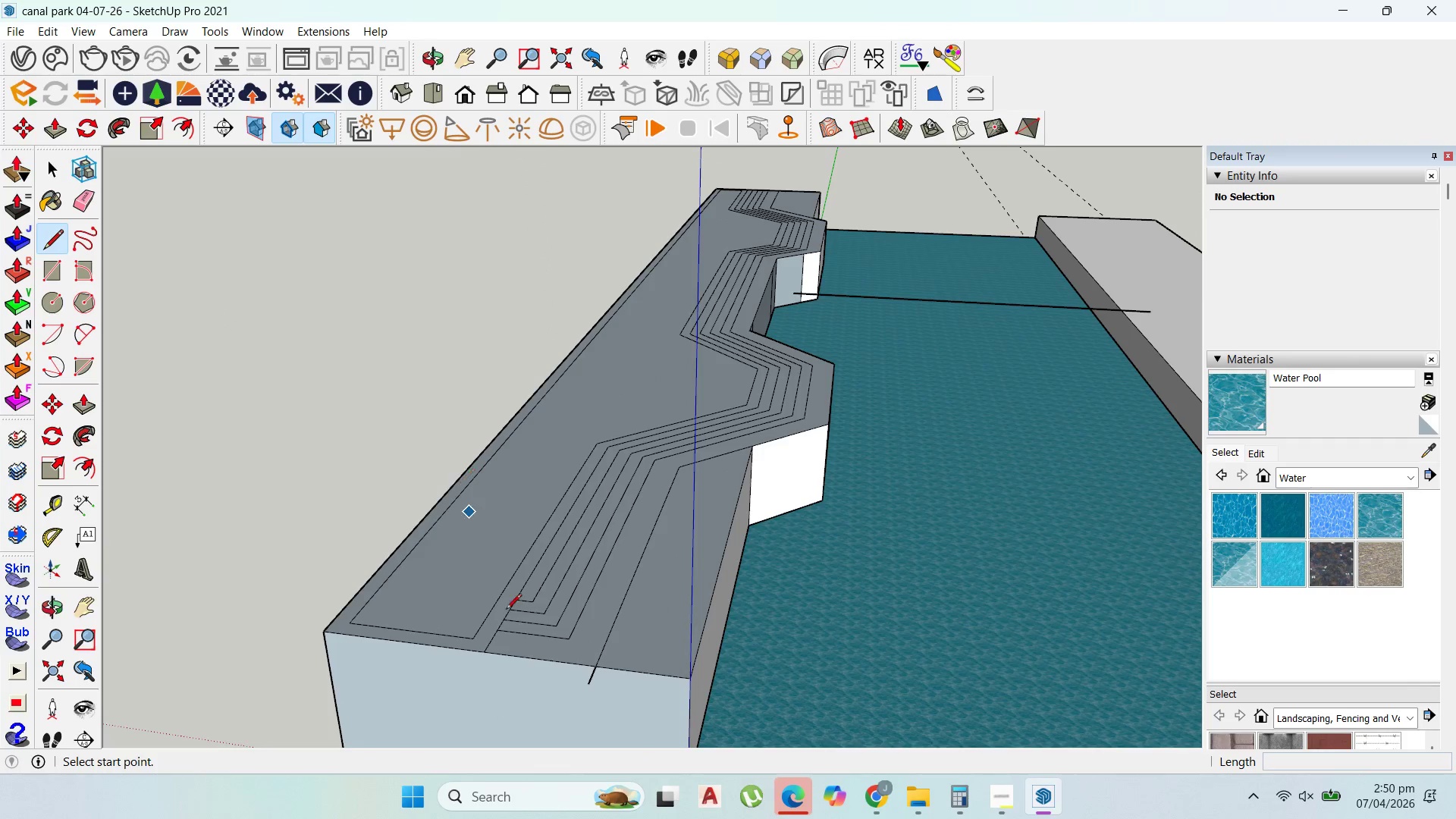 
scroll: coordinate [531, 602], scroll_direction: up, amount: 4.0
 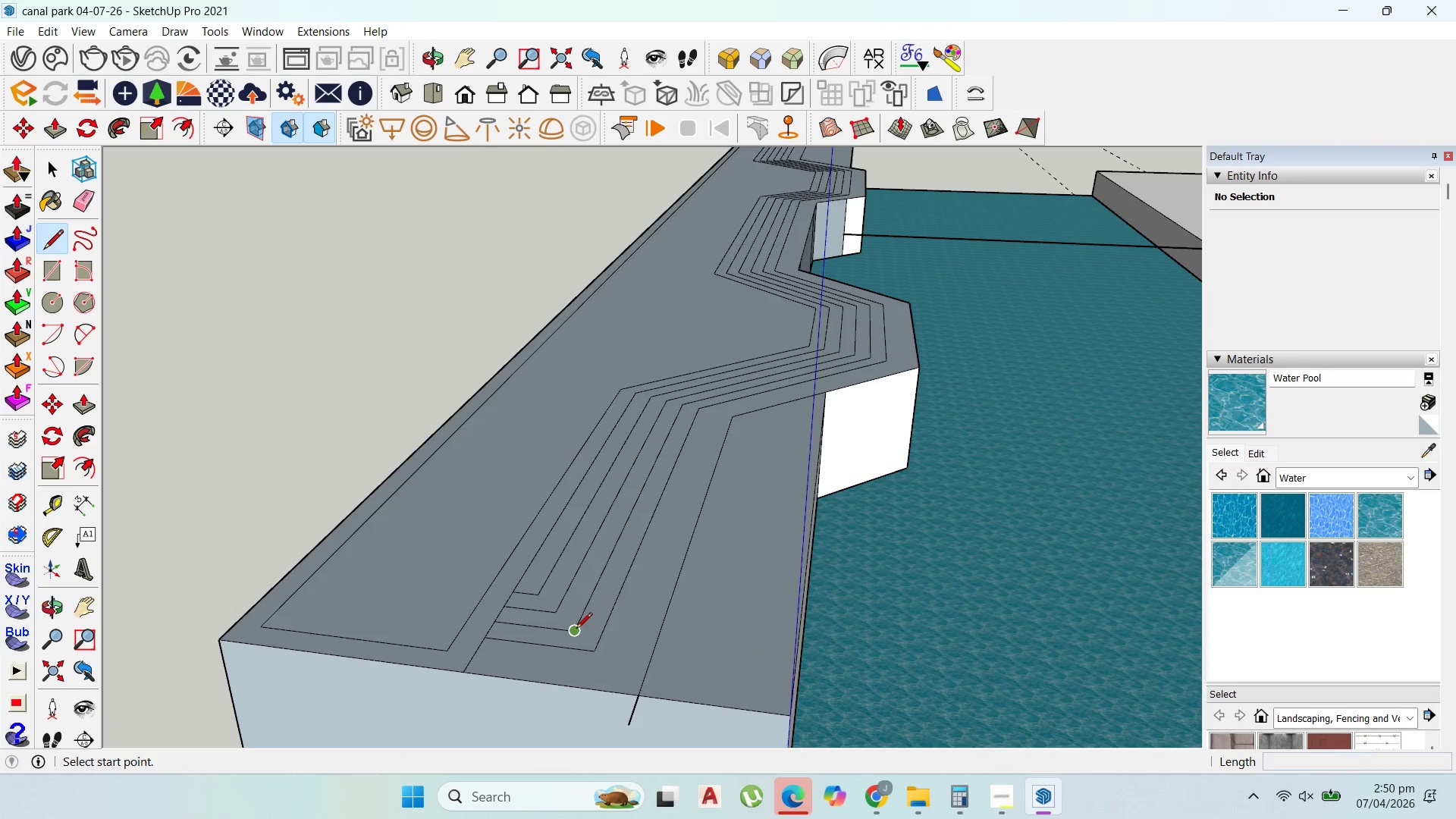 
left_click([578, 631])
 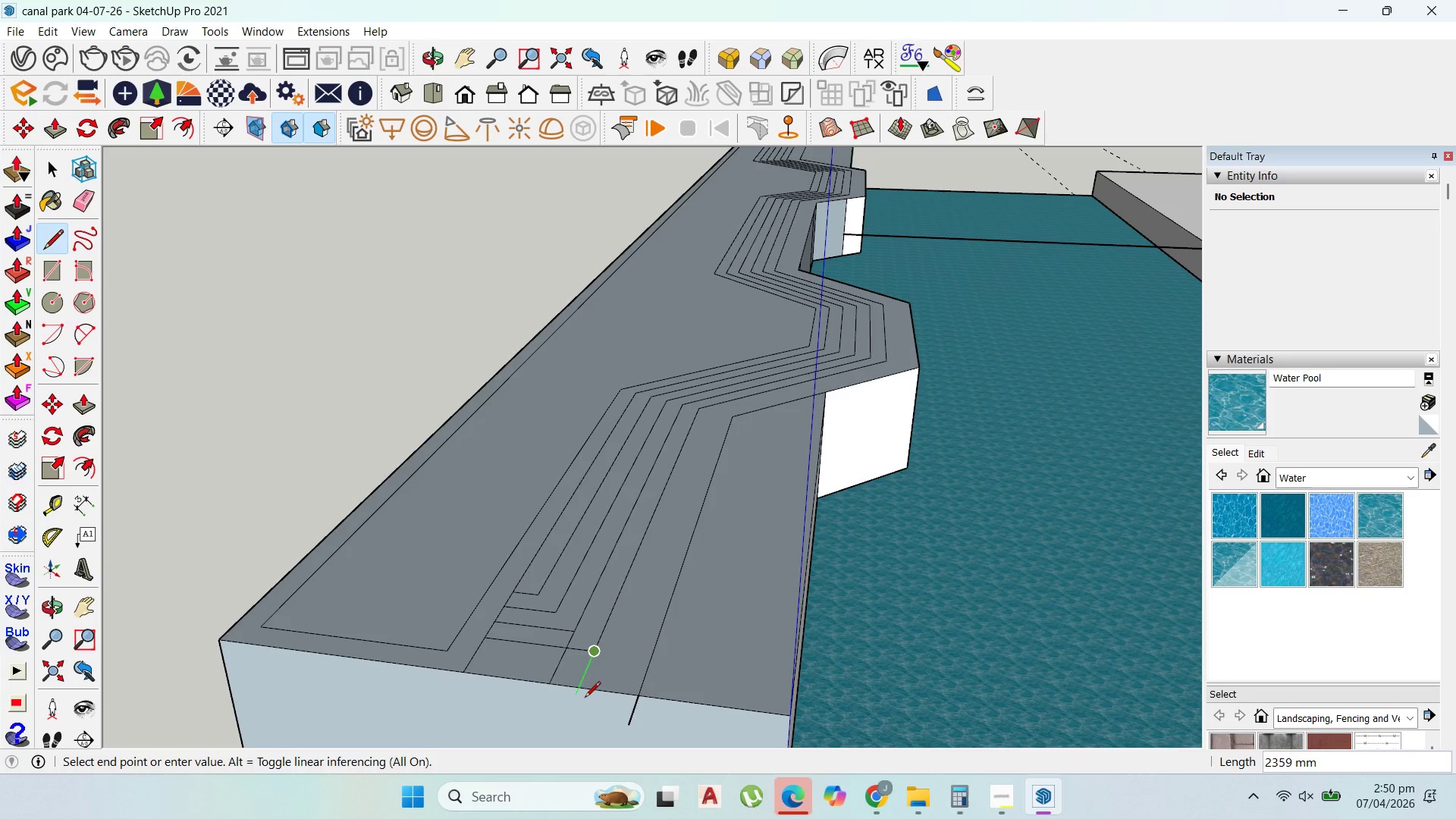 
left_click([585, 692])
 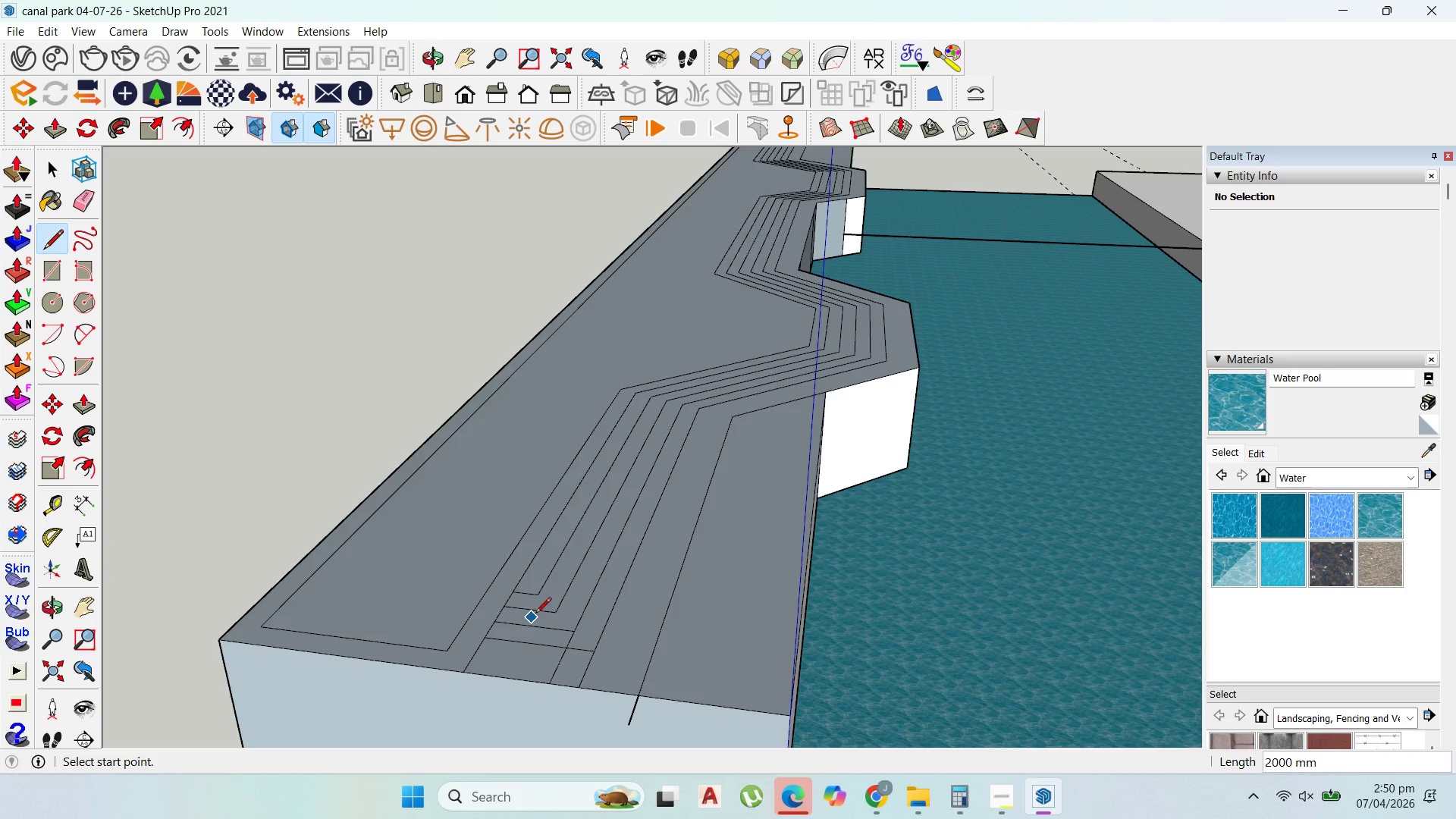 
key(Escape)
 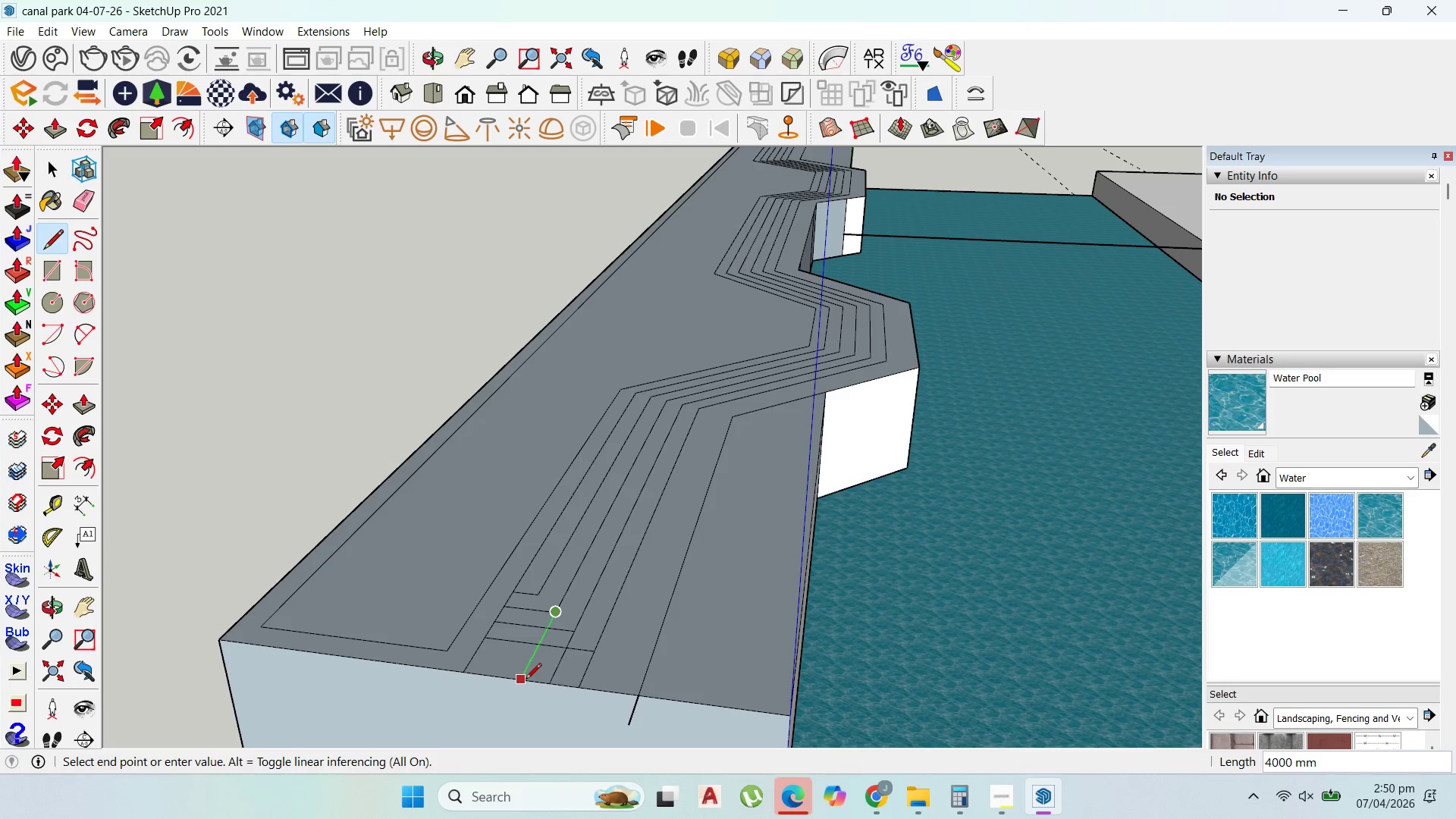 
left_click([526, 680])
 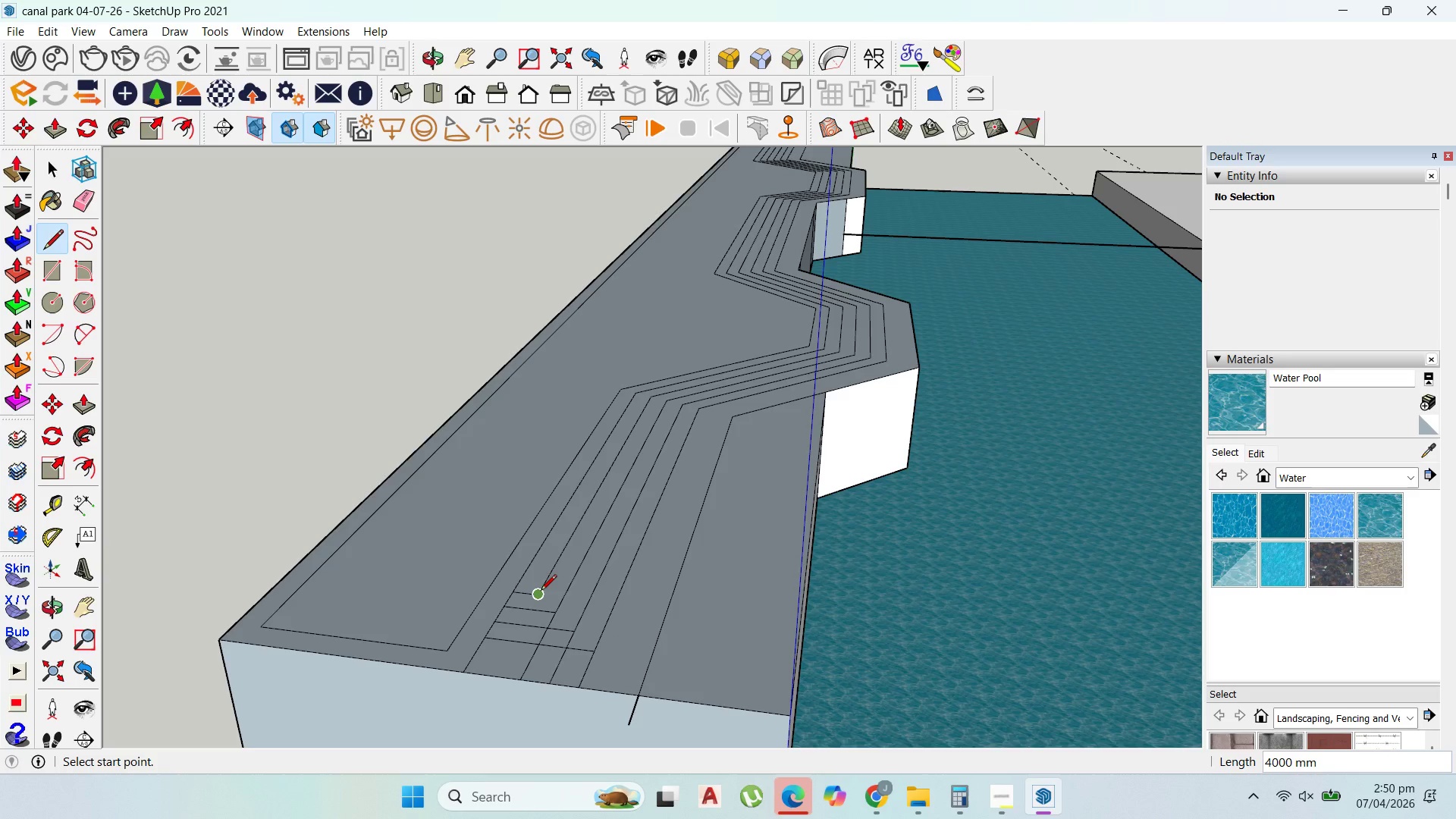 
left_click([541, 592])
 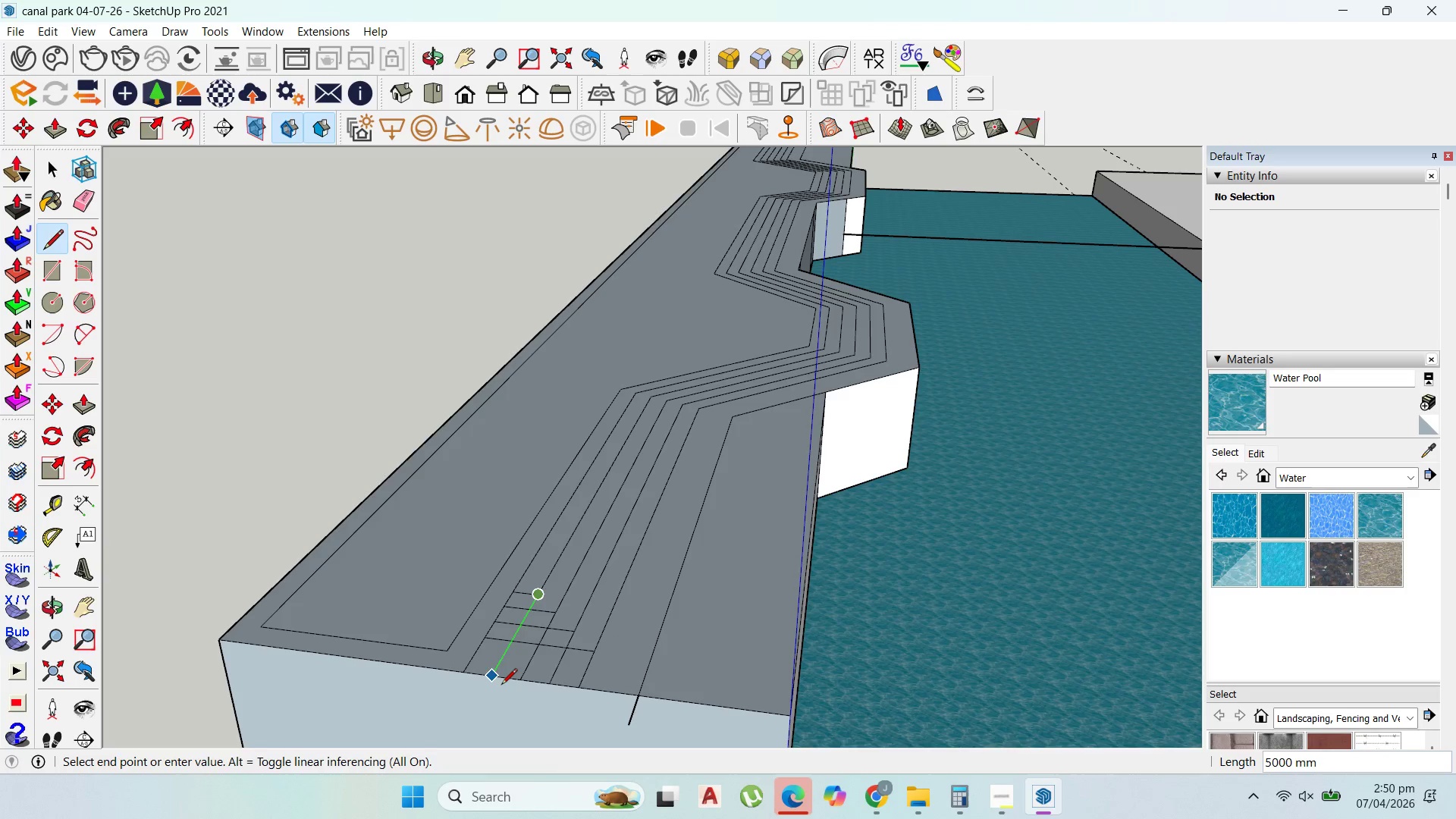 
left_click([501, 686])
 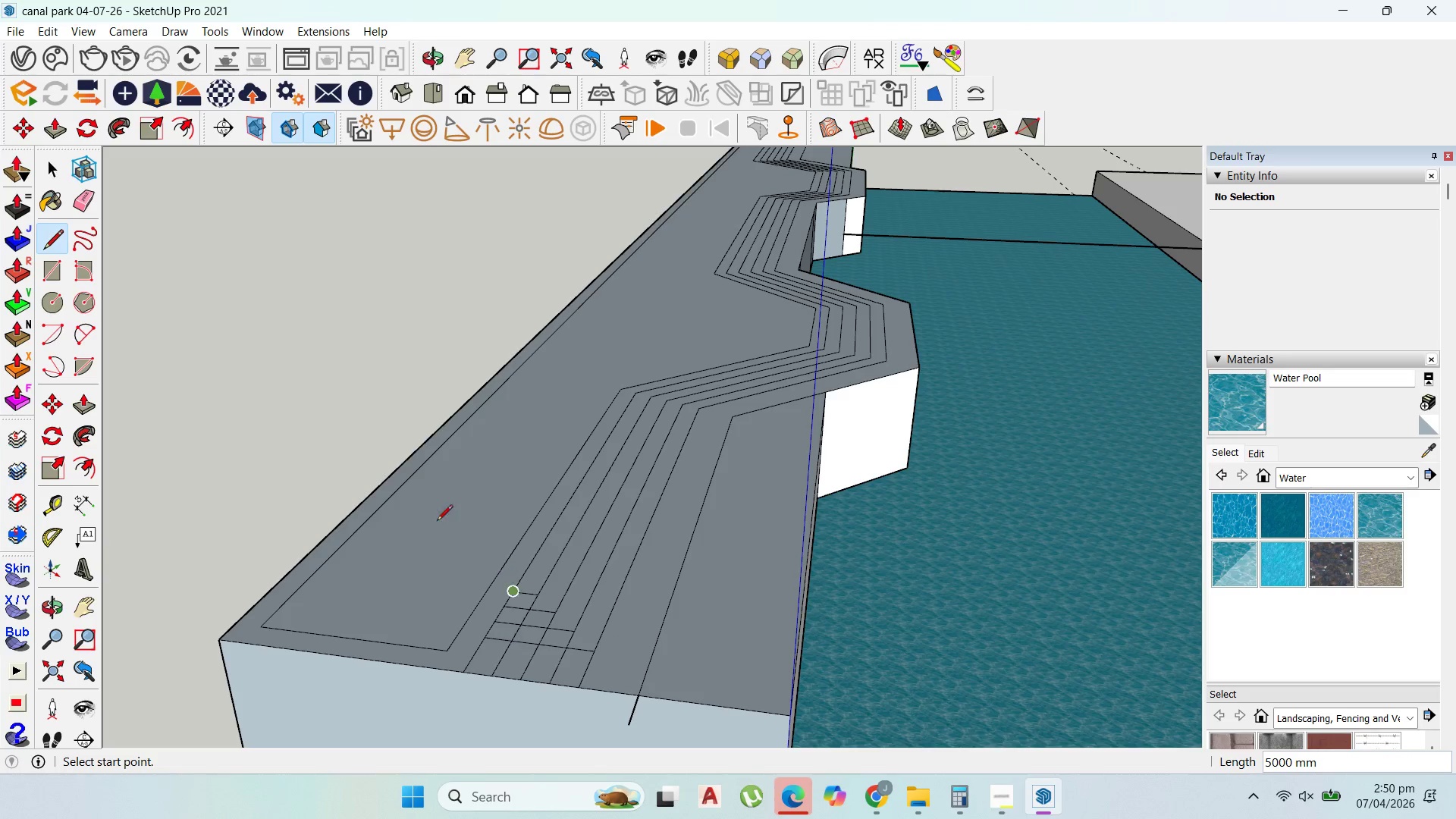 
key(Escape)
 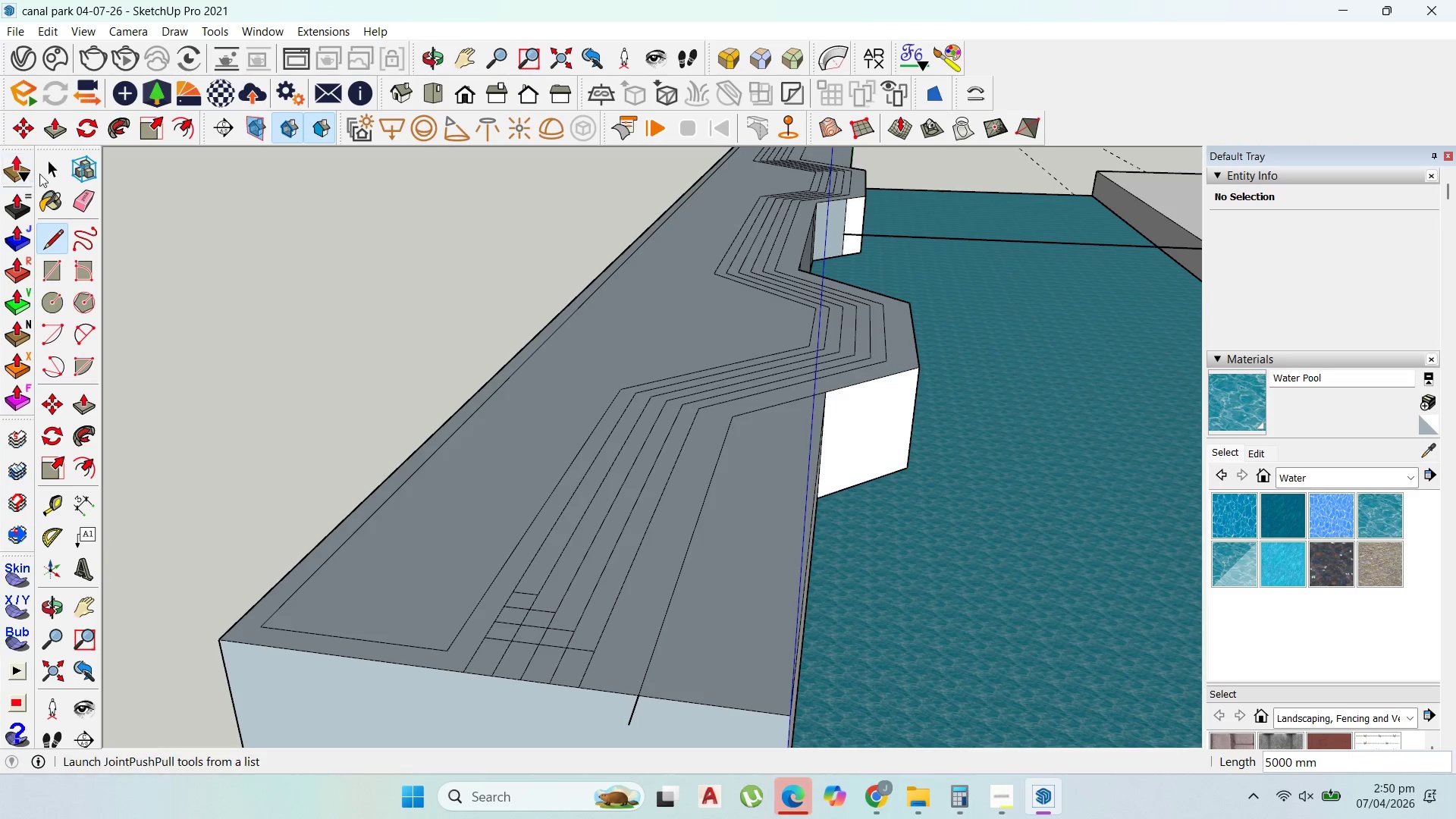 
left_click([52, 168])
 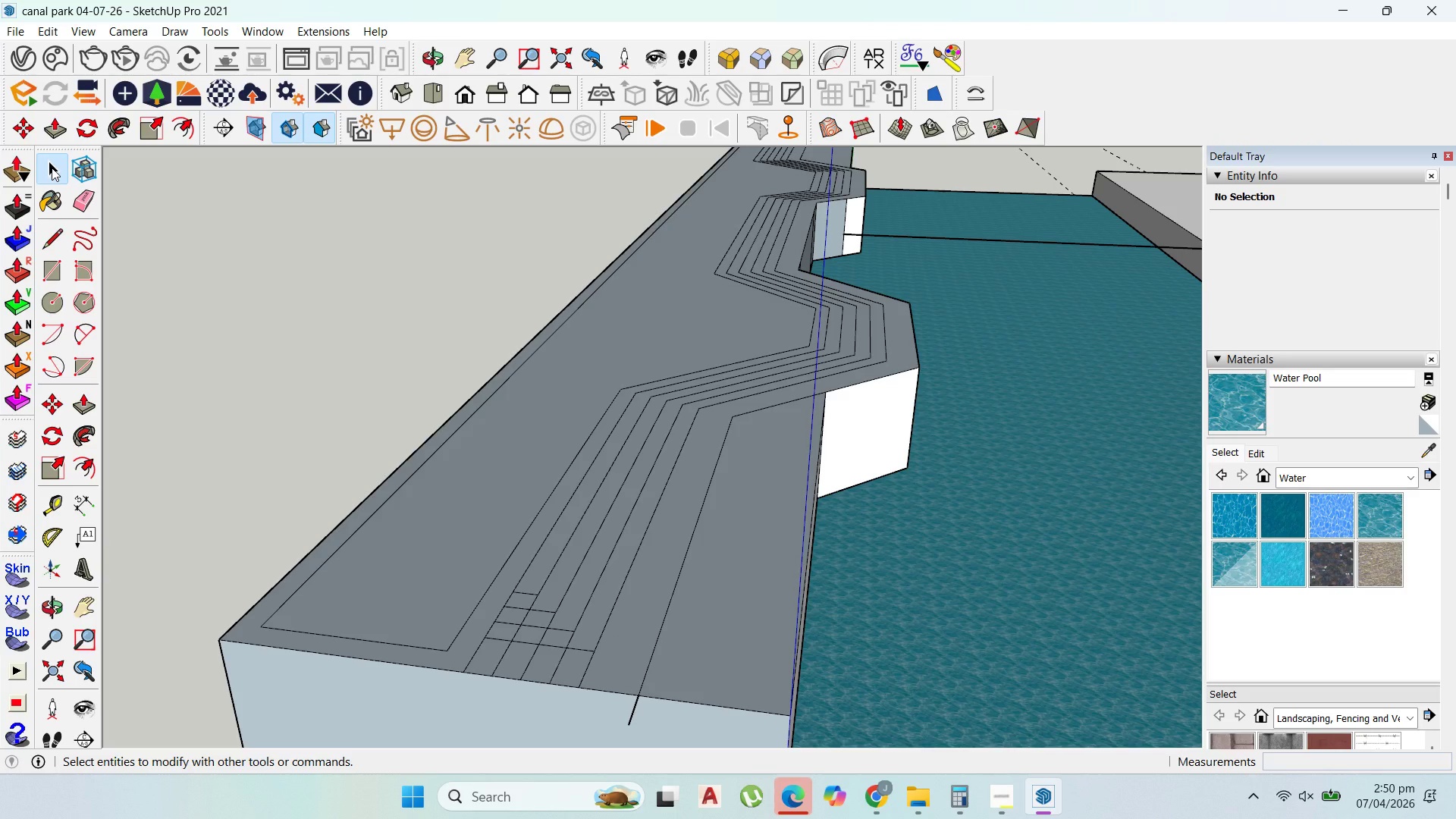 
scroll: coordinate [802, 225], scroll_direction: down, amount: 6.0
 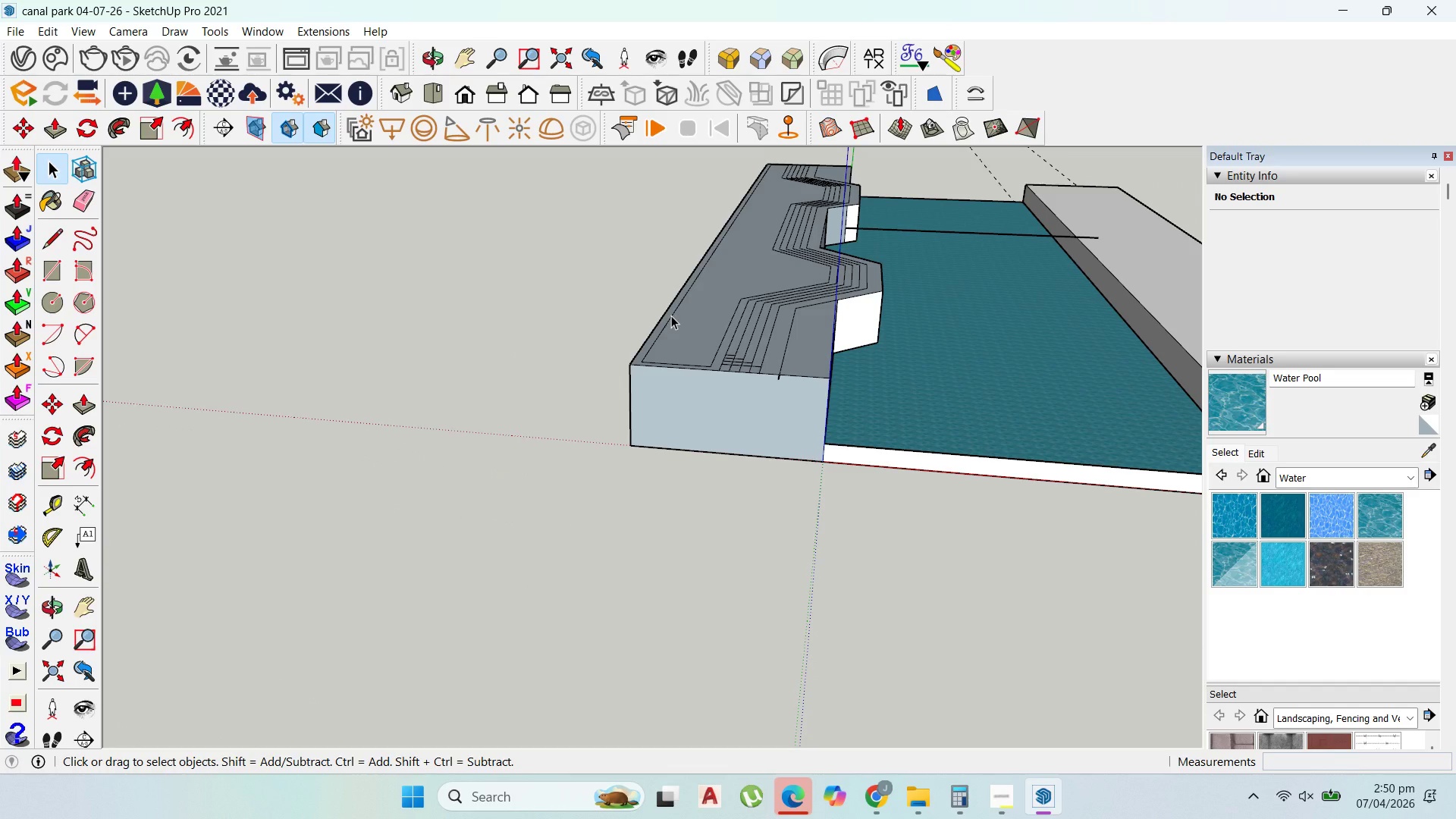 
wait(8.72)
 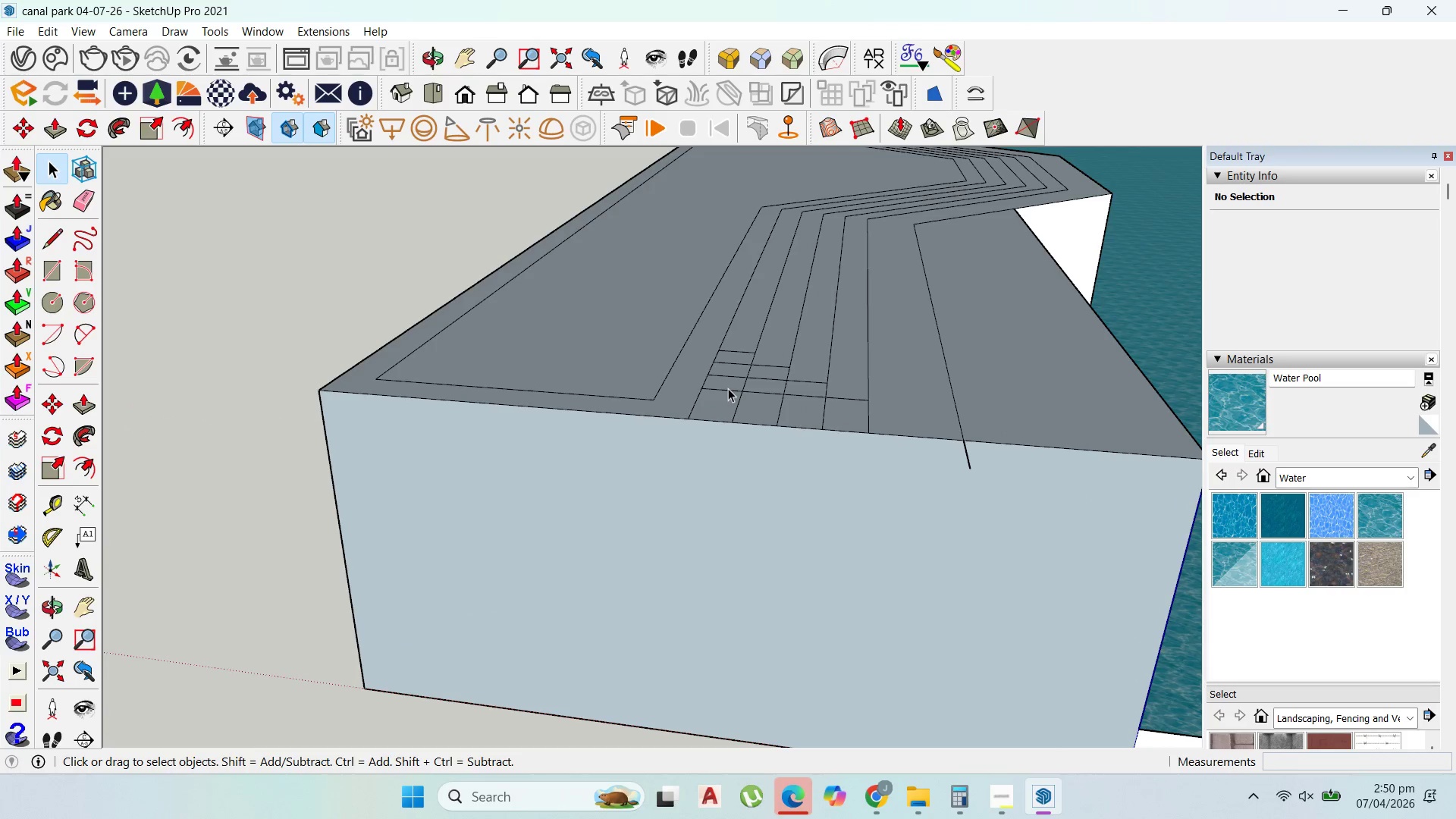 
left_click([728, 388])
 